 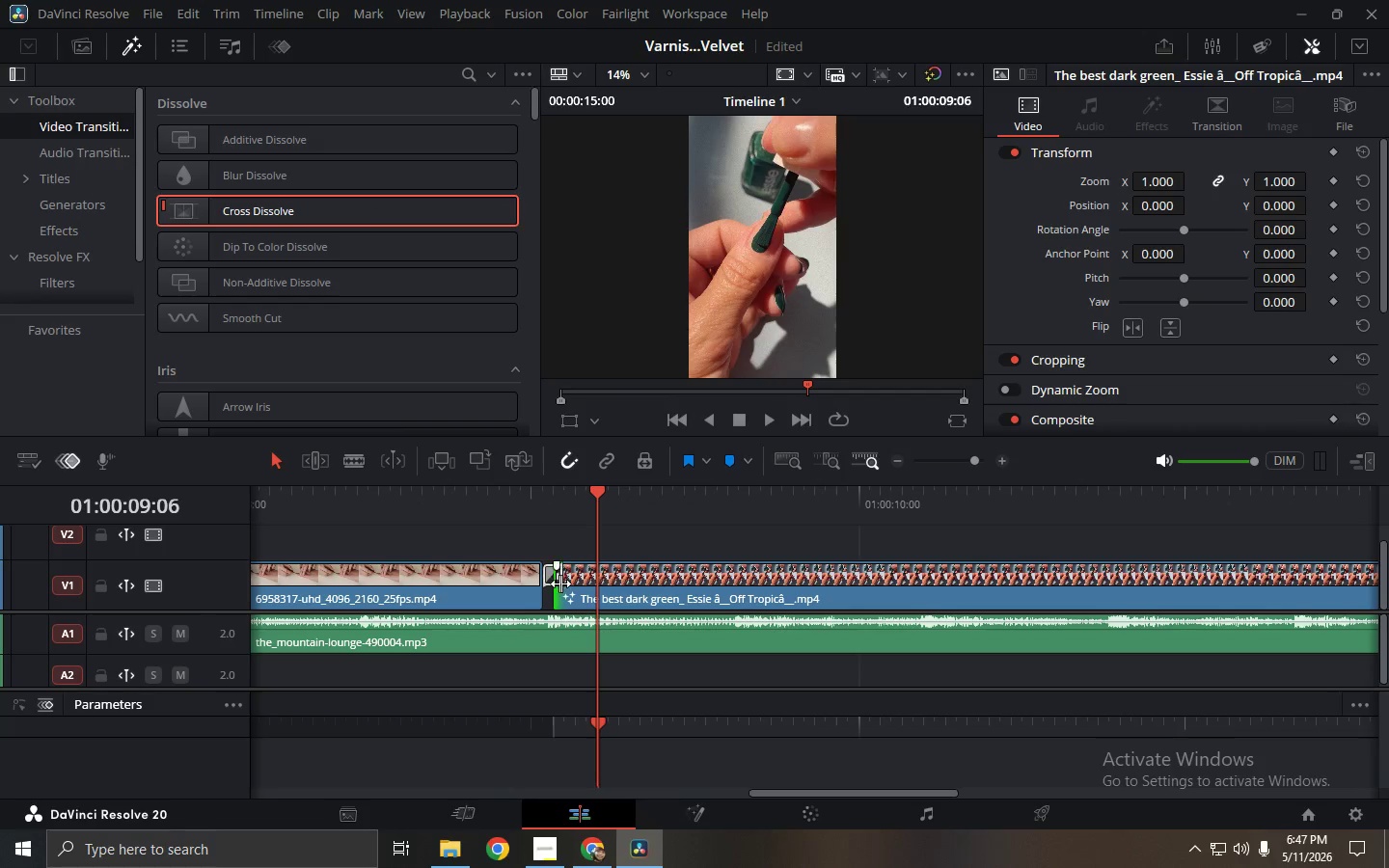 
left_click([567, 592])
 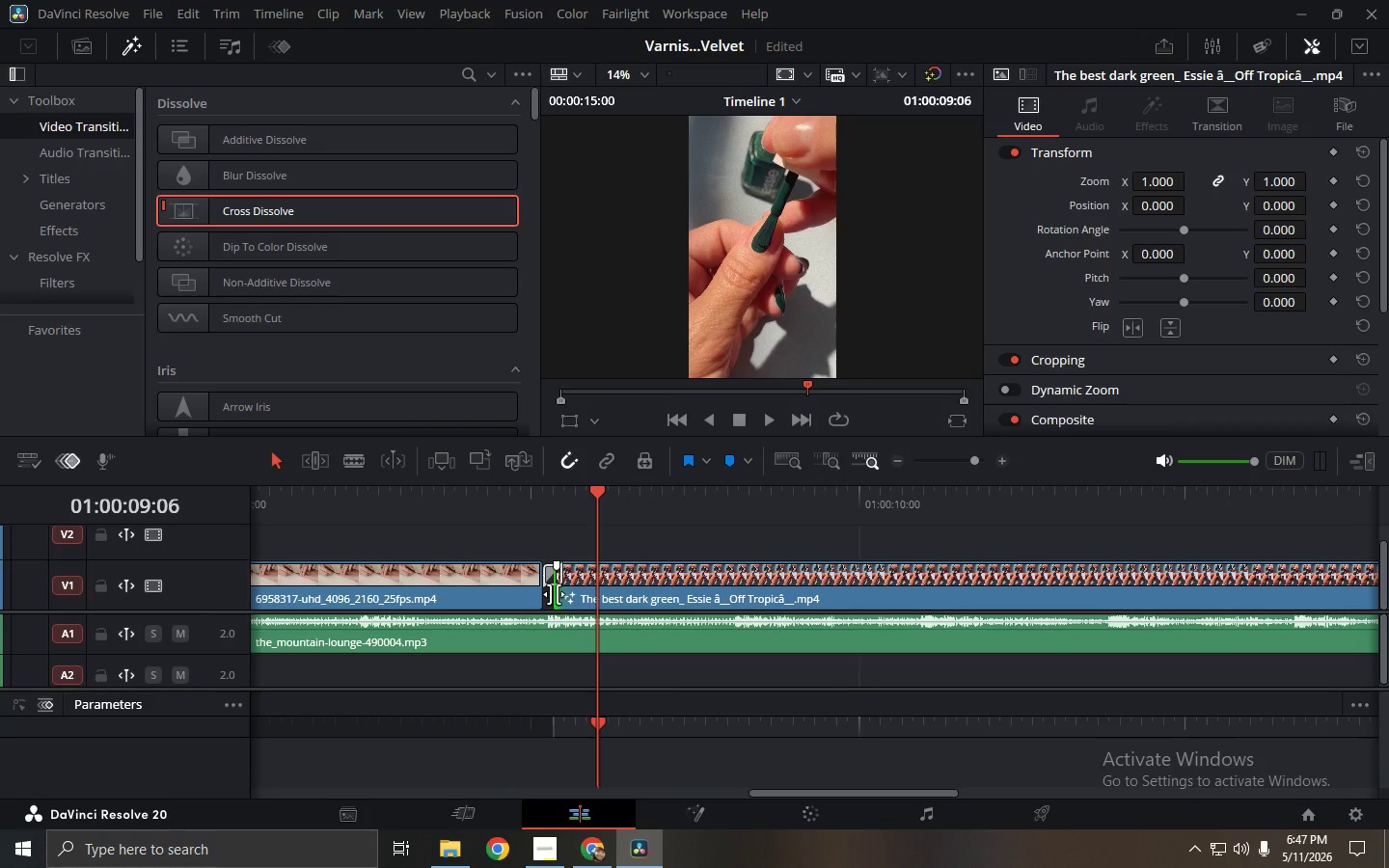 
left_click_drag(start_coordinate=[554, 594], to_coordinate=[542, 594])
 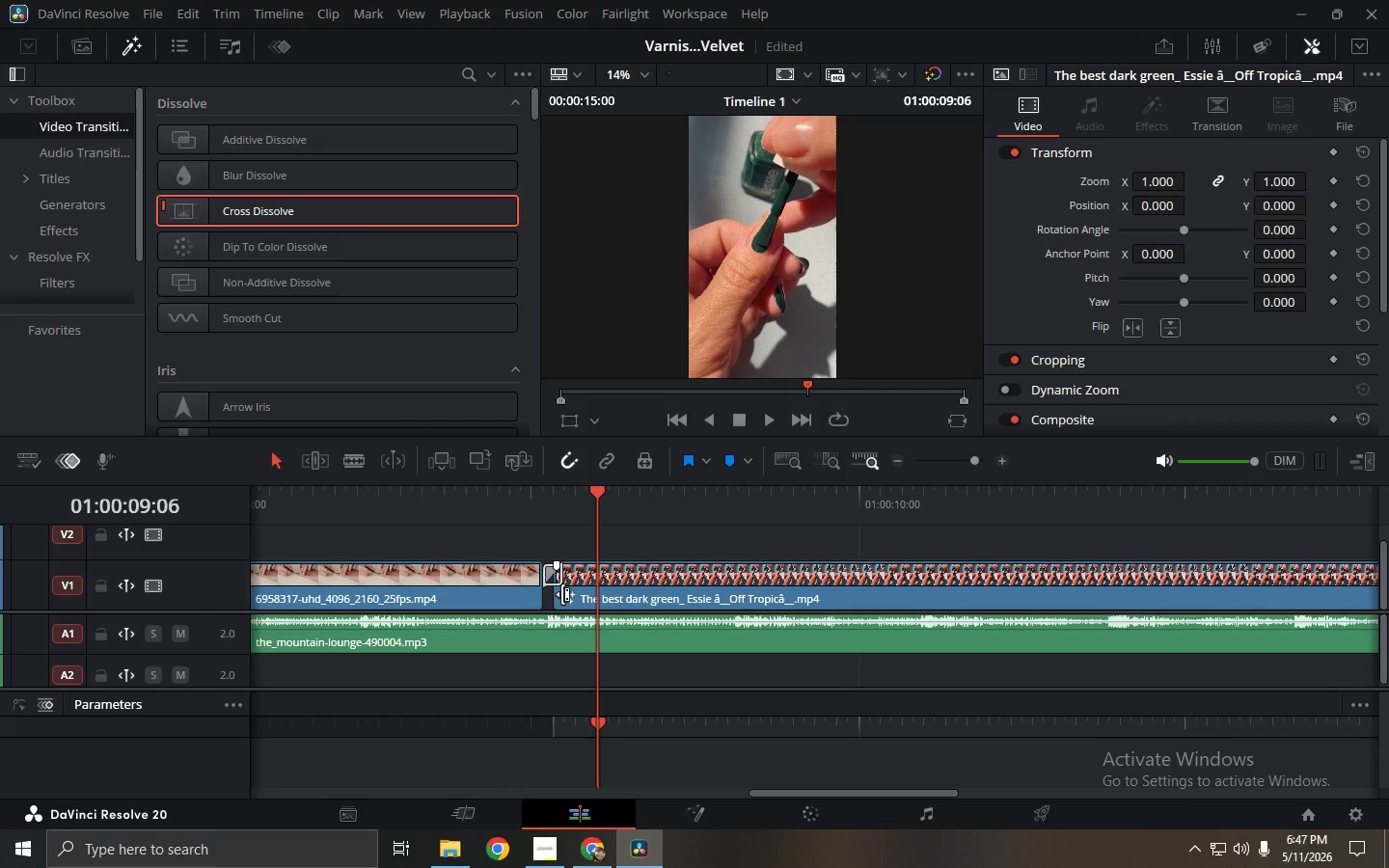 
left_click([562, 594])
 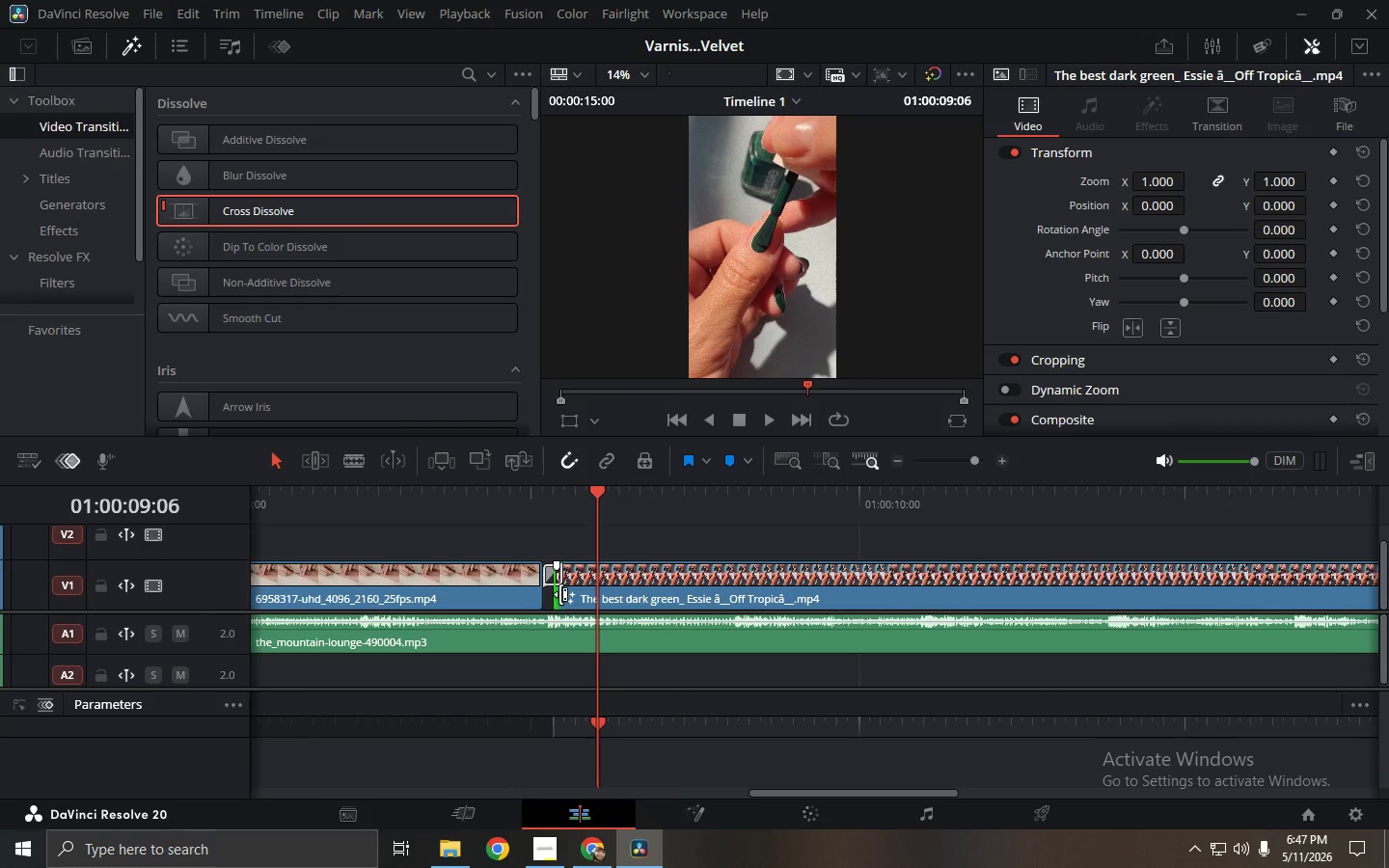 
left_click_drag(start_coordinate=[560, 594], to_coordinate=[541, 593])
 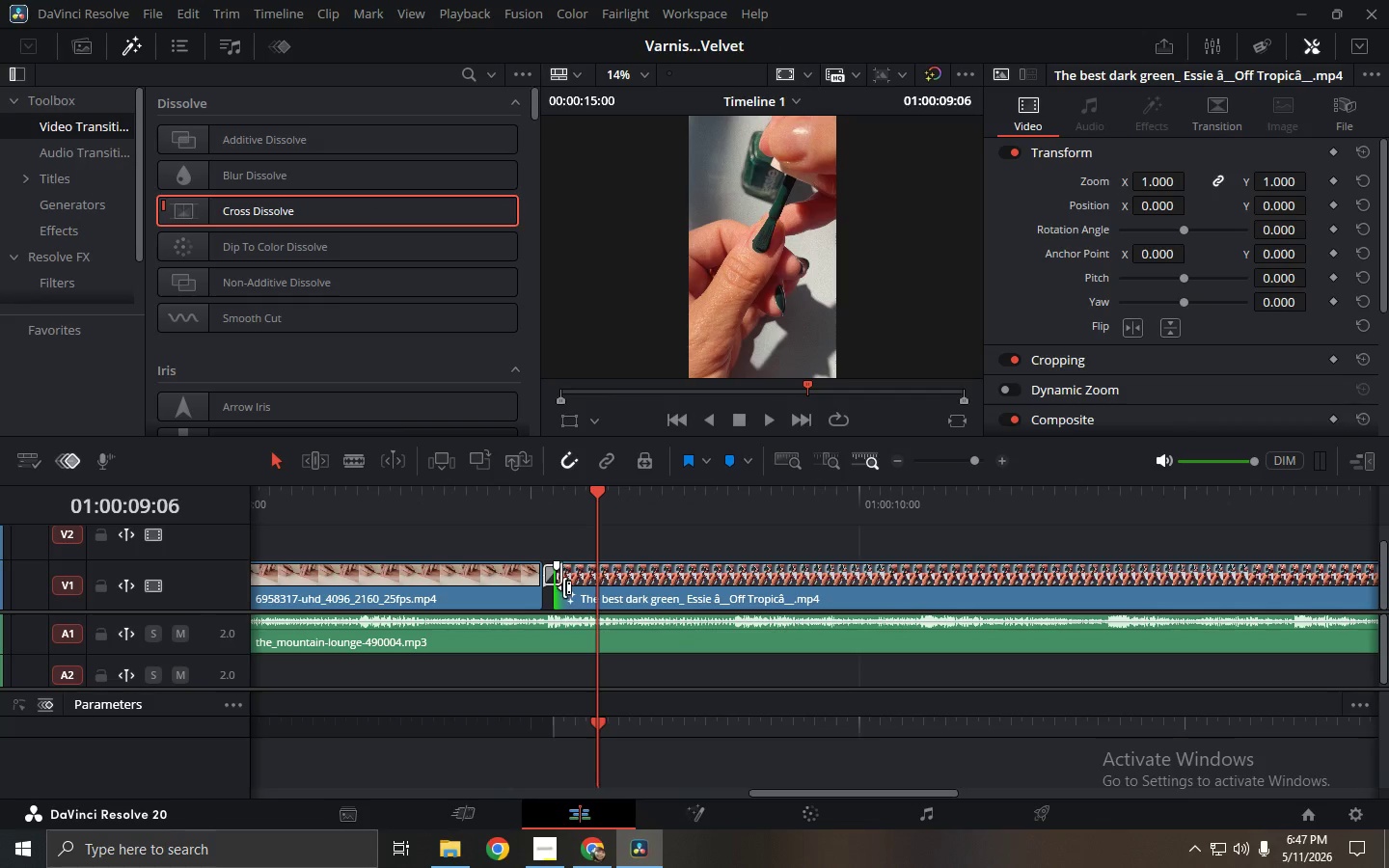 
key(Control+Z)
 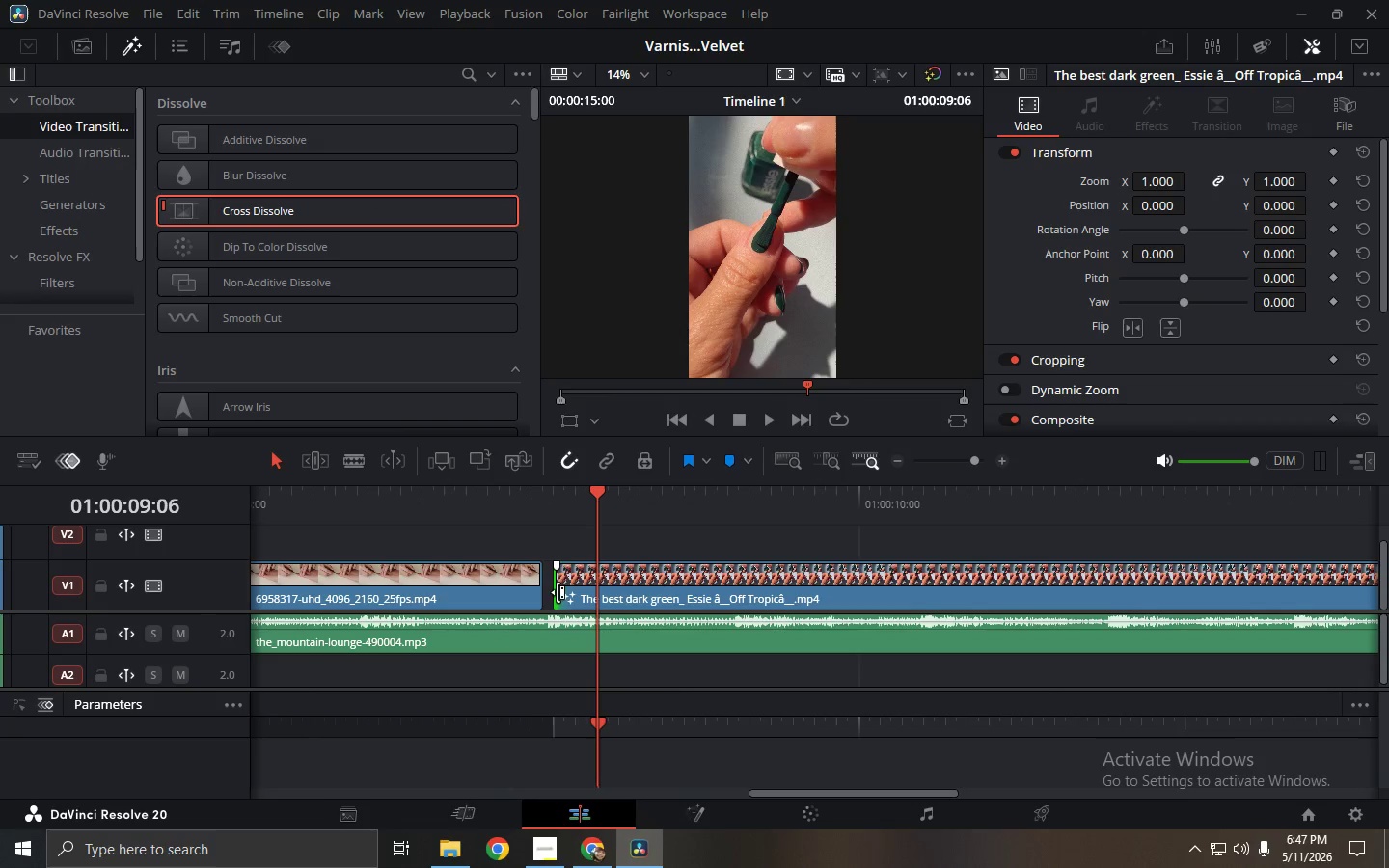 
left_click_drag(start_coordinate=[558, 593], to_coordinate=[552, 593])
 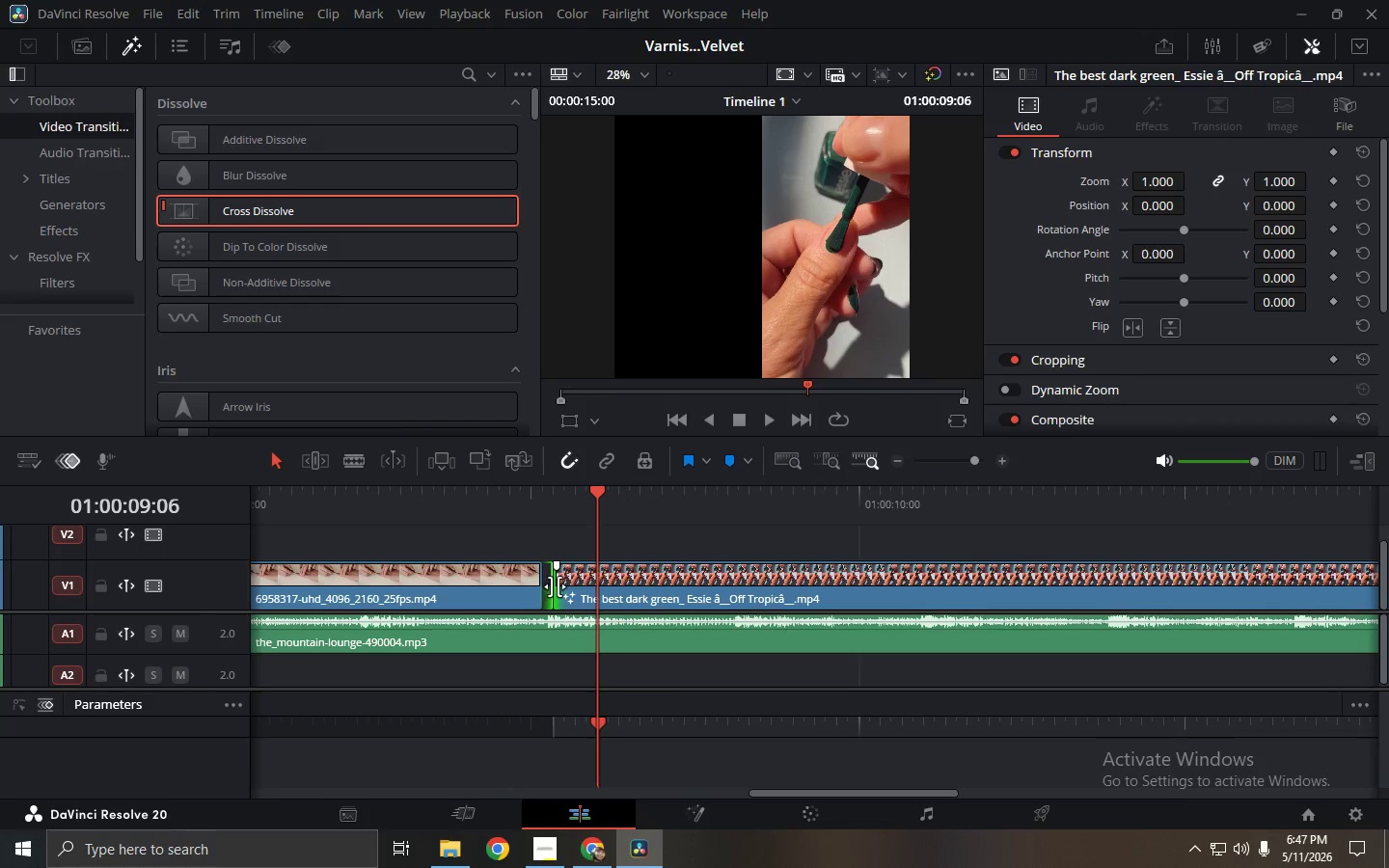 
left_click_drag(start_coordinate=[556, 585], to_coordinate=[547, 585])
 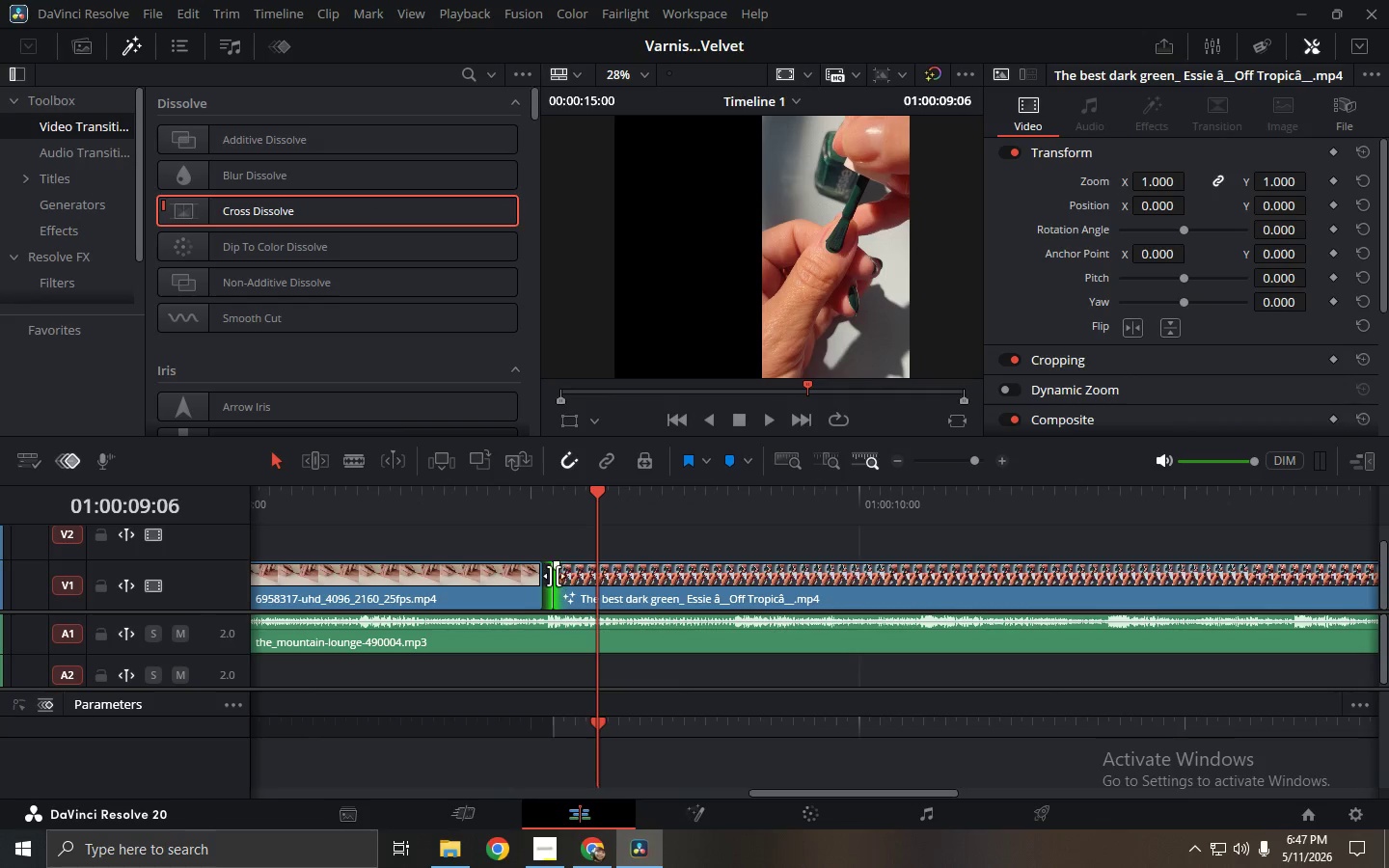 
left_click_drag(start_coordinate=[554, 576], to_coordinate=[548, 576])
 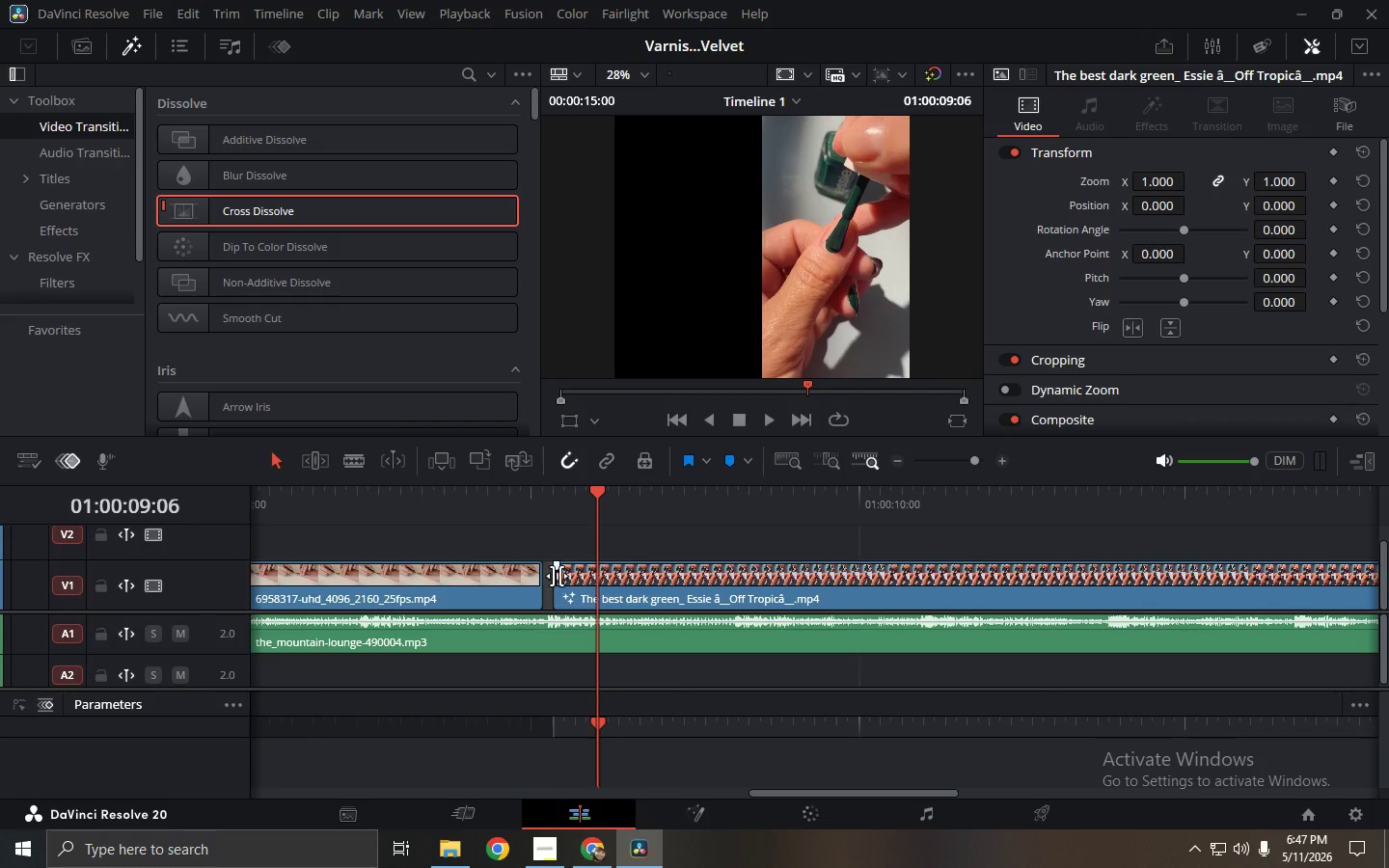 
left_click([557, 576])
 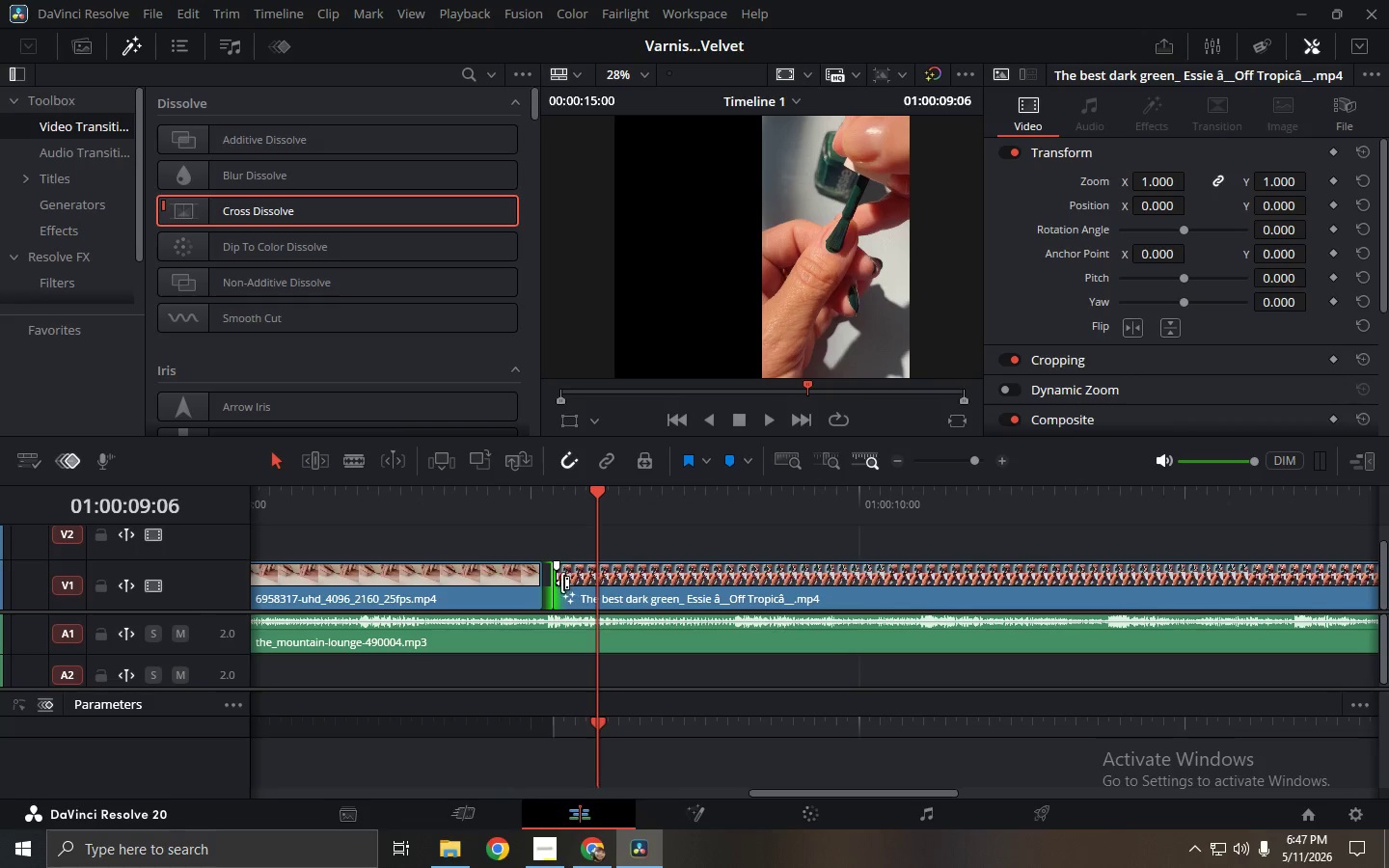 
left_click_drag(start_coordinate=[561, 583], to_coordinate=[546, 581])
 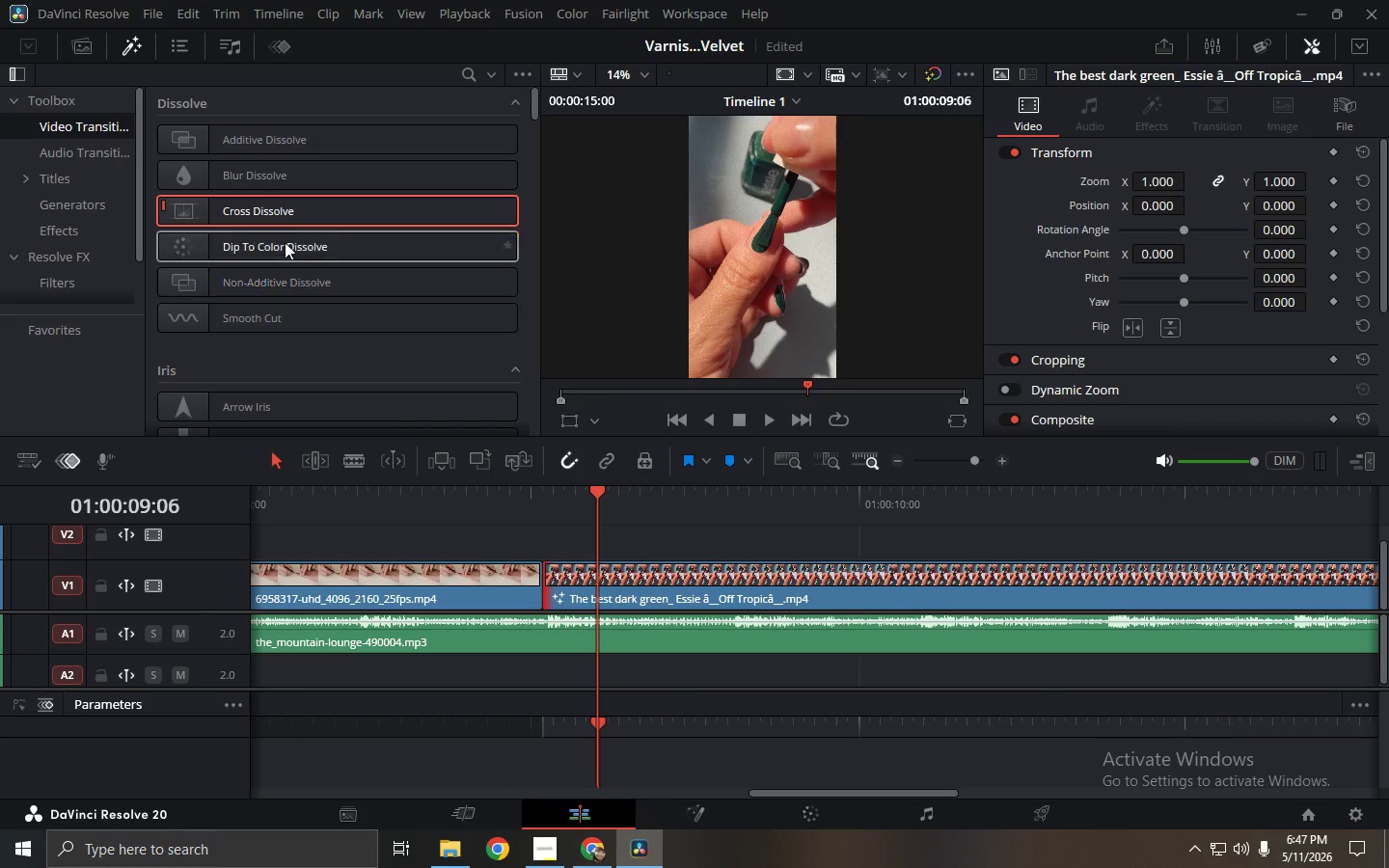 
left_click_drag(start_coordinate=[282, 206], to_coordinate=[544, 566])
 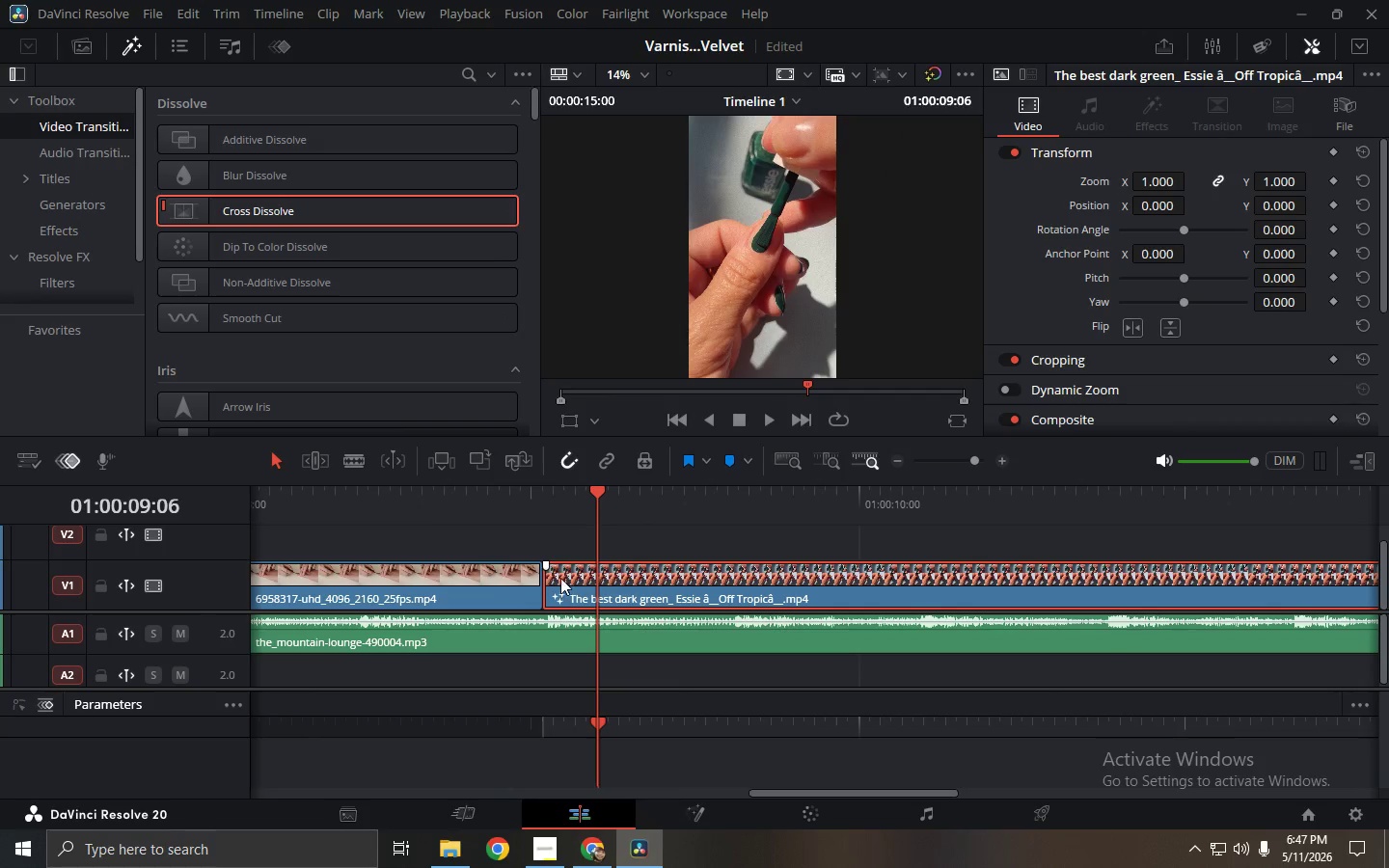 
double_click([560, 555])
 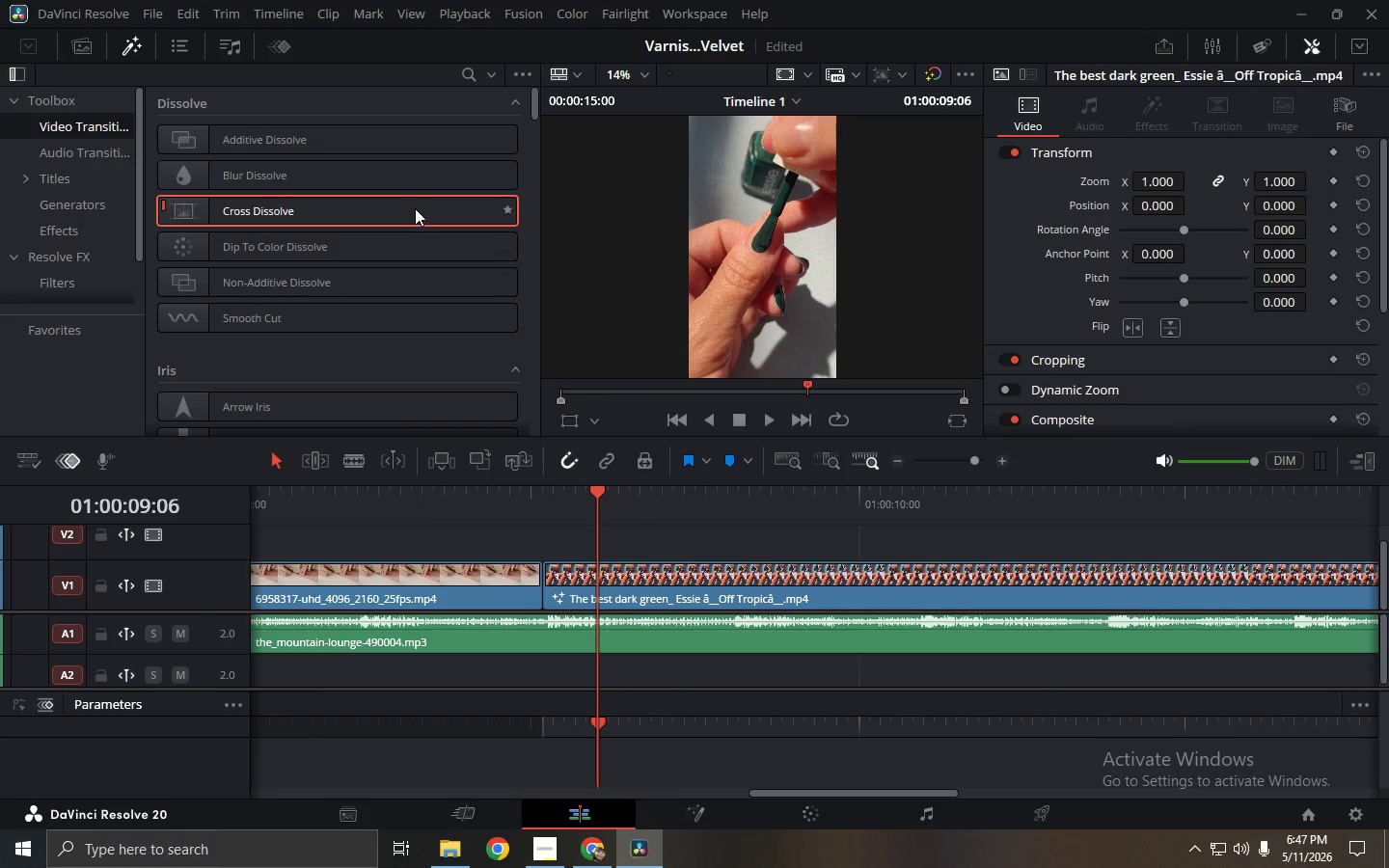 
left_click([397, 254])
 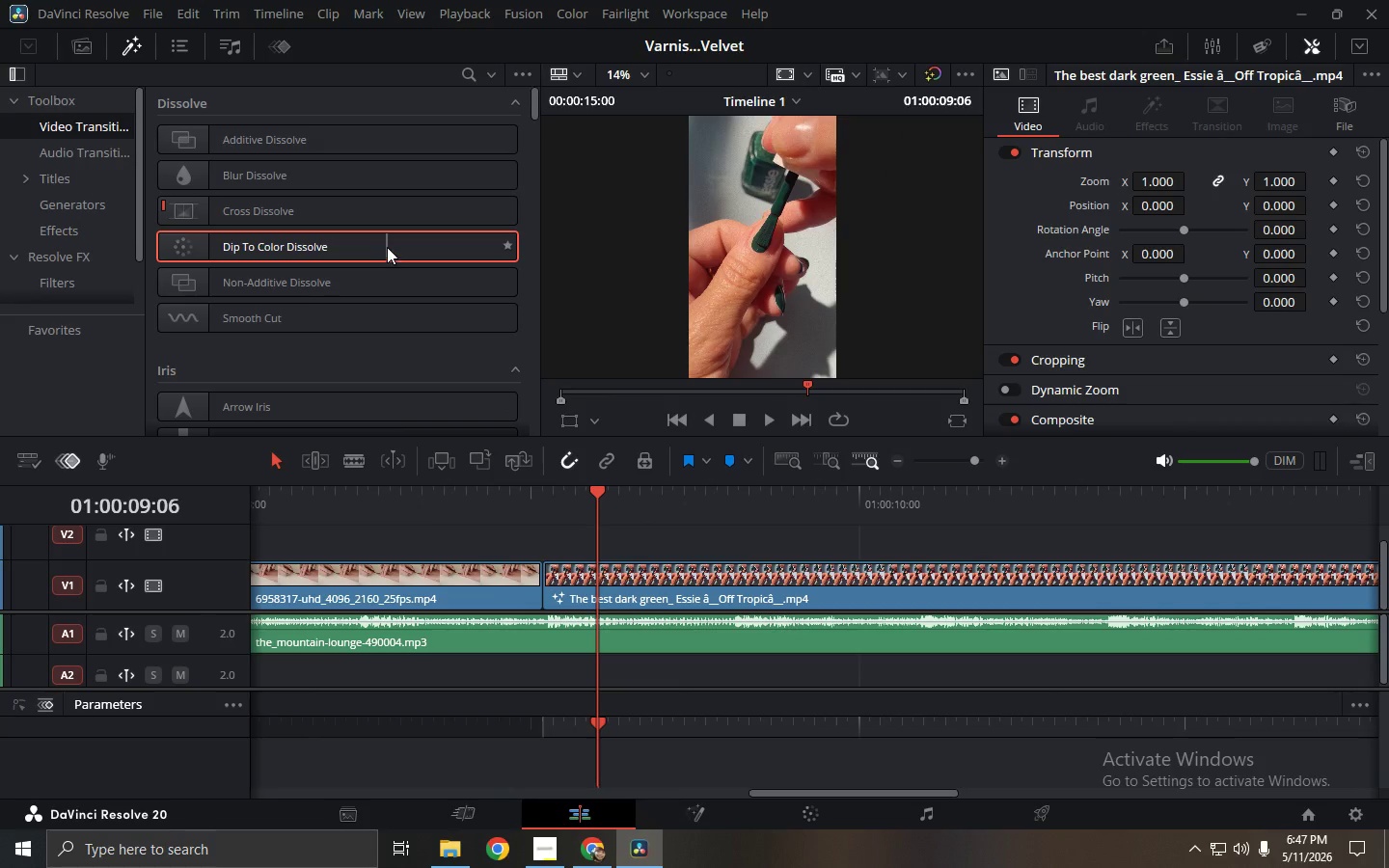 
left_click_drag(start_coordinate=[387, 247], to_coordinate=[570, 583])
 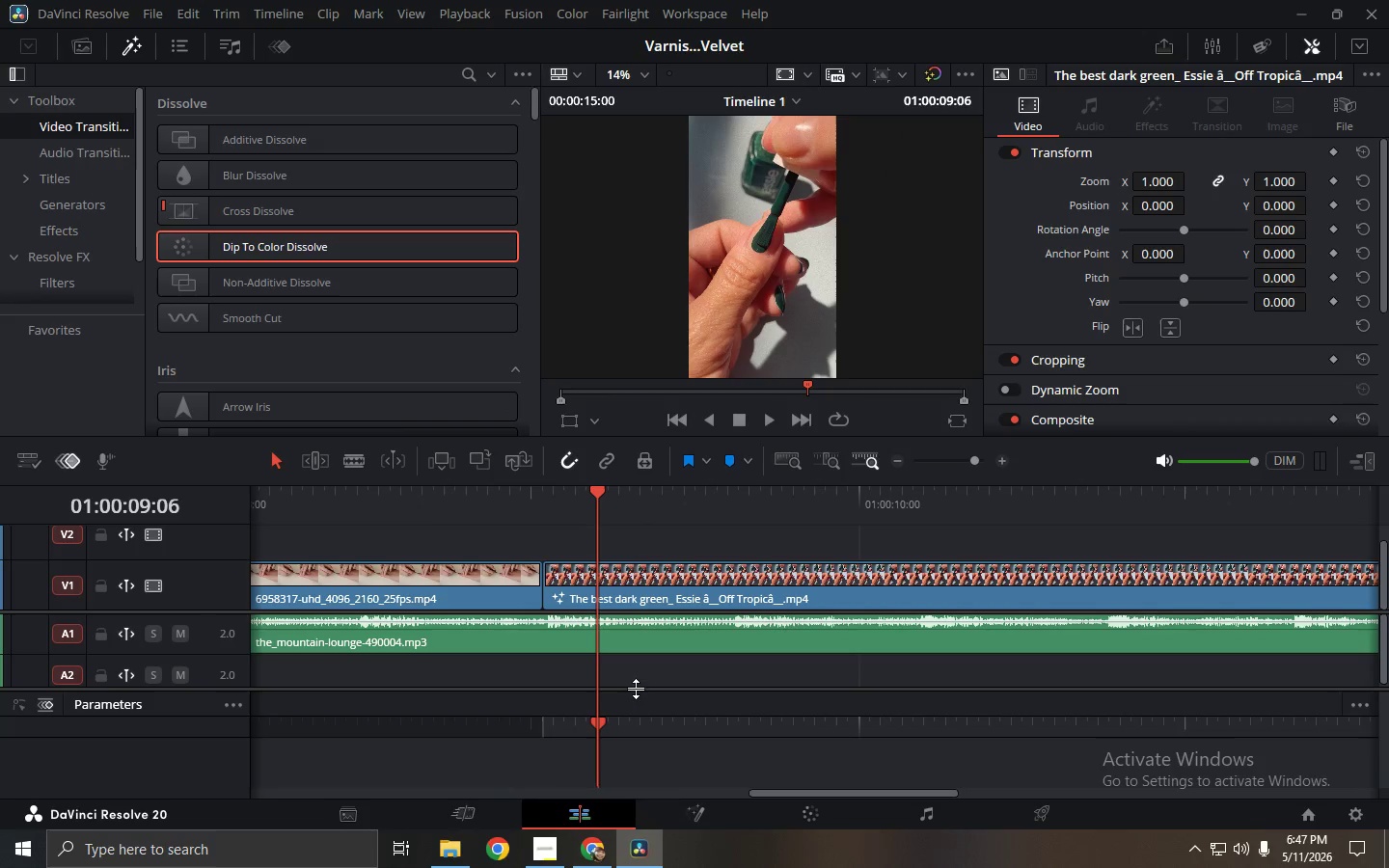 
key(Space)
 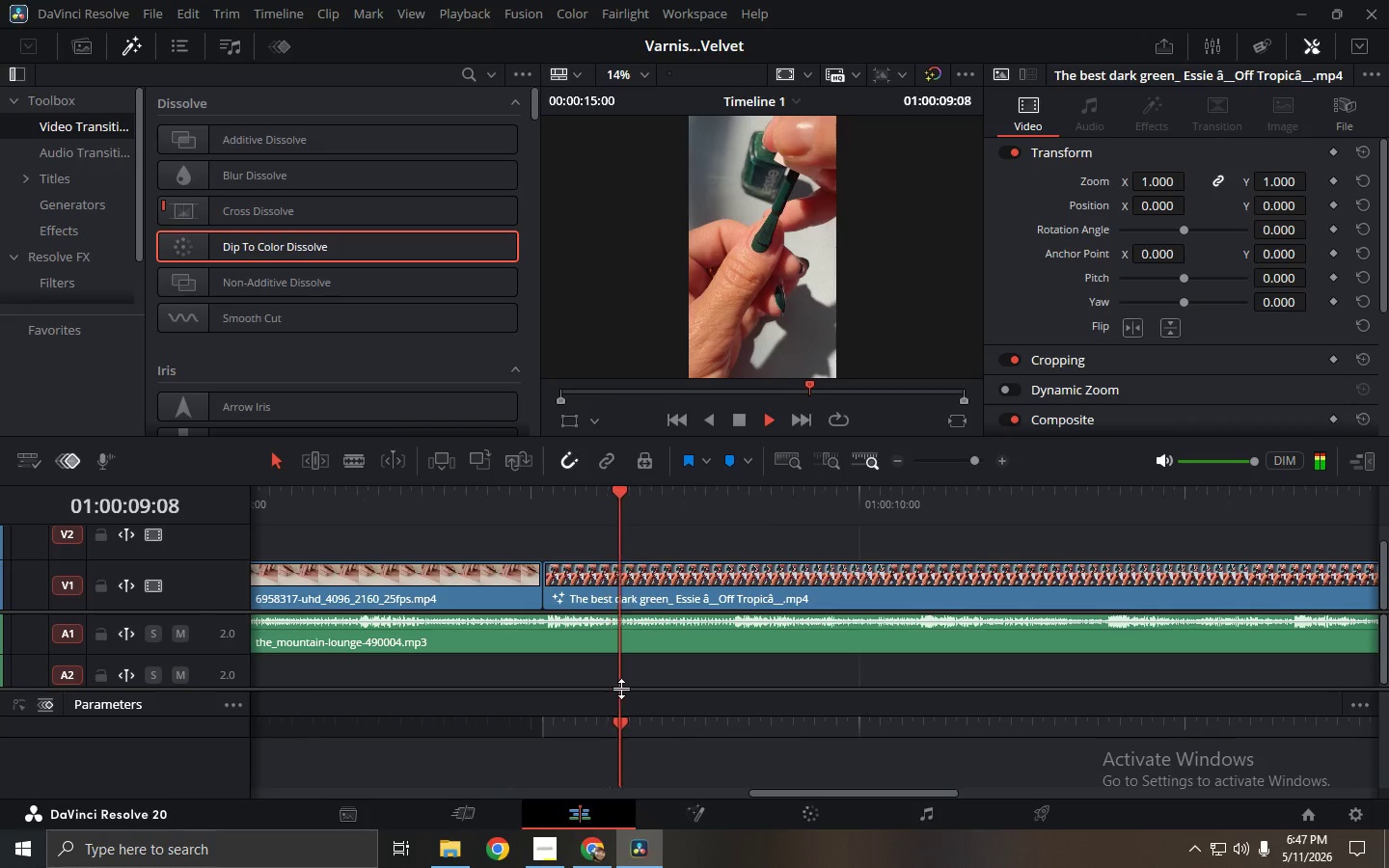 
key(Space)
 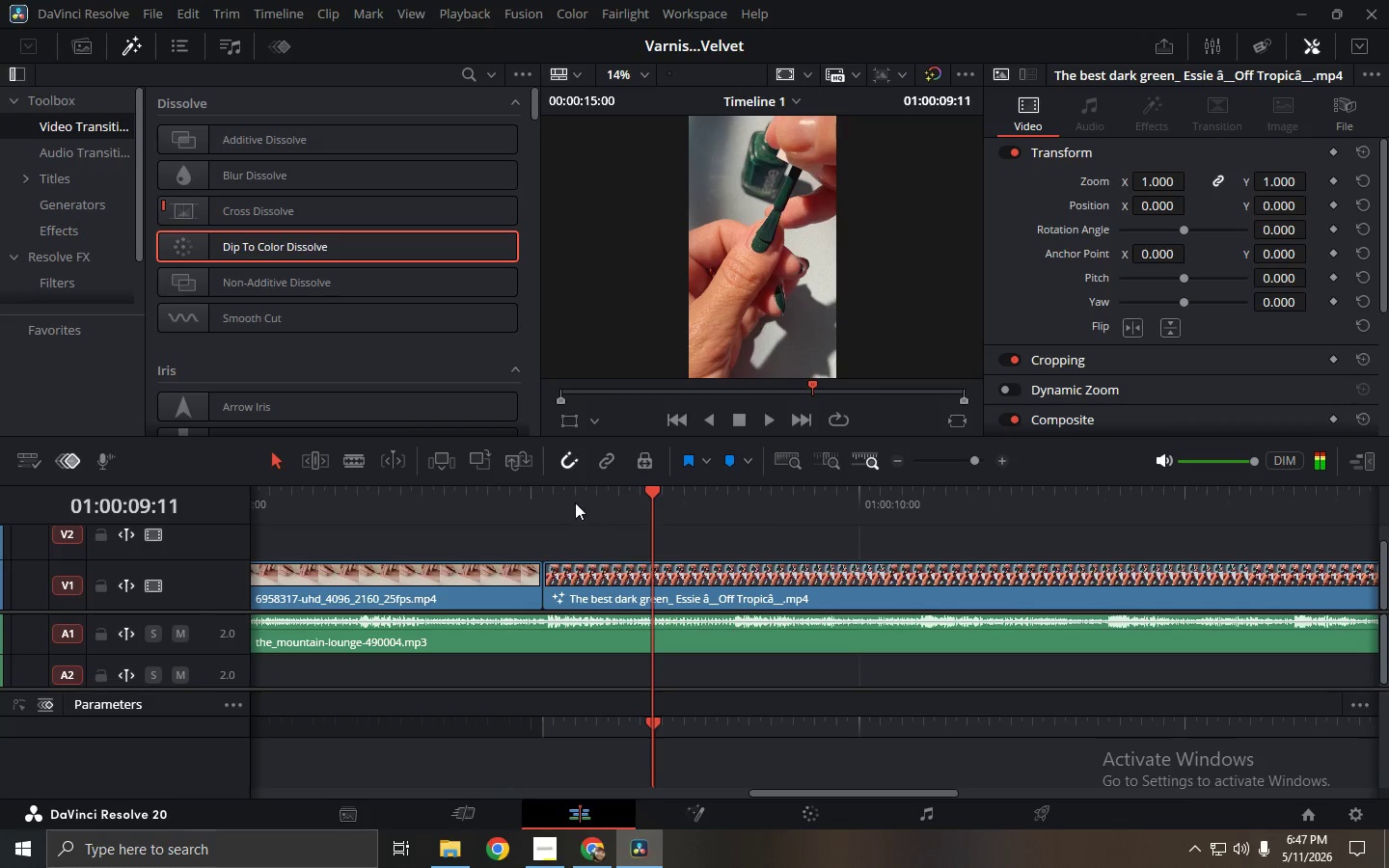 
left_click_drag(start_coordinate=[568, 496], to_coordinate=[509, 486])
 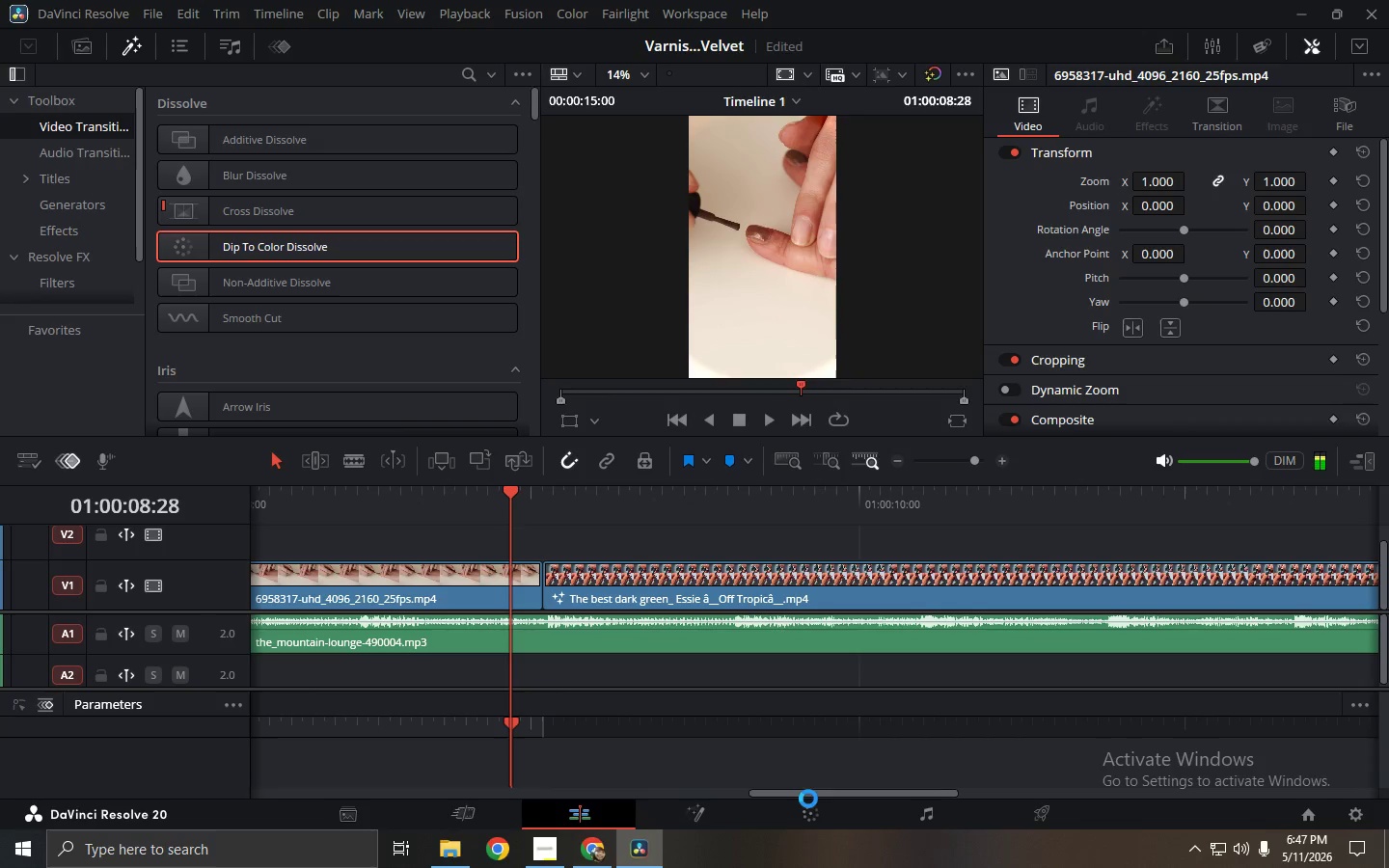 
left_click_drag(start_coordinate=[808, 799], to_coordinate=[777, 798])
 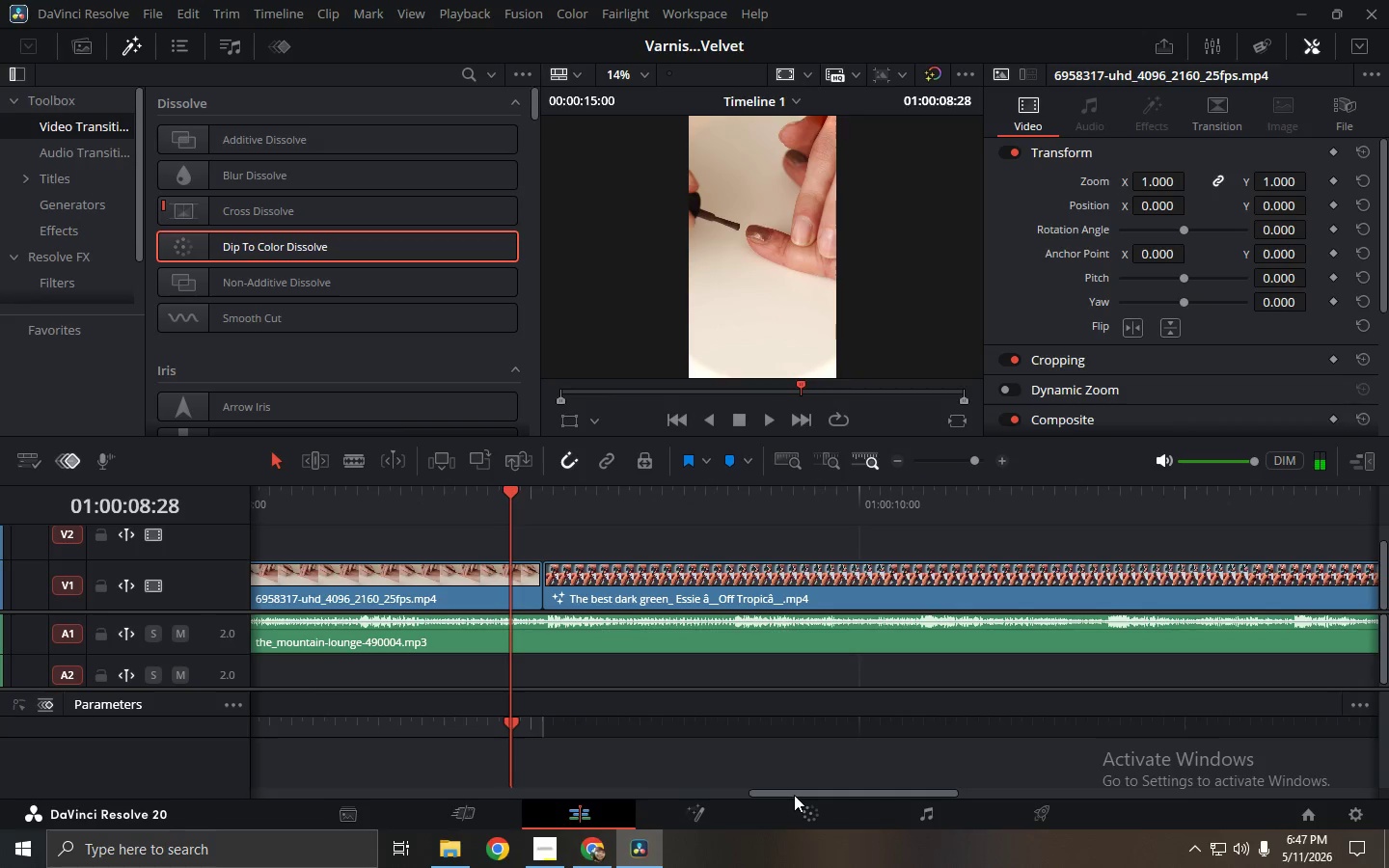 
left_click_drag(start_coordinate=[794, 795], to_coordinate=[760, 795])
 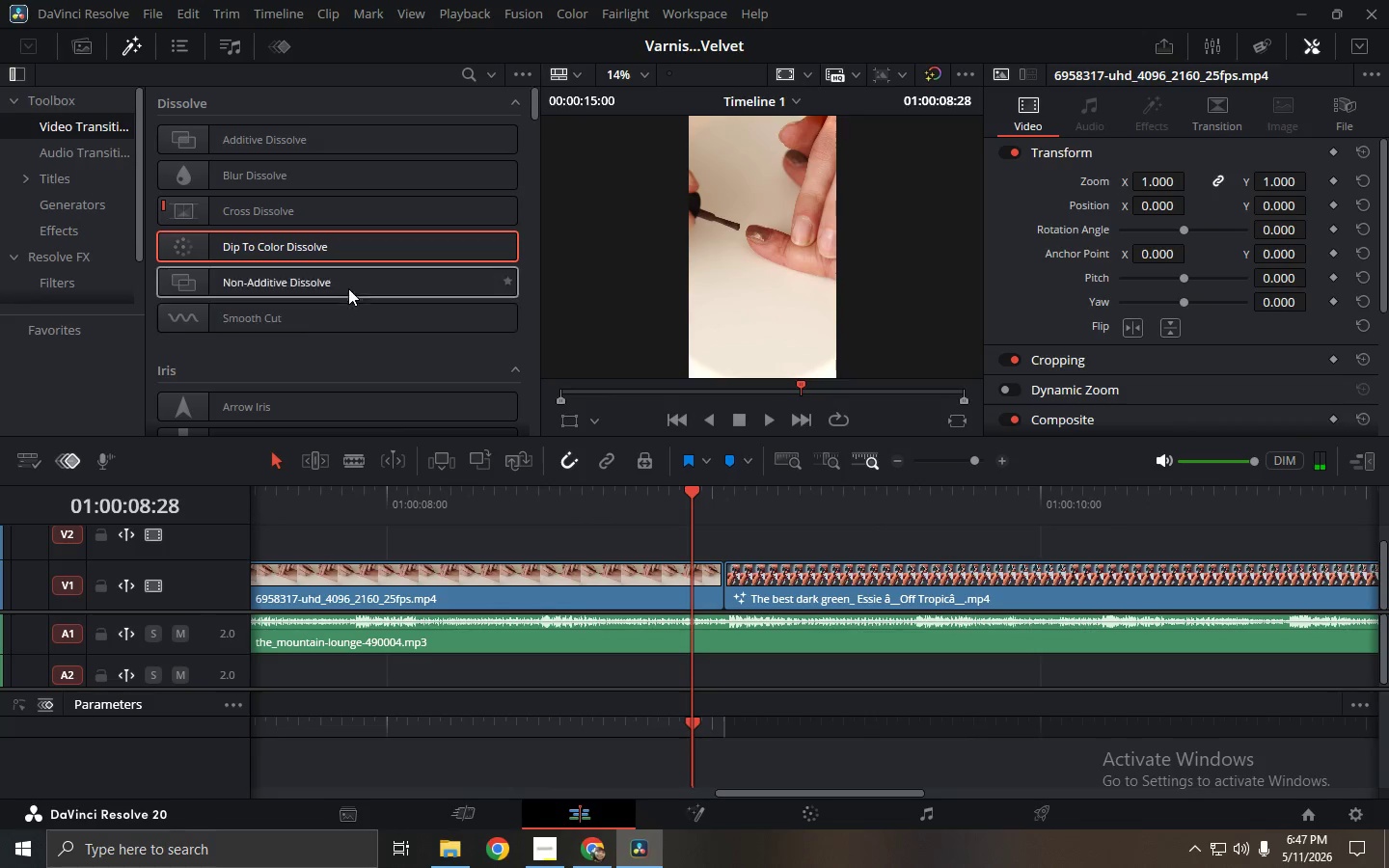 
left_click([342, 278])
 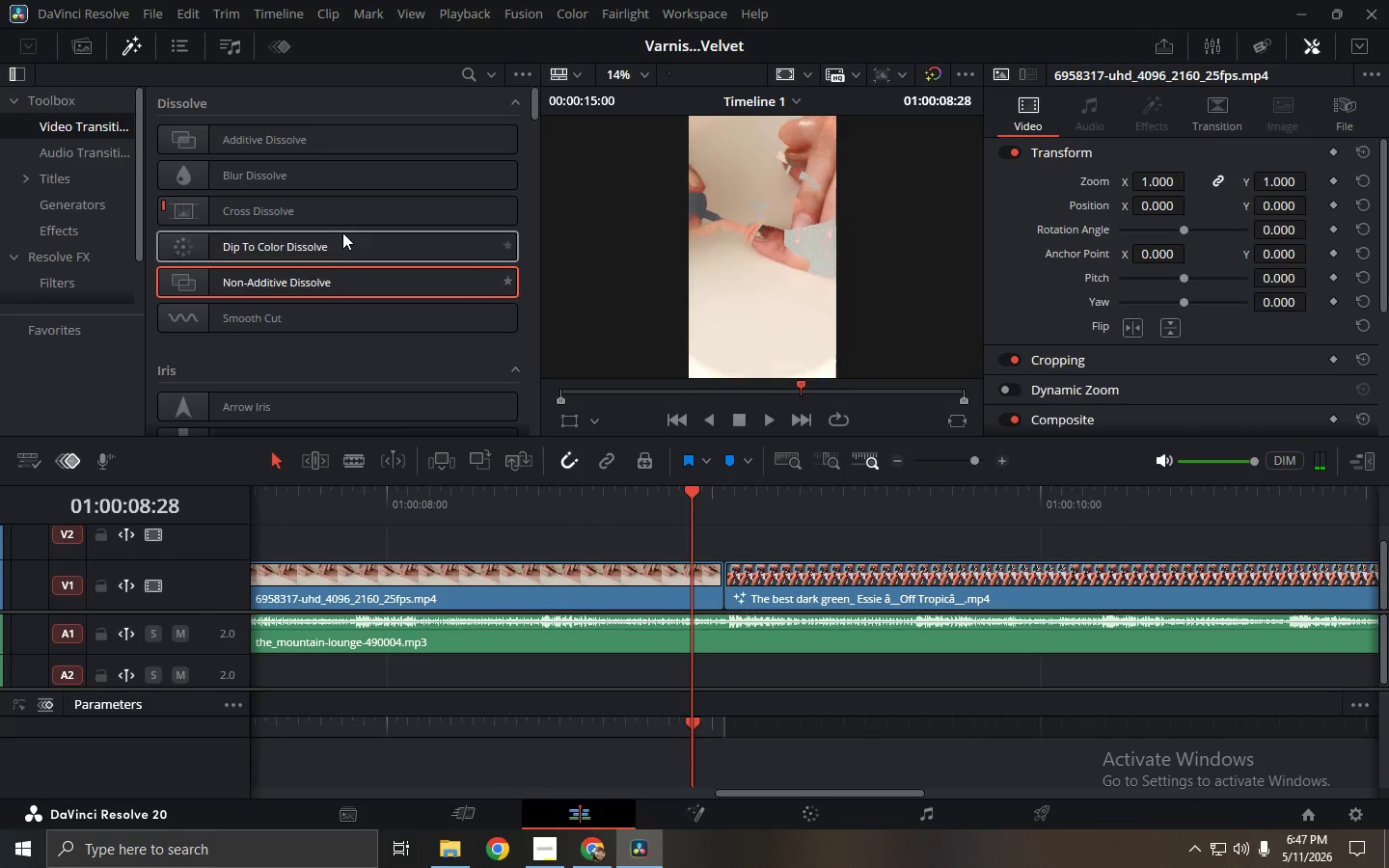 
left_click([339, 207])
 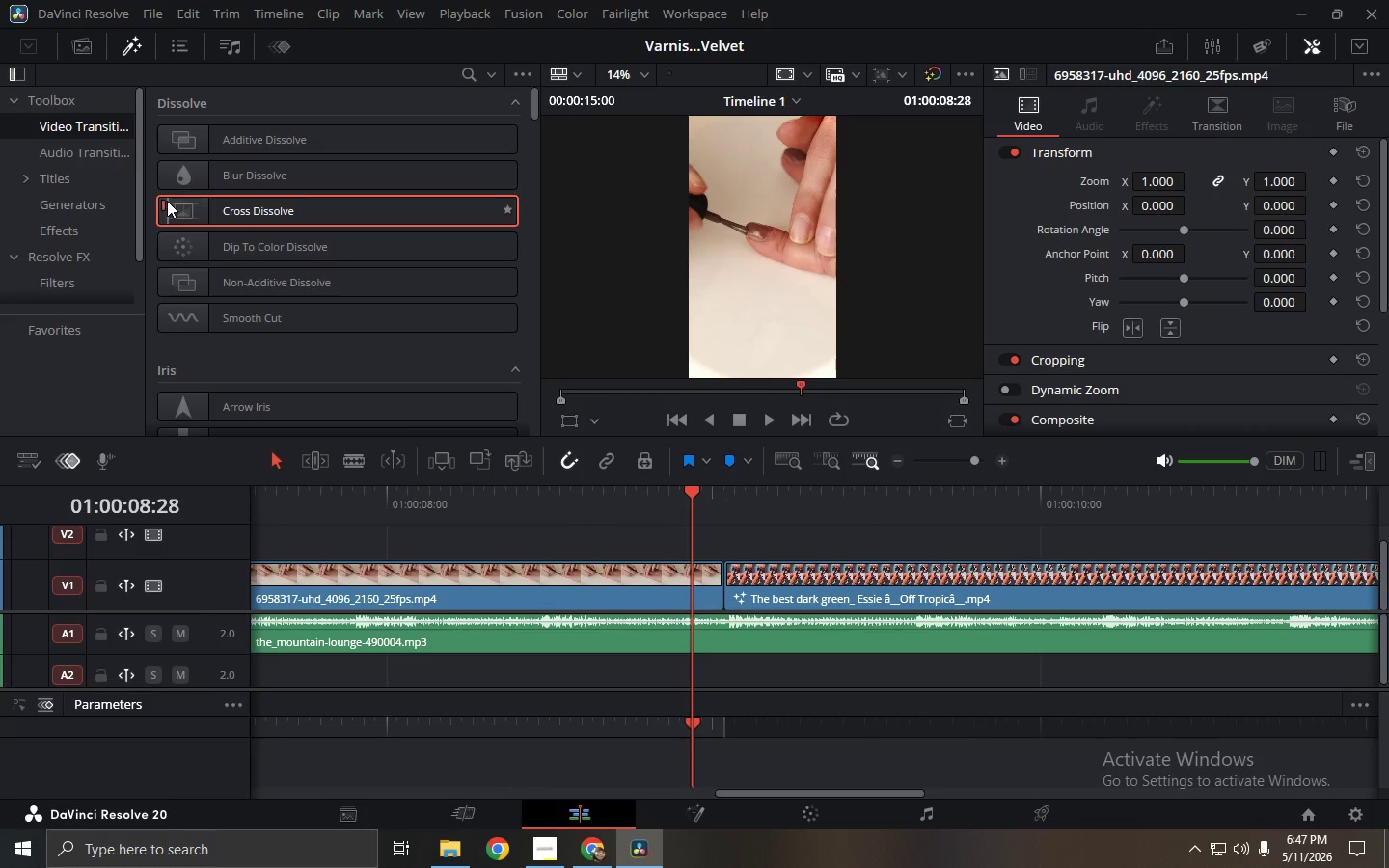 
left_click([166, 201])
 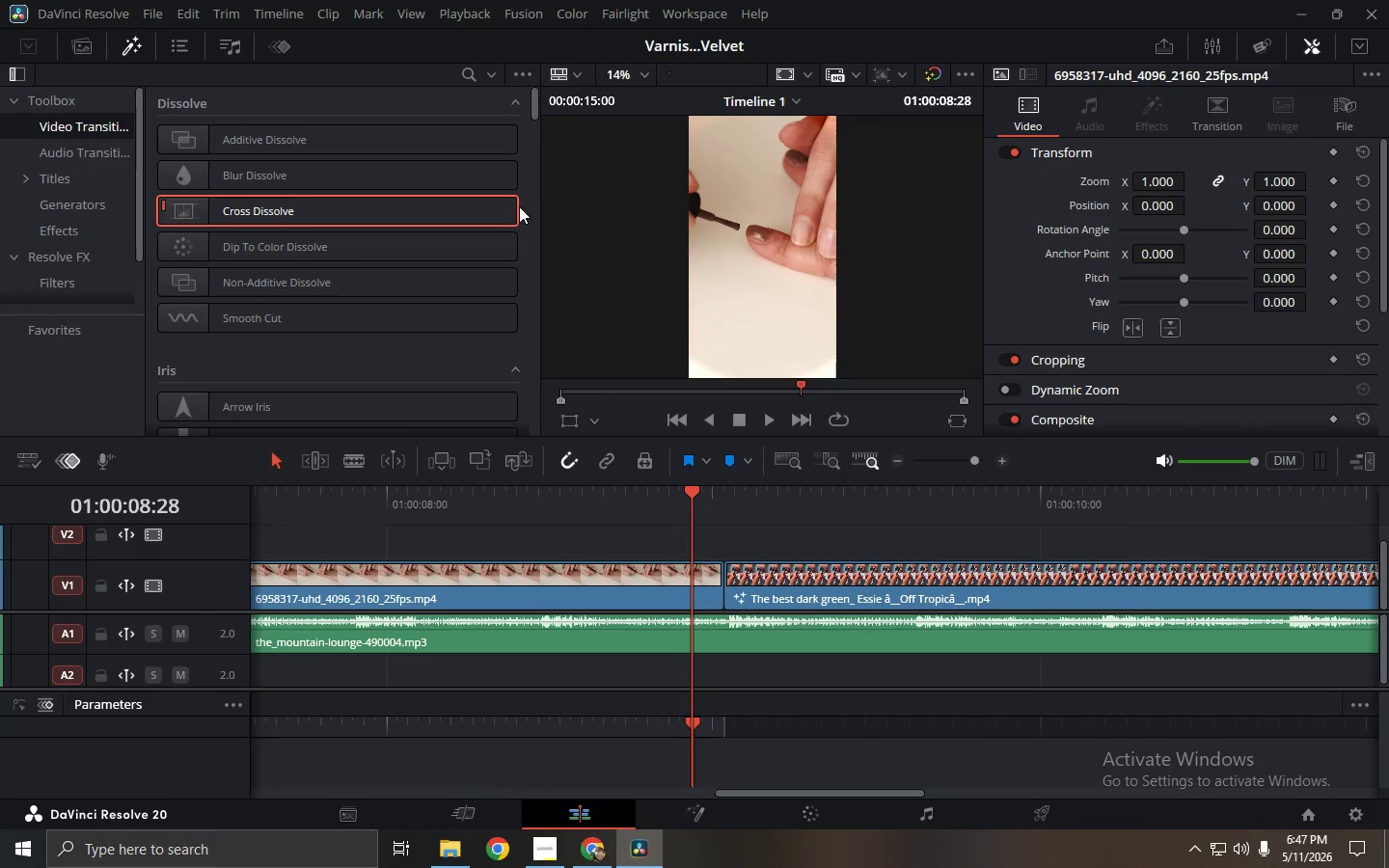 
left_click([505, 204])
 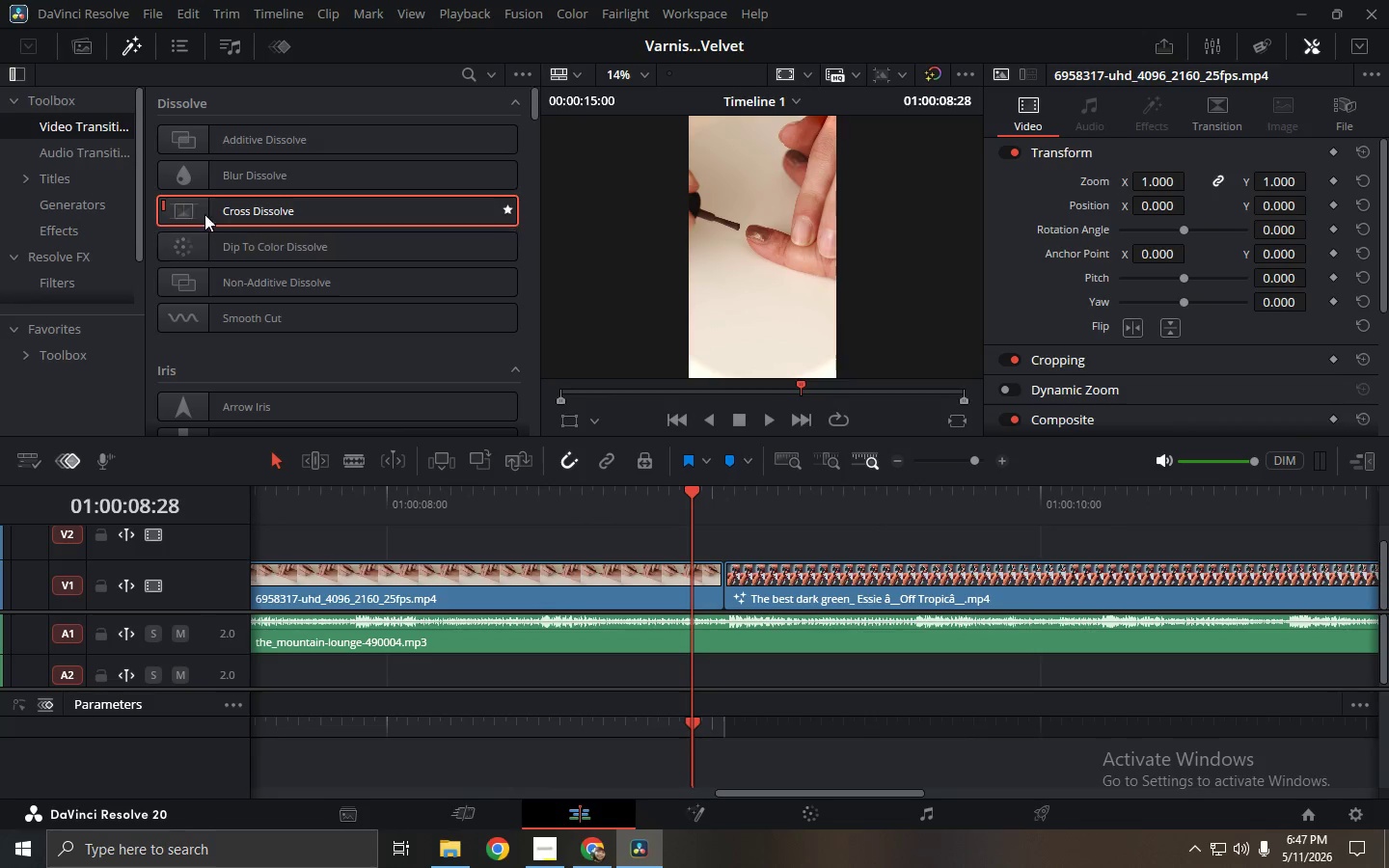 
right_click([185, 207])
 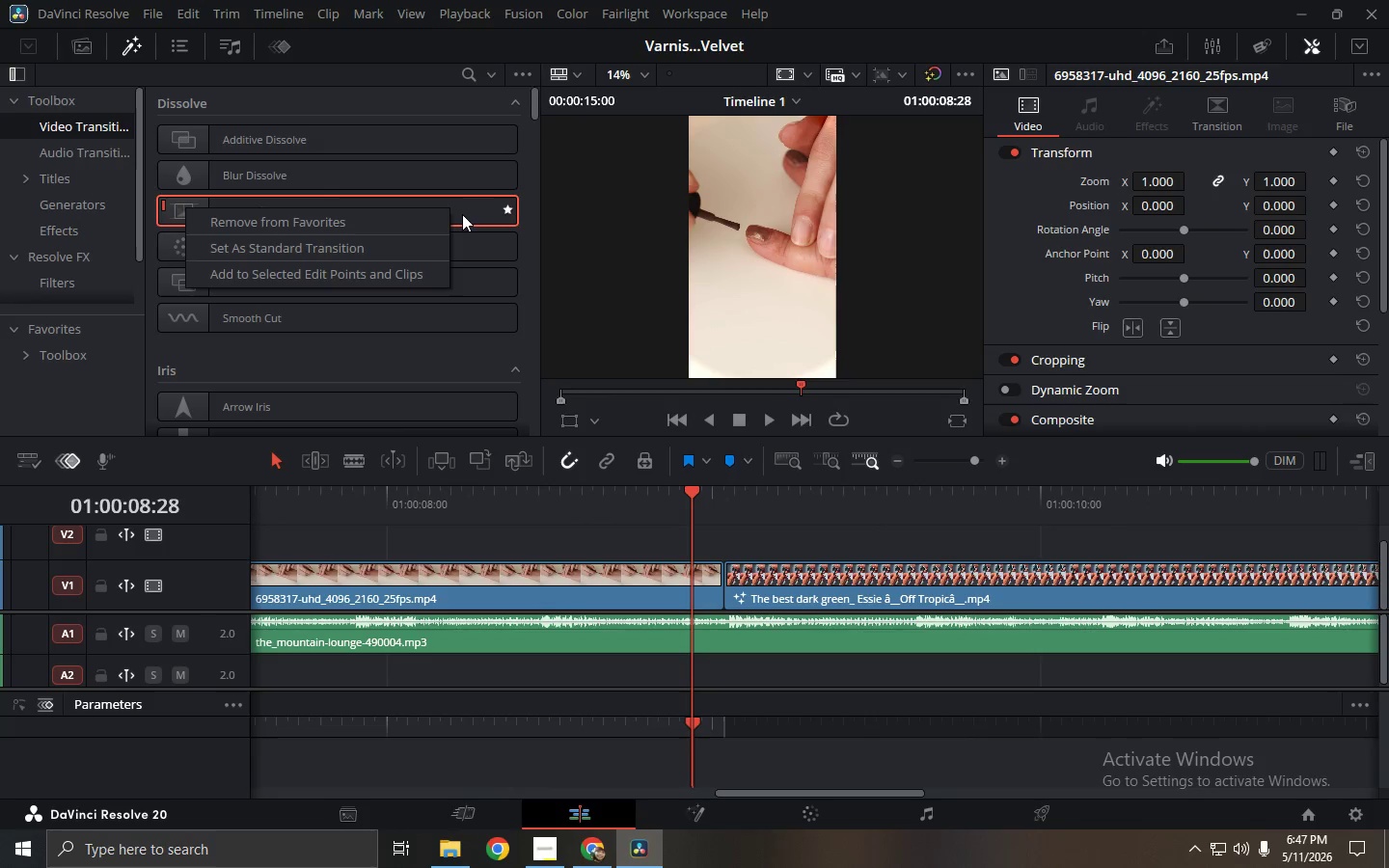 
left_click([468, 215])
 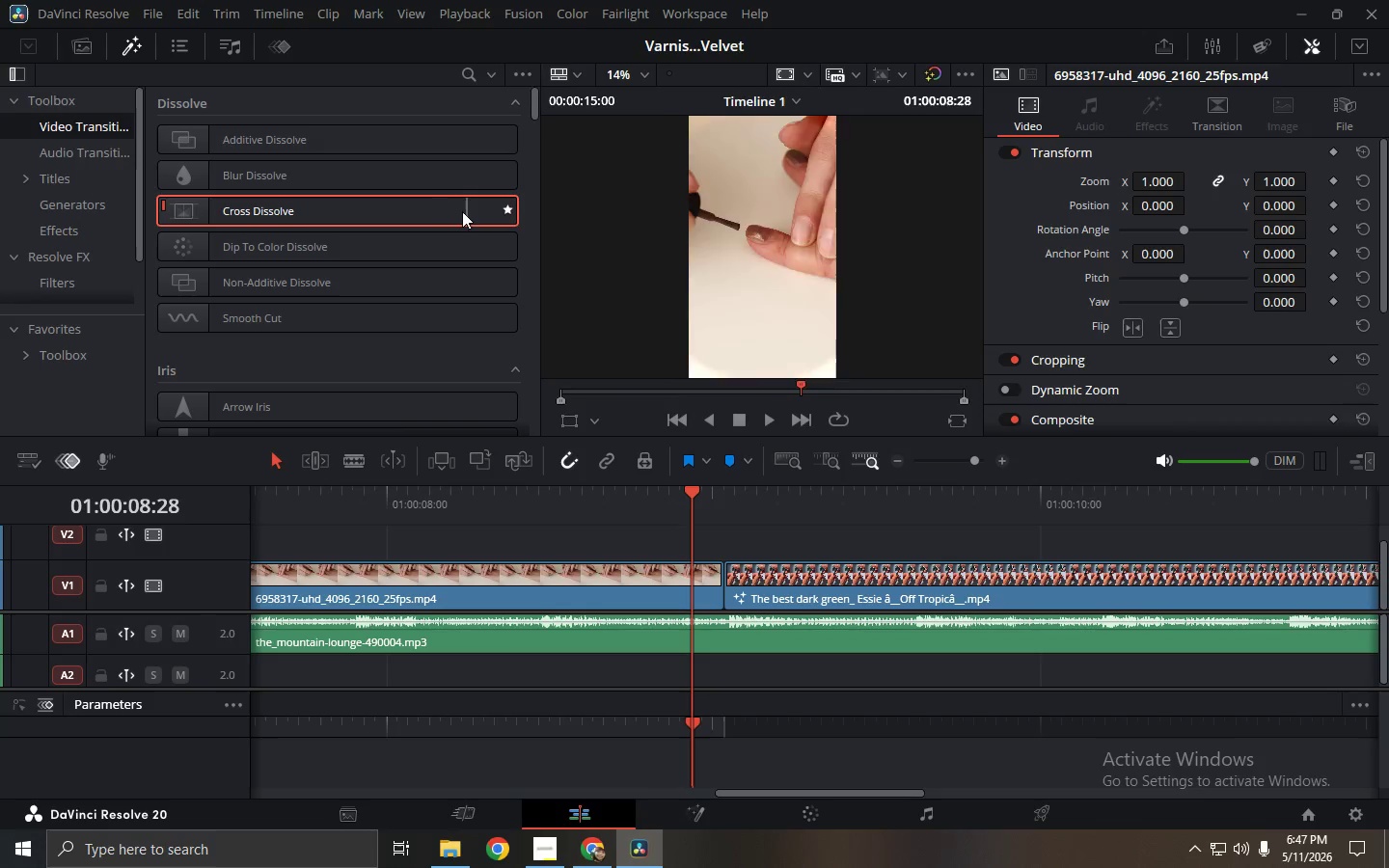 
left_click_drag(start_coordinate=[449, 205], to_coordinate=[824, 592])
 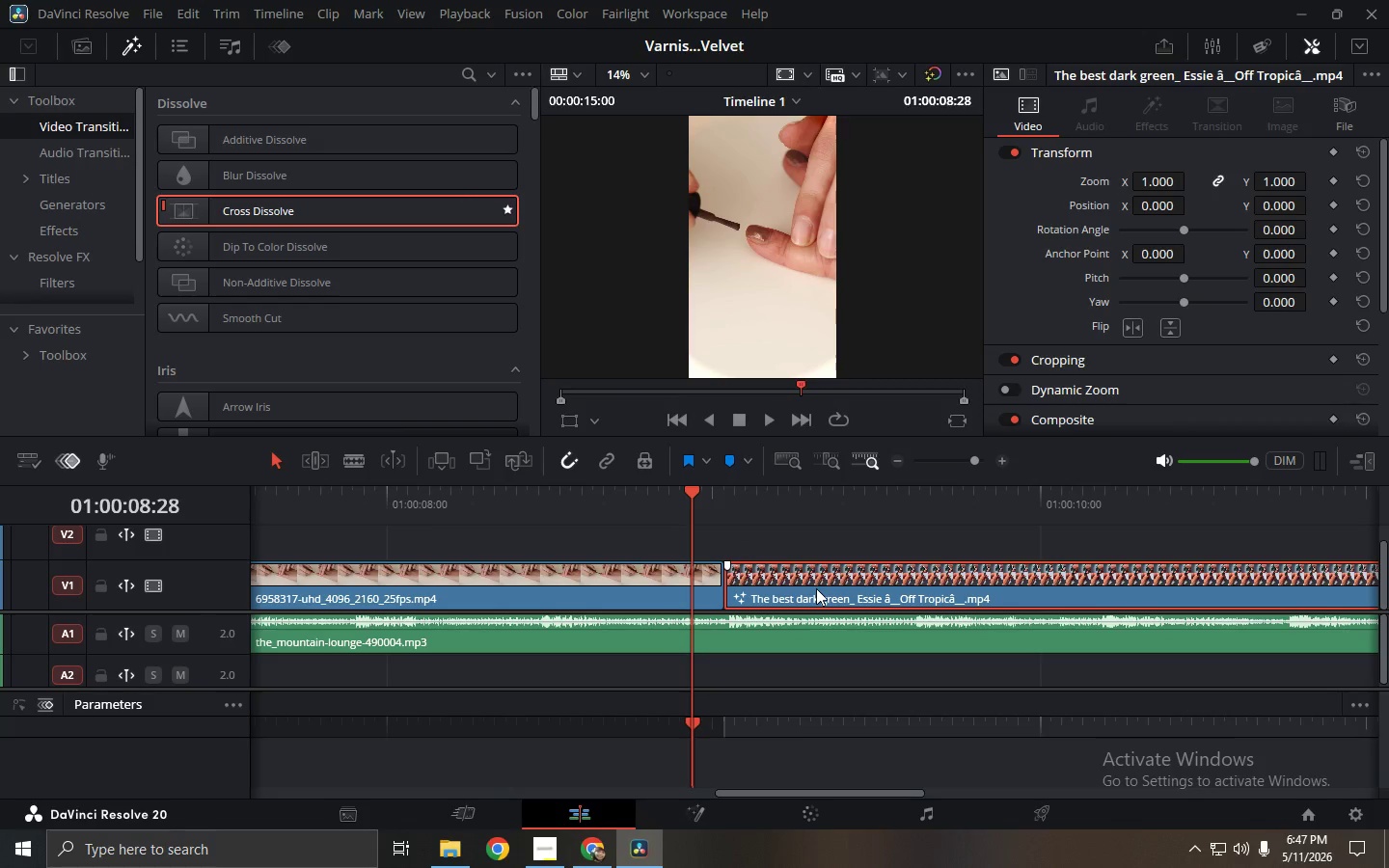 
double_click([816, 588])
 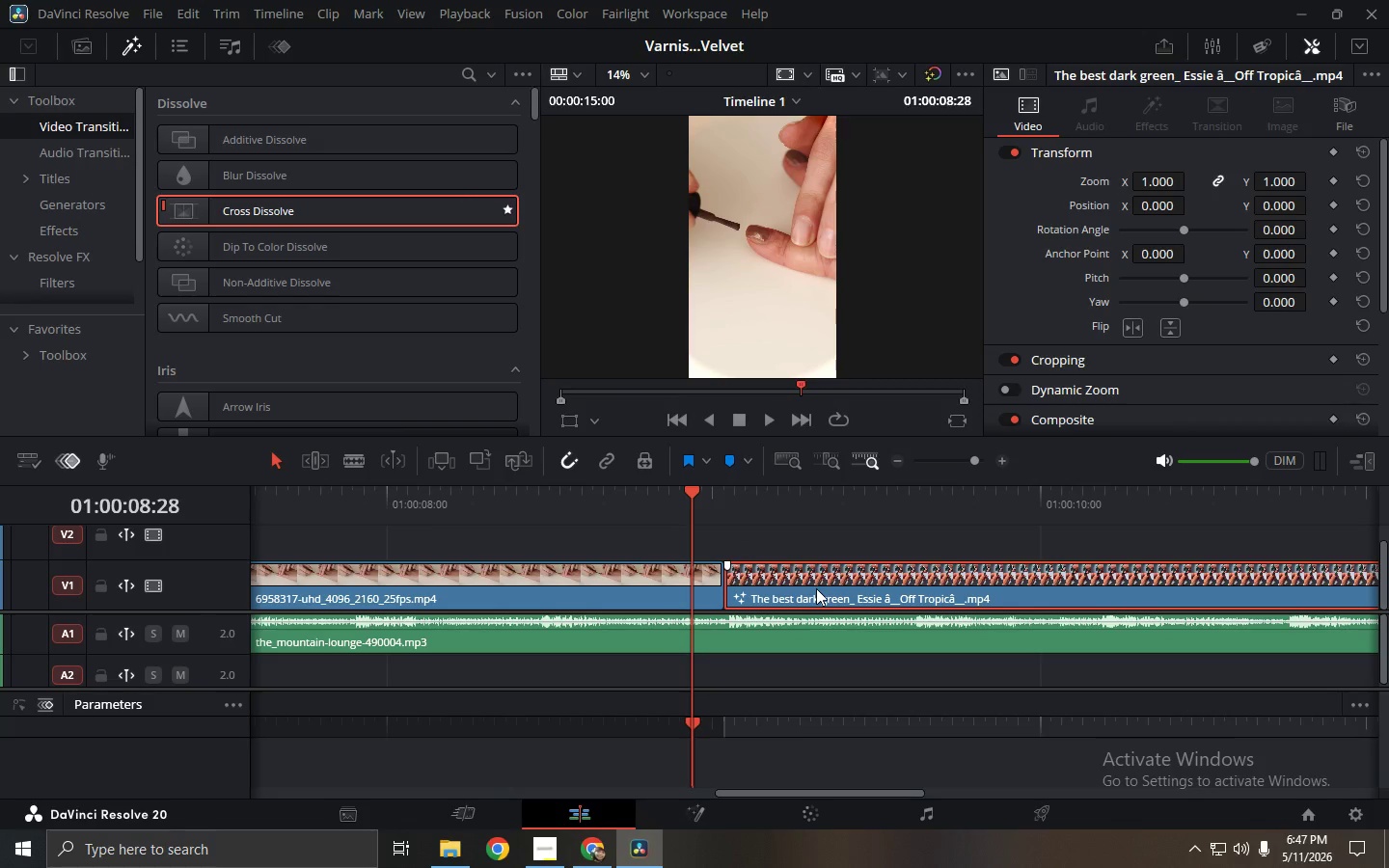 
triple_click([816, 588])
 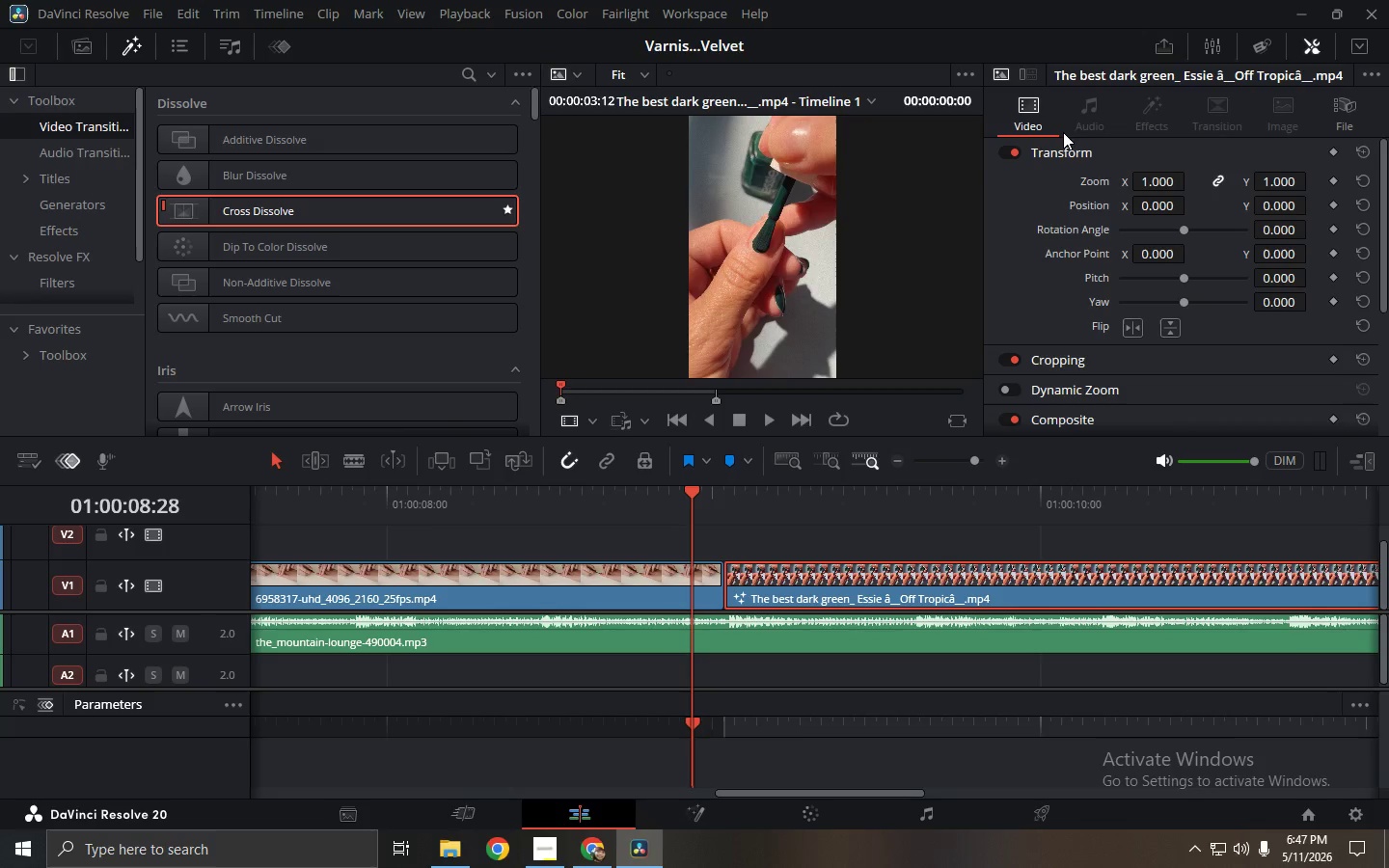 
left_click_drag(start_coordinate=[402, 210], to_coordinate=[761, 579])
 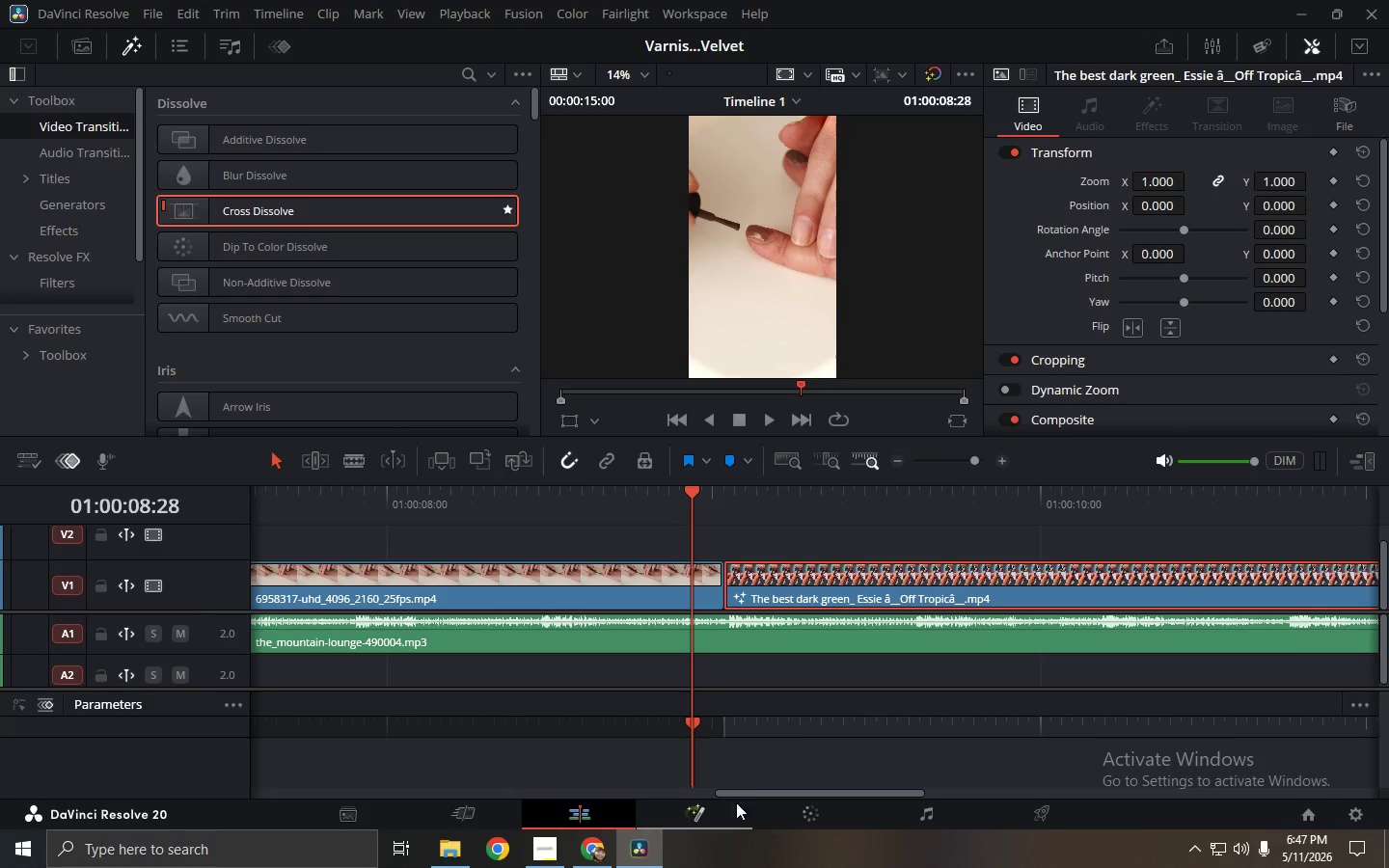 
left_click_drag(start_coordinate=[757, 796], to_coordinate=[991, 796])
 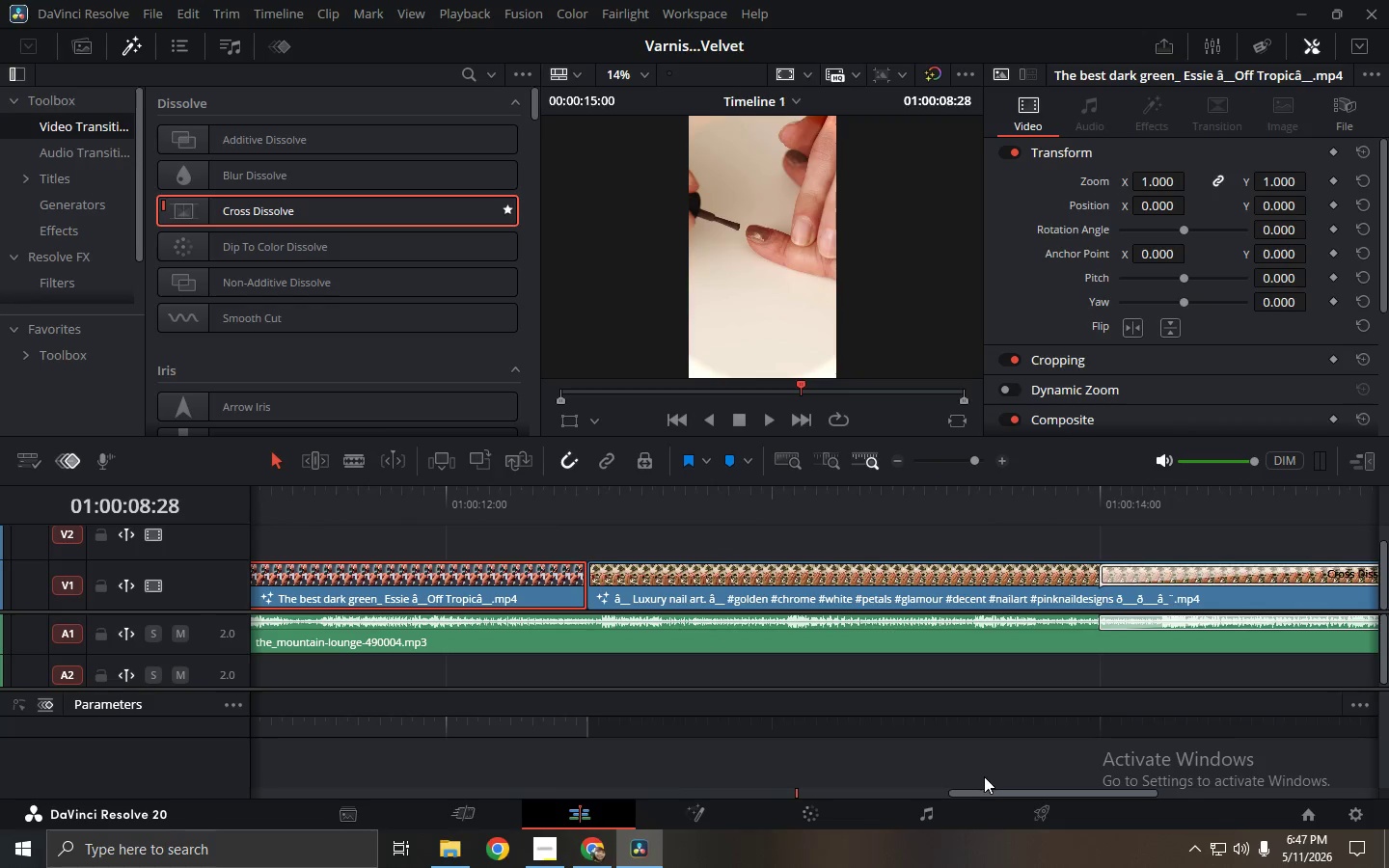 
left_click([246, 176])
 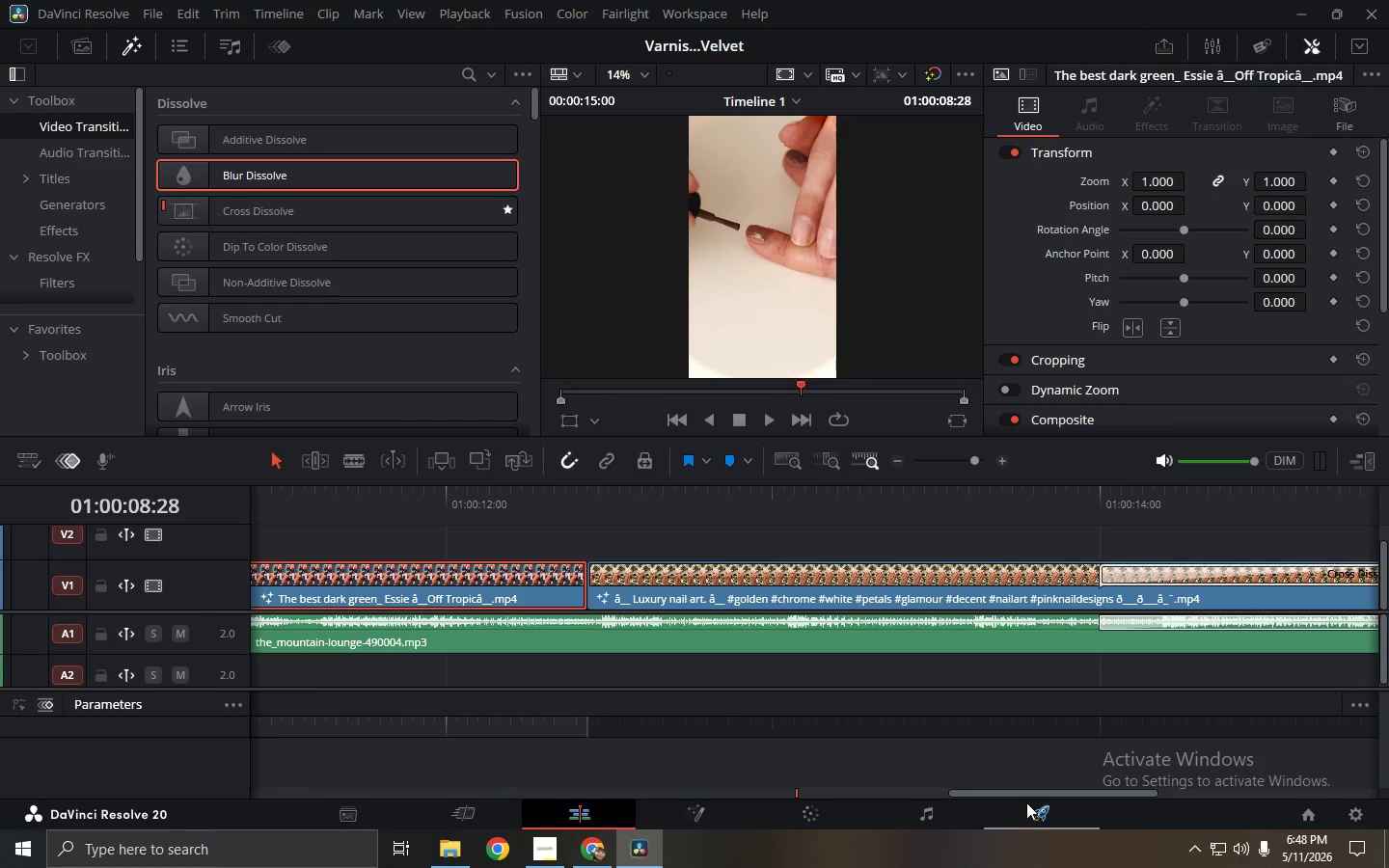 
left_click_drag(start_coordinate=[1024, 794], to_coordinate=[822, 794])
 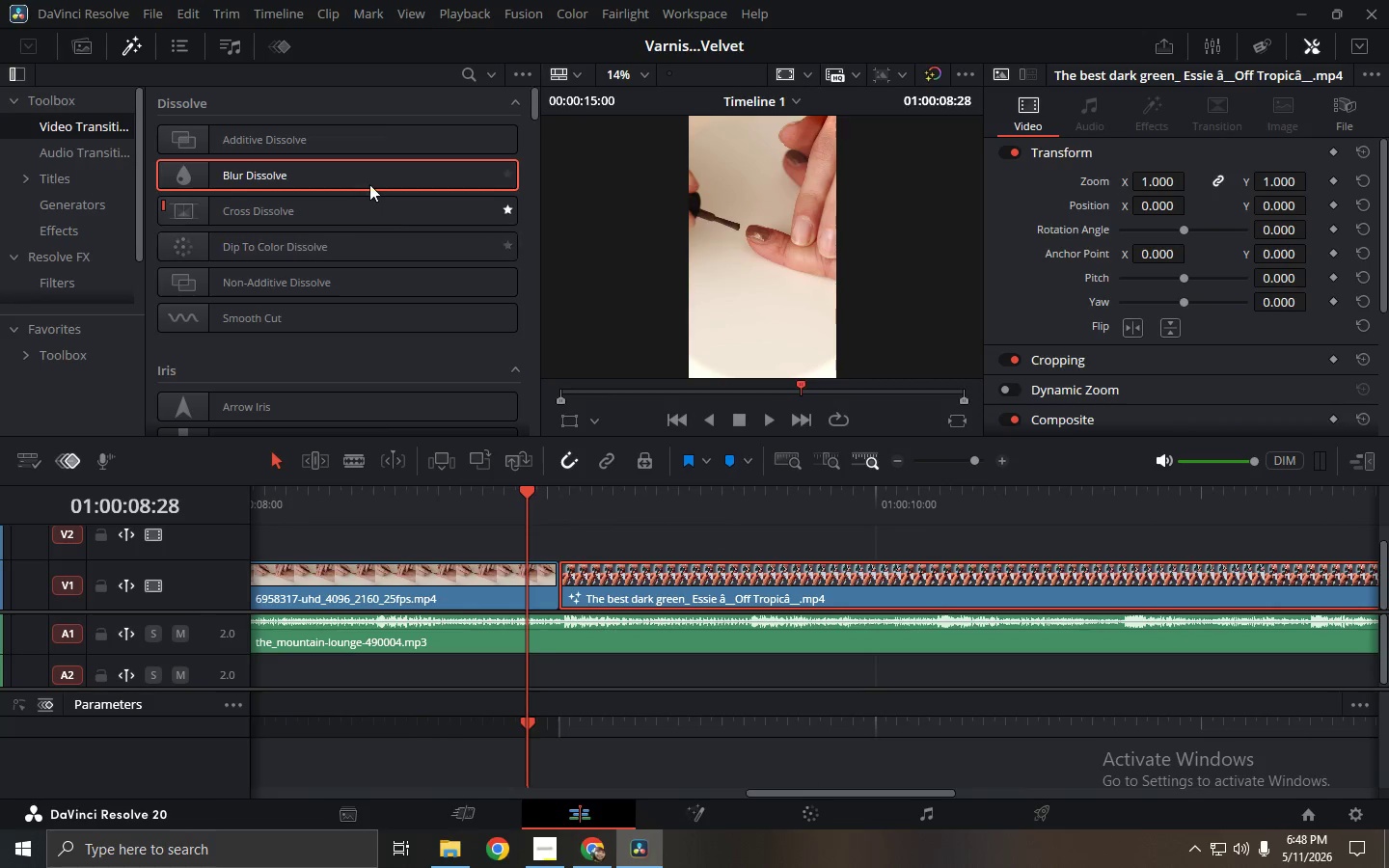 
left_click_drag(start_coordinate=[369, 184], to_coordinate=[586, 599])
 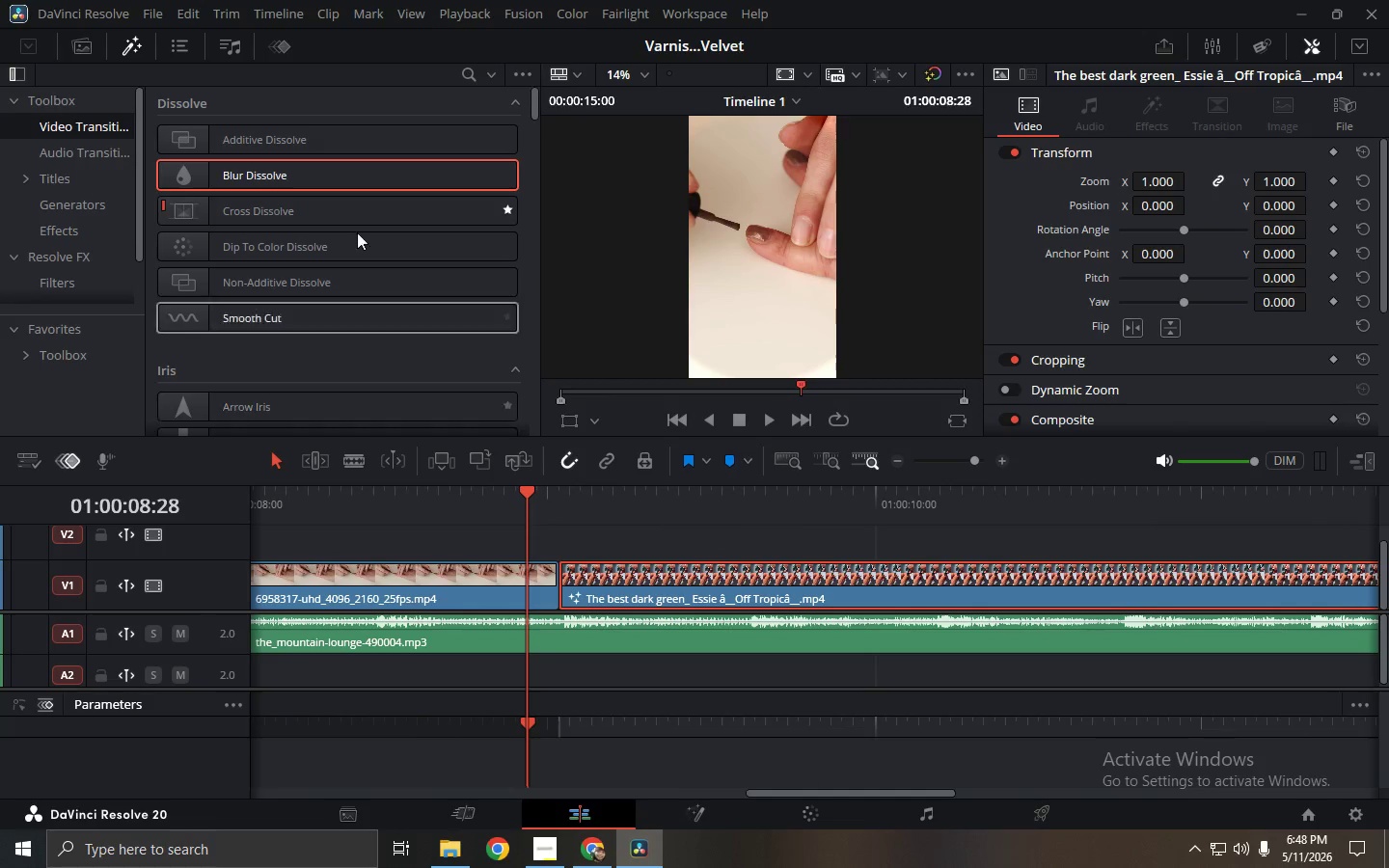 
left_click([334, 200])
 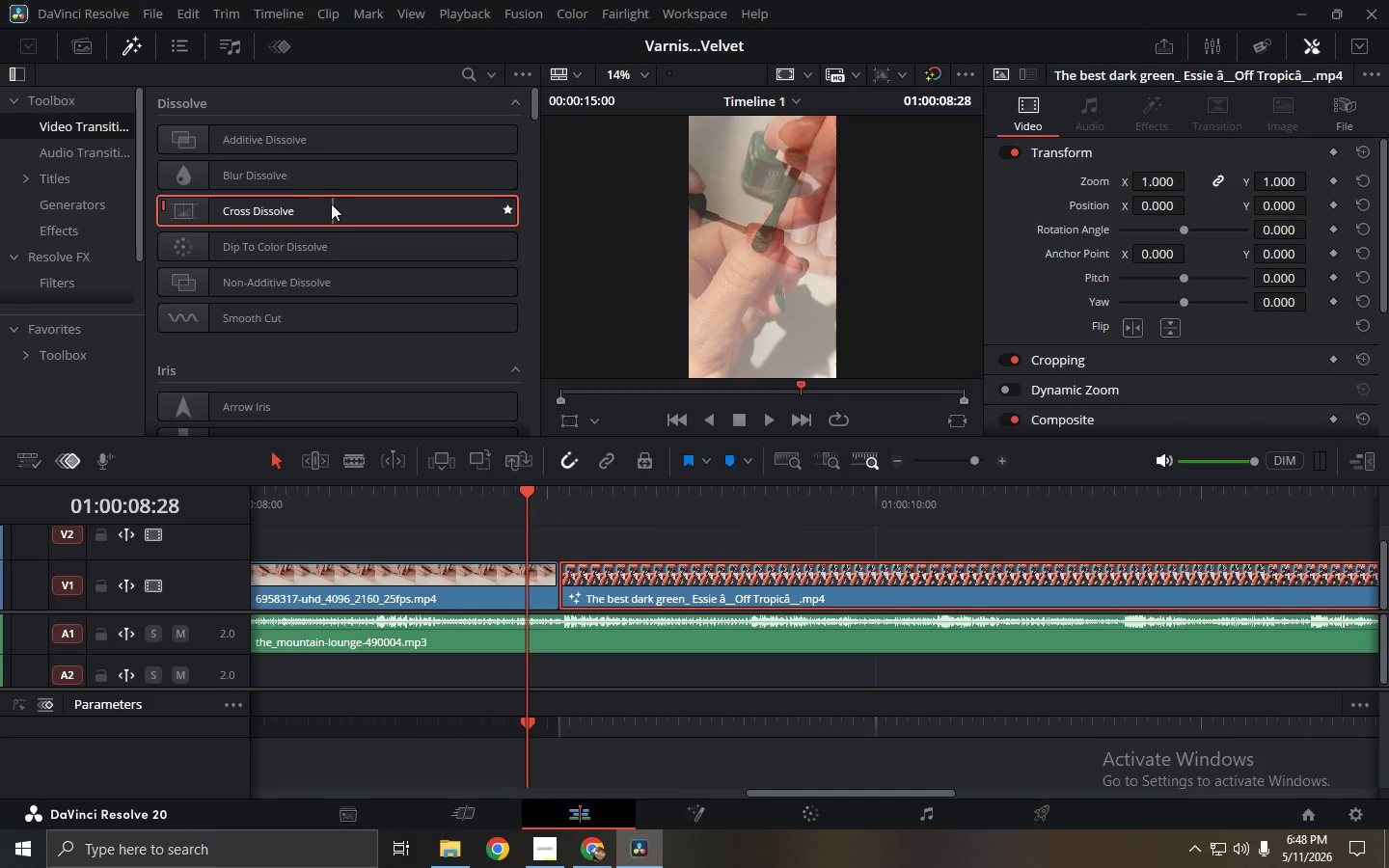 
left_click_drag(start_coordinate=[331, 203], to_coordinate=[635, 576])
 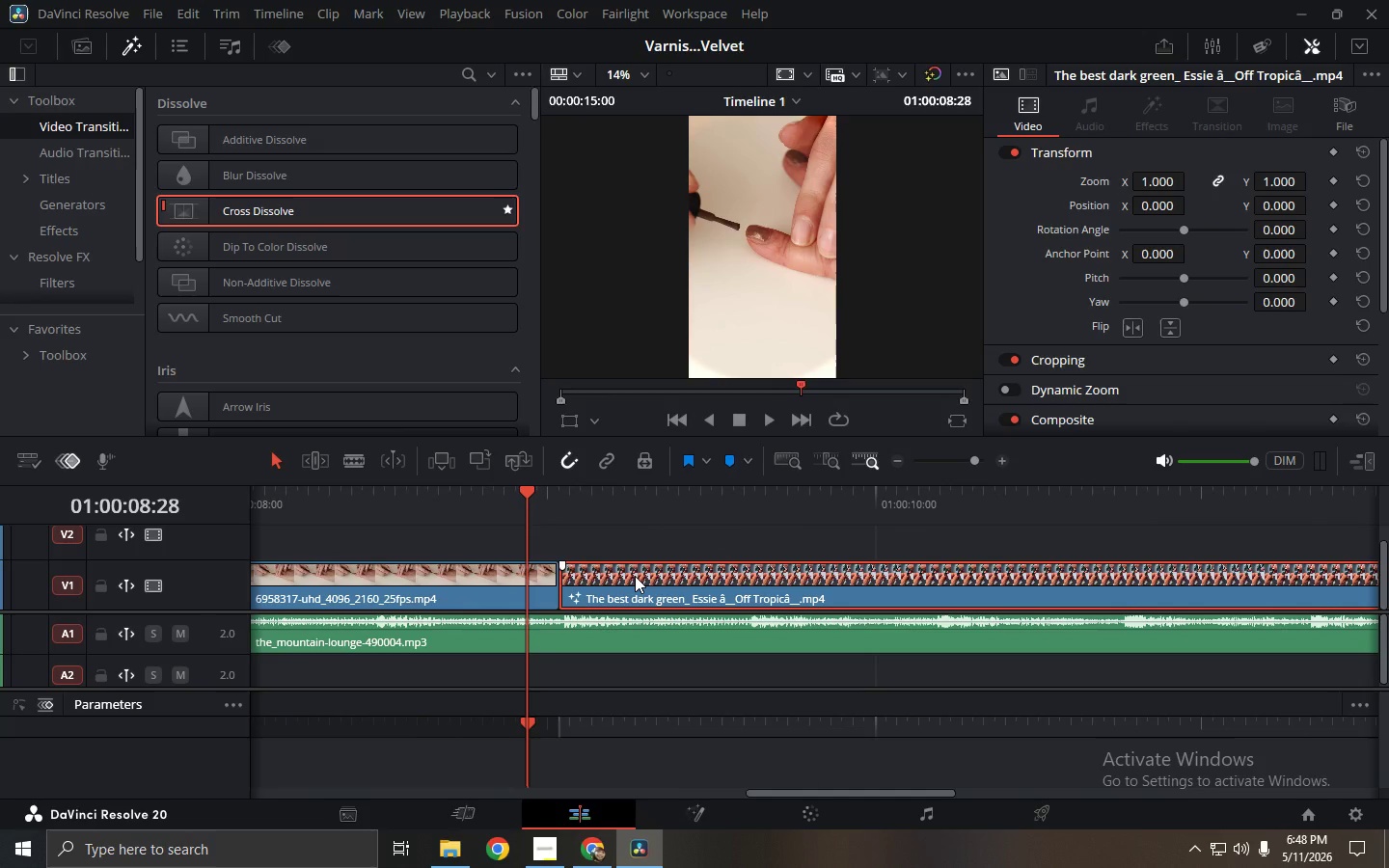 
double_click([635, 576])
 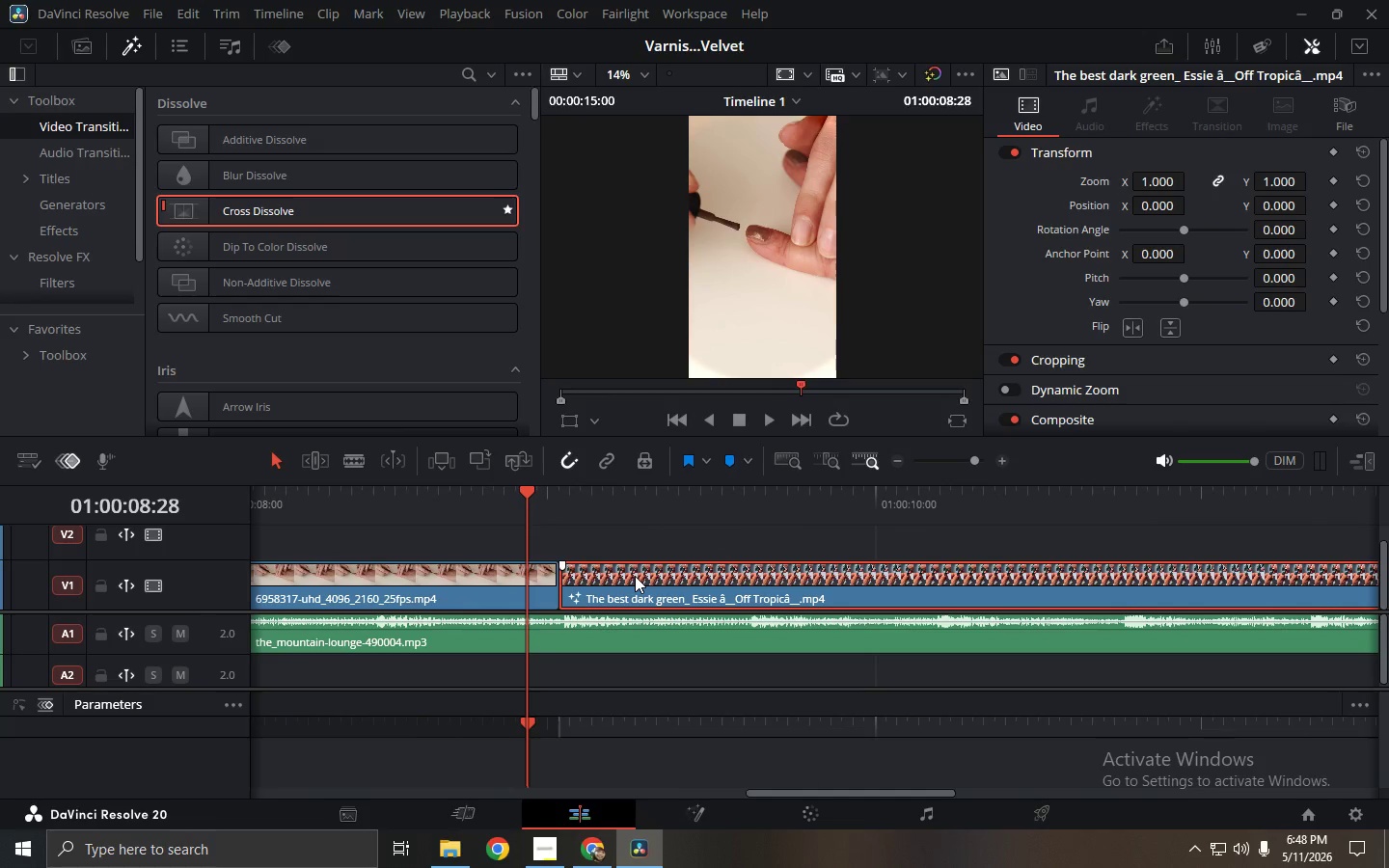 
triple_click([635, 576])
 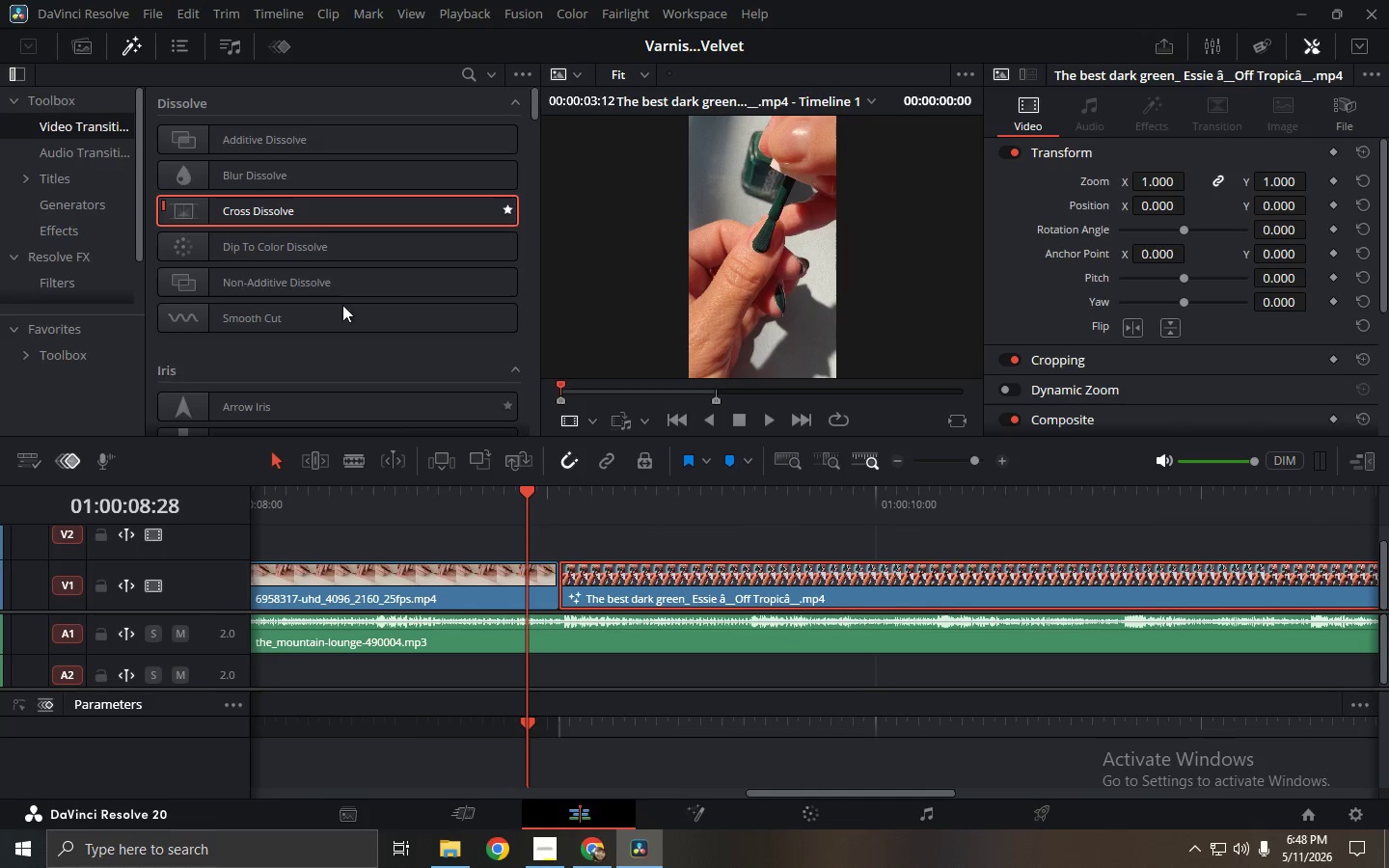 
left_click_drag(start_coordinate=[326, 214], to_coordinate=[443, 609])
 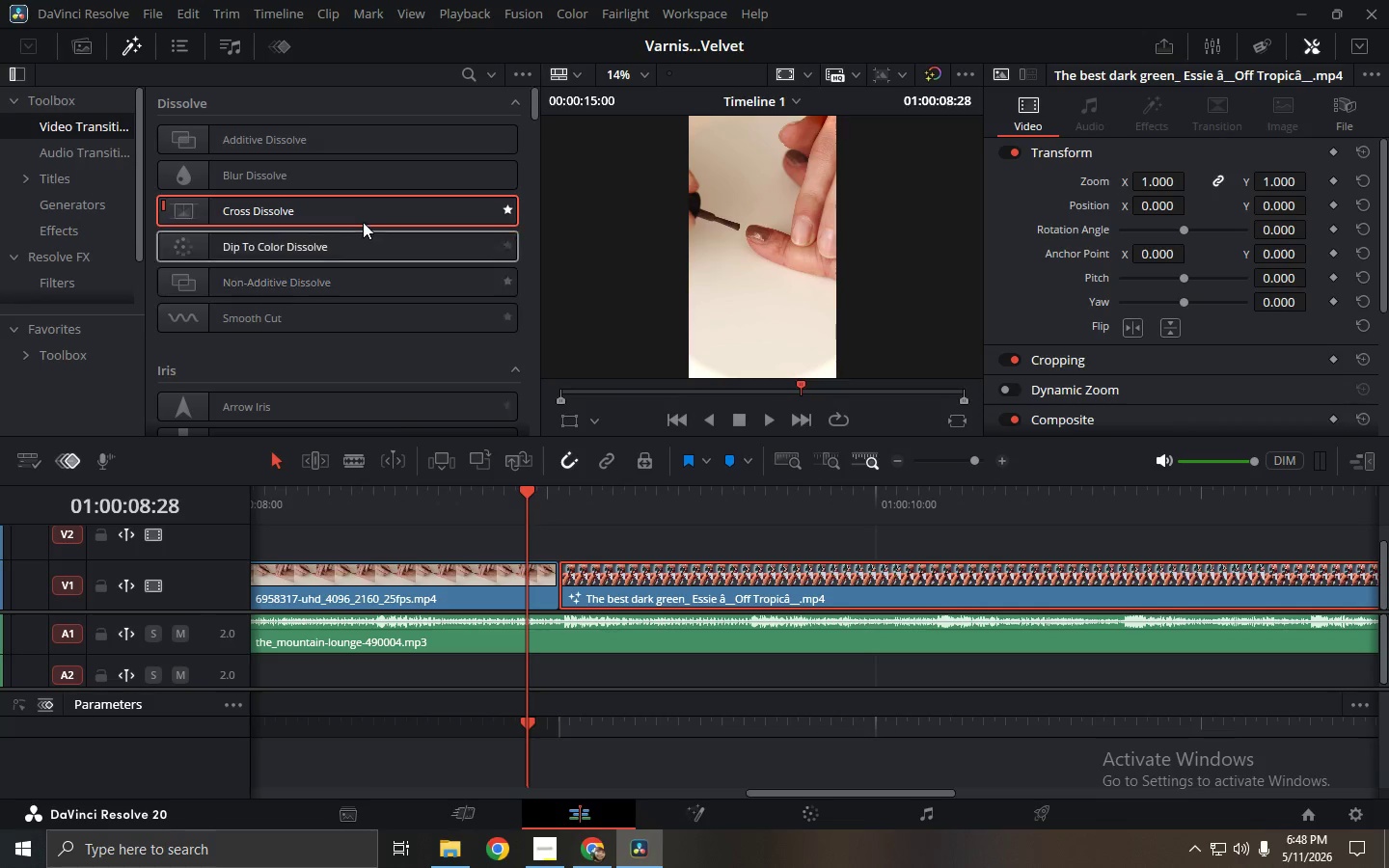 
left_click_drag(start_coordinate=[366, 204], to_coordinate=[644, 584])
 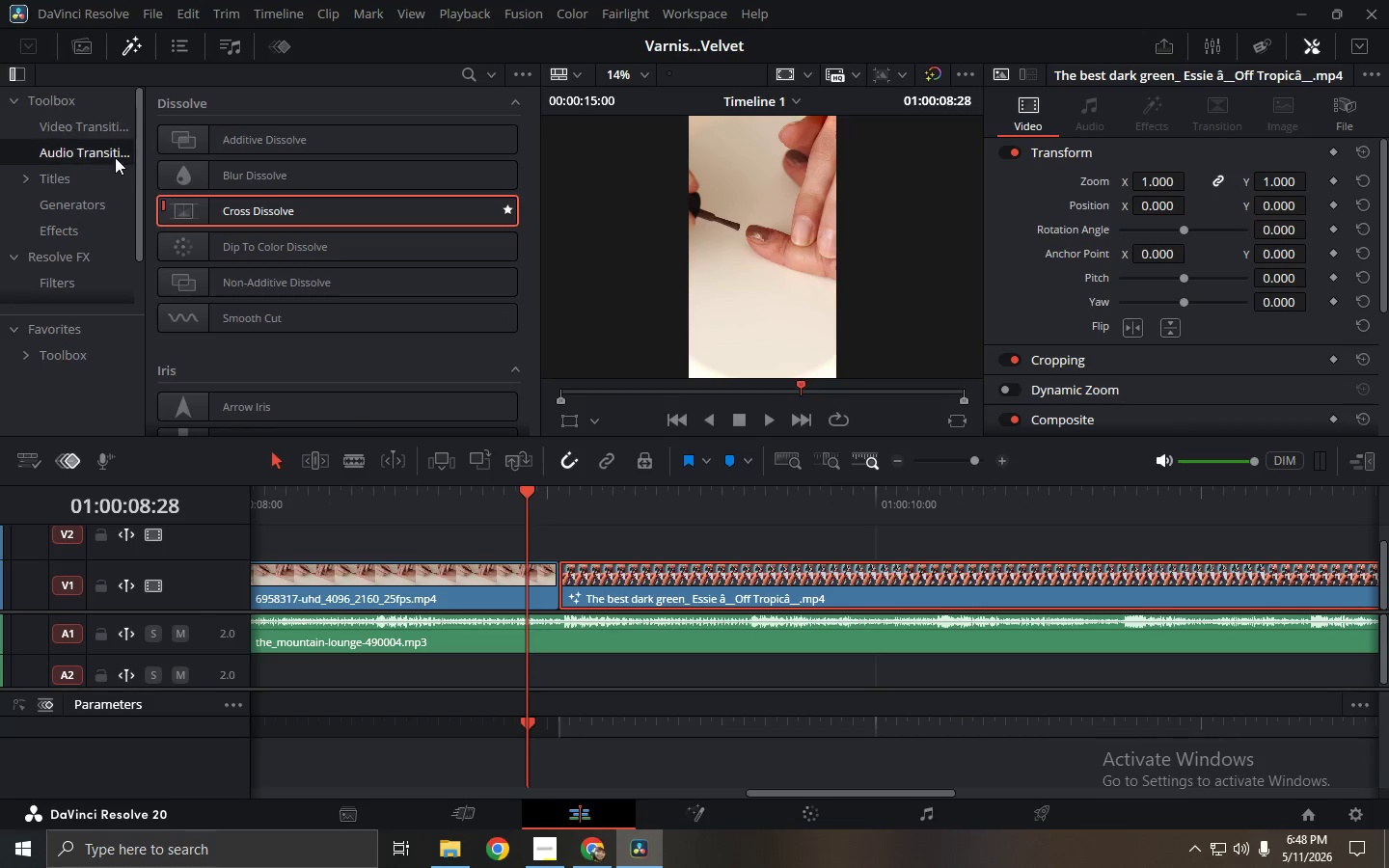 
double_click([108, 137])
 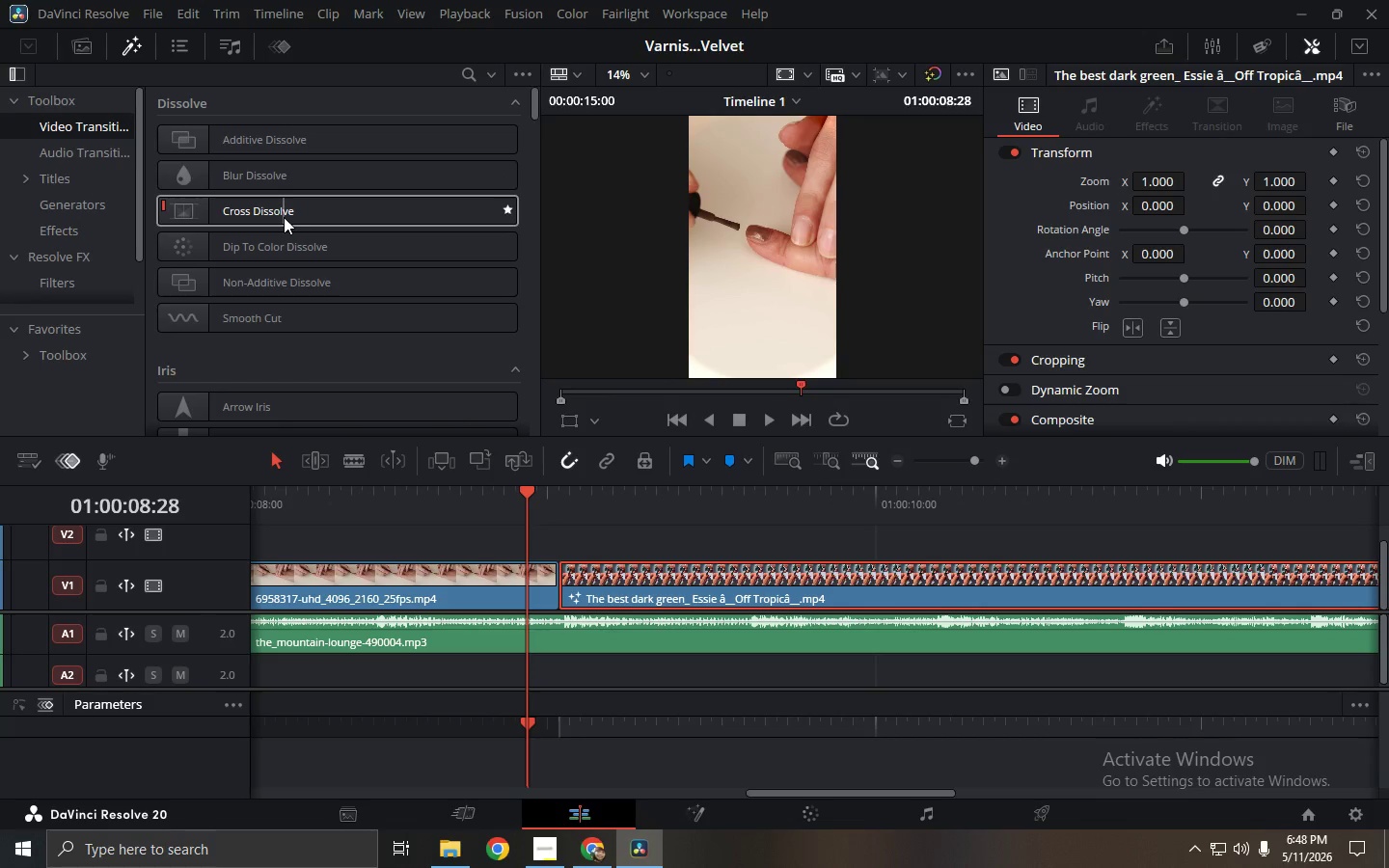 
right_click([282, 213])
 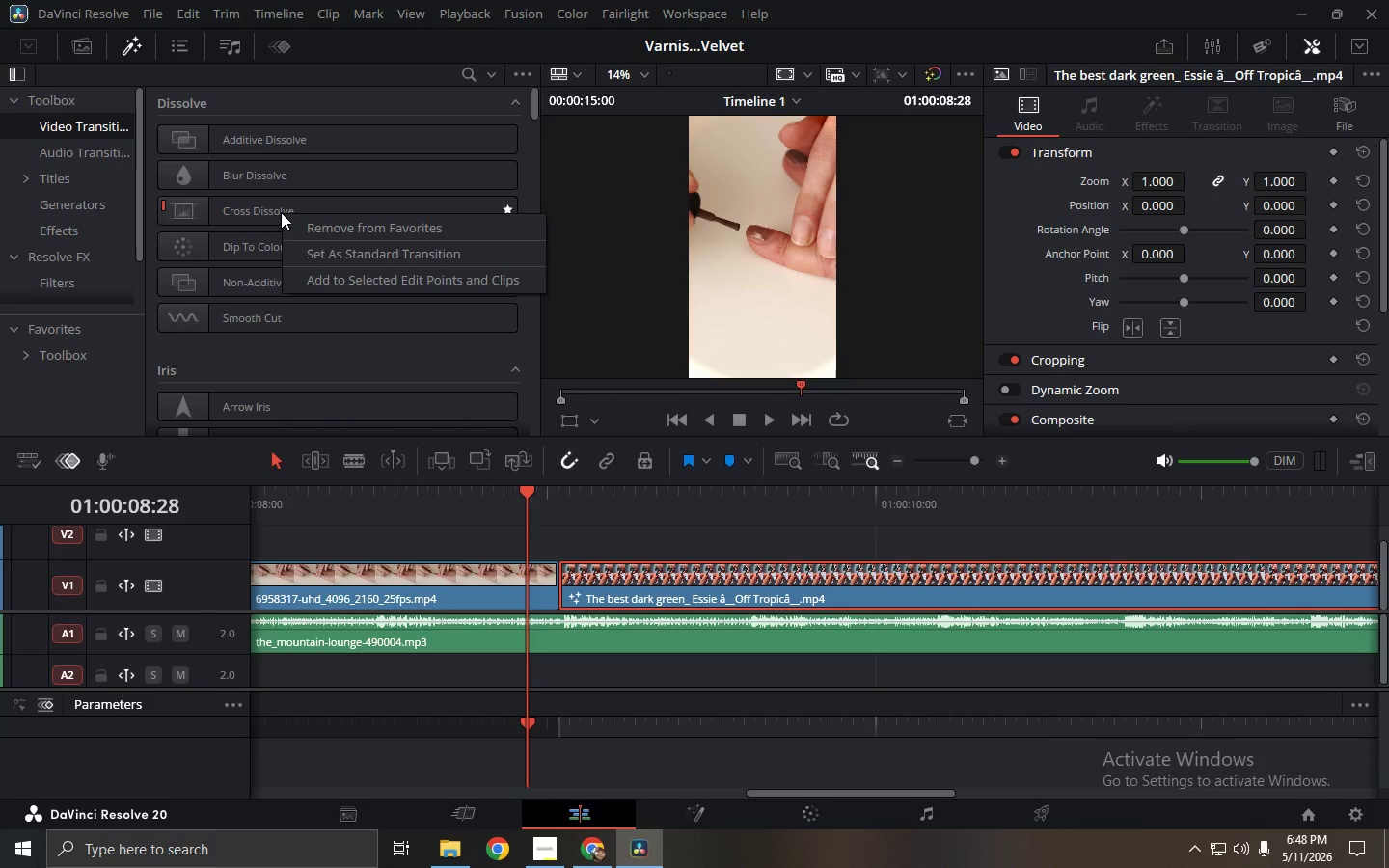 
left_click([274, 208])
 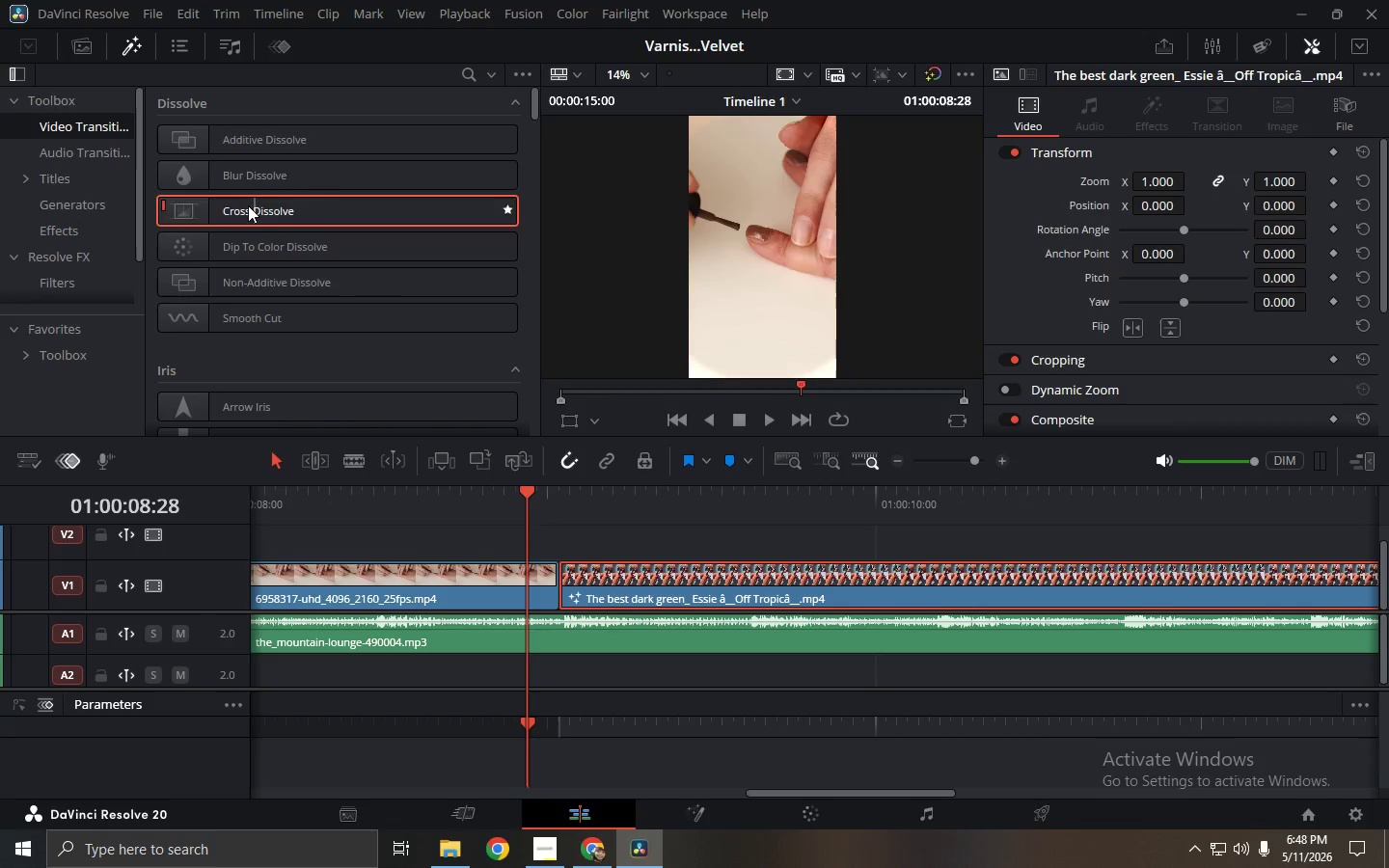 
left_click_drag(start_coordinate=[248, 205], to_coordinate=[607, 575])
 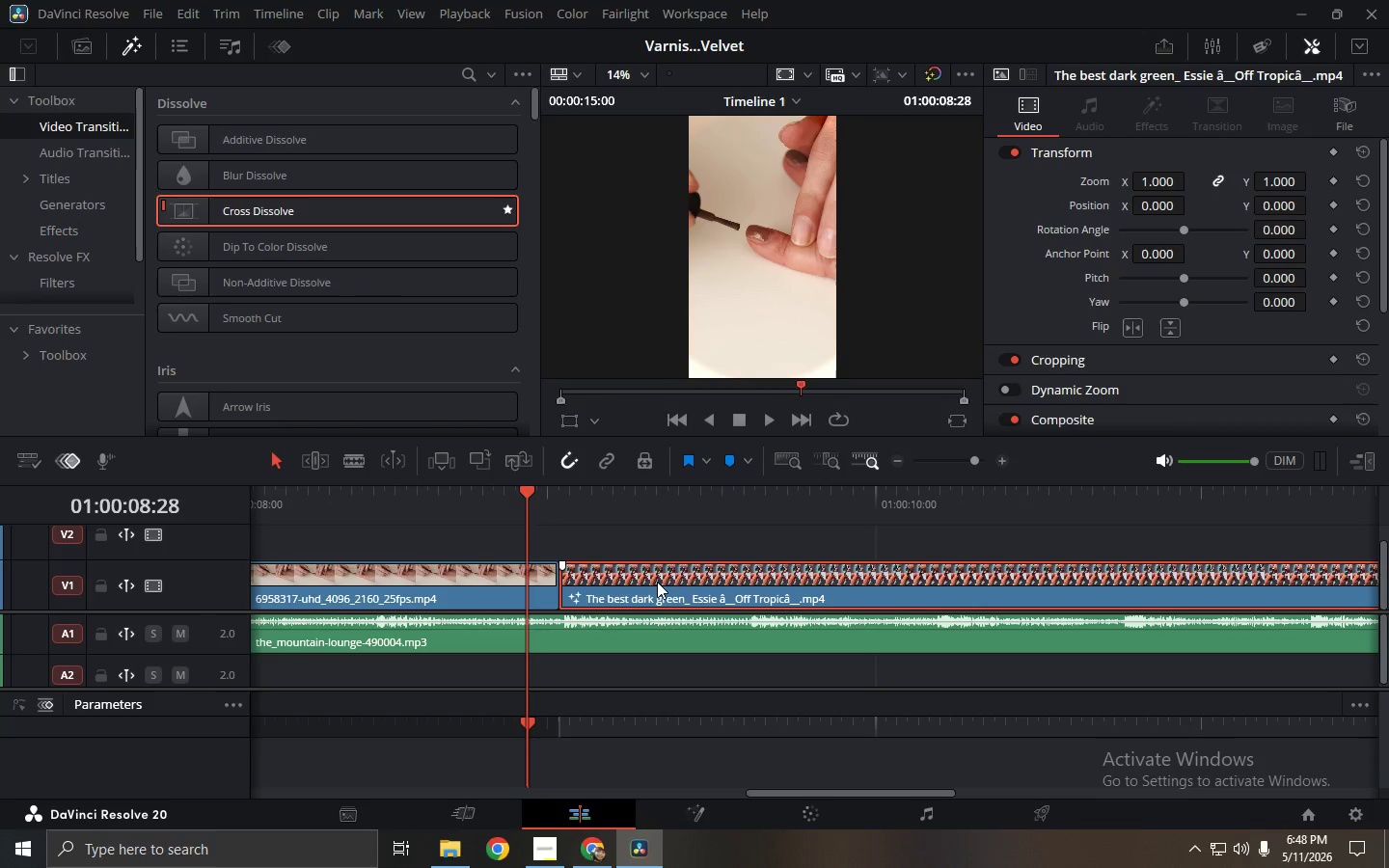 
double_click([657, 582])
 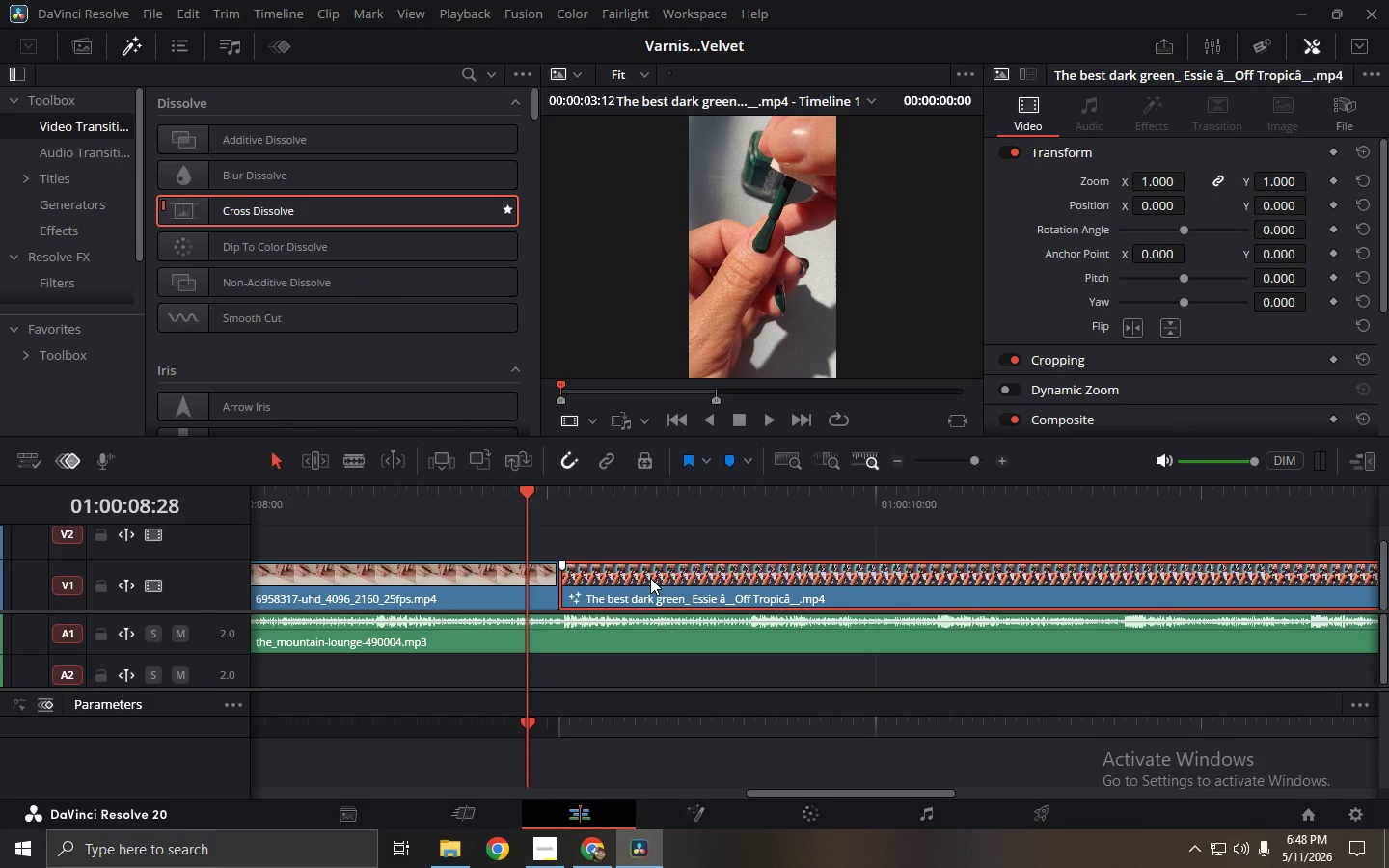 
left_click([628, 506])
 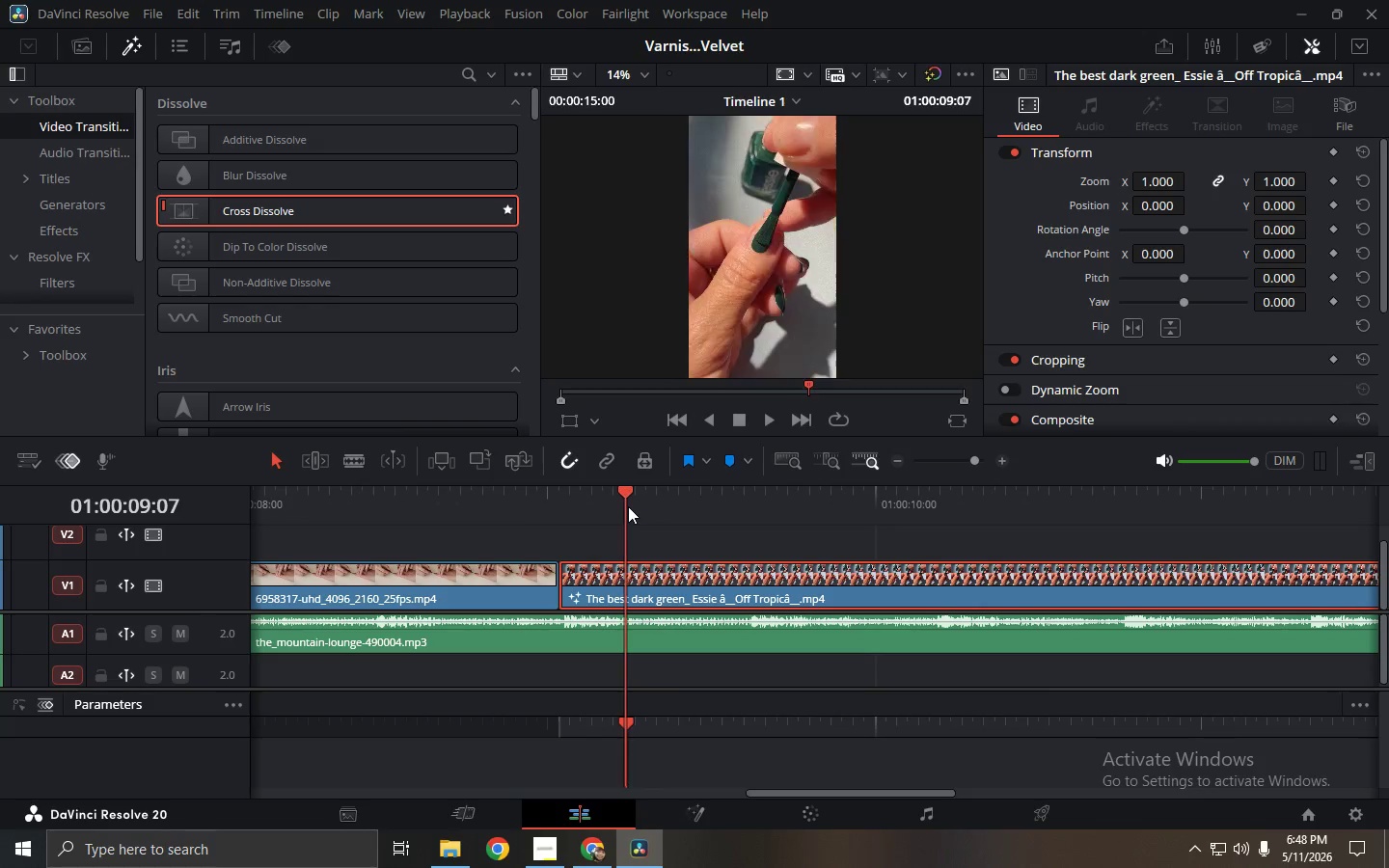 
key(Space)
 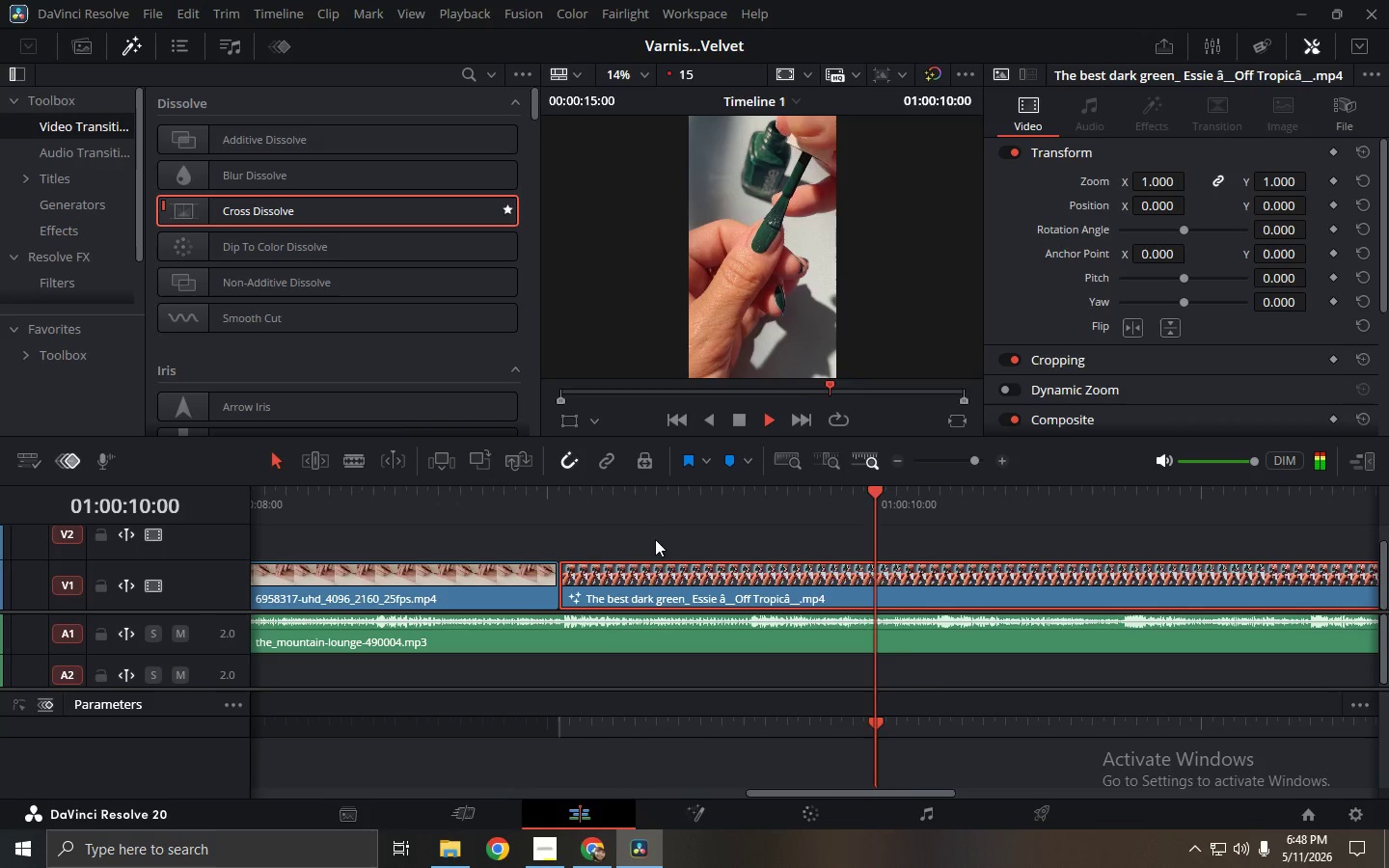 
key(Space)
 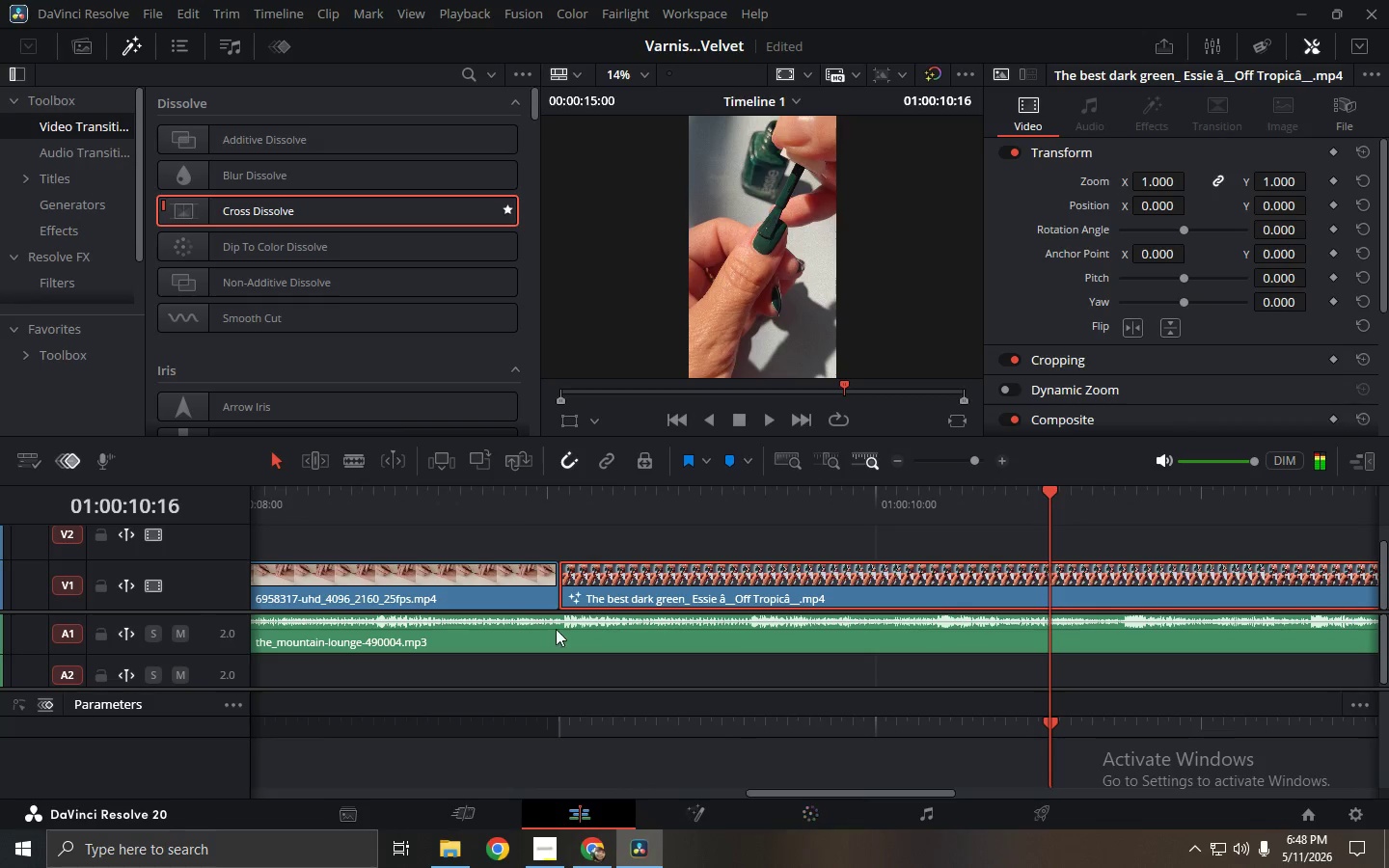 
left_click([510, 560])
 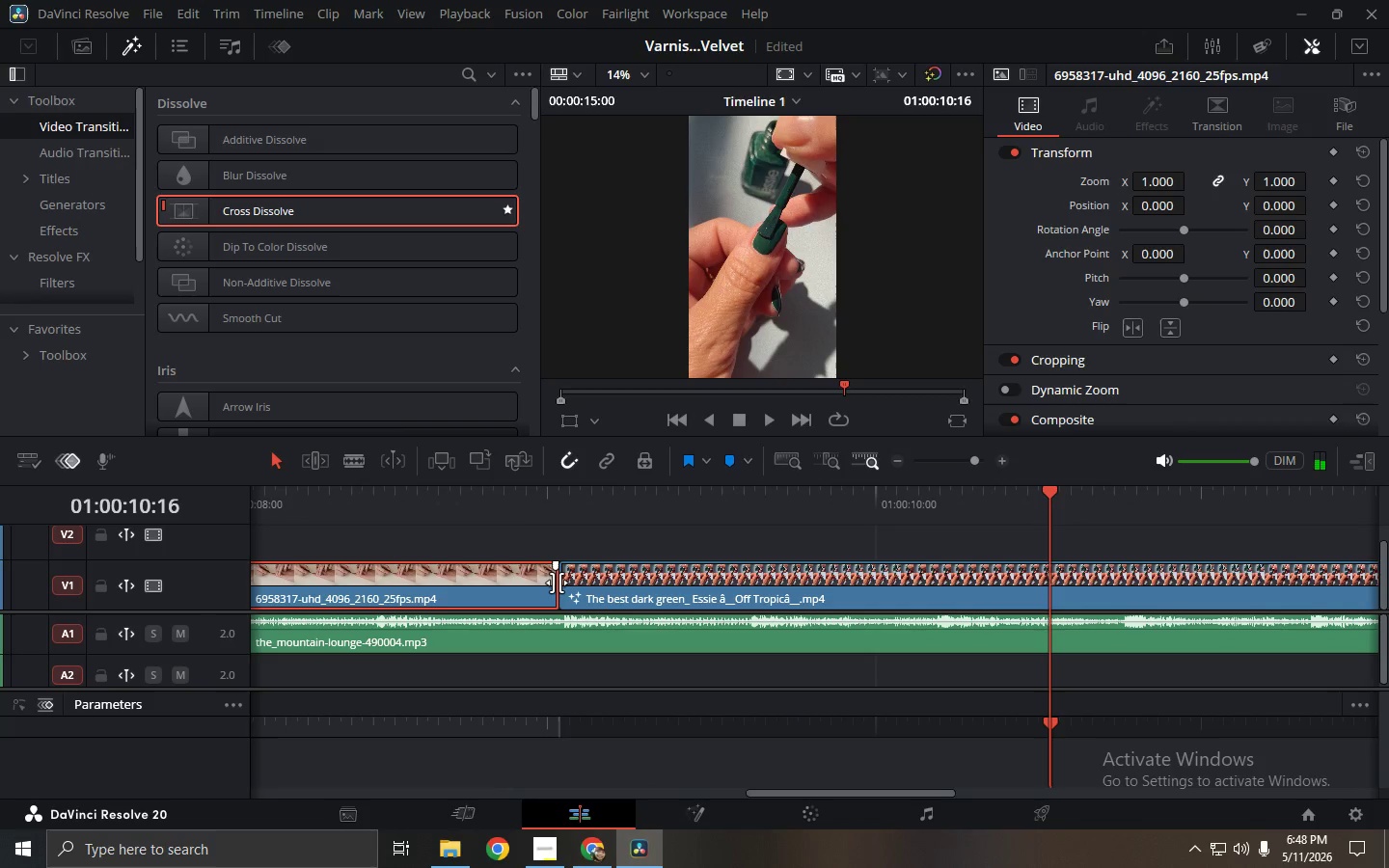 
left_click_drag(start_coordinate=[557, 583], to_coordinate=[544, 583])
 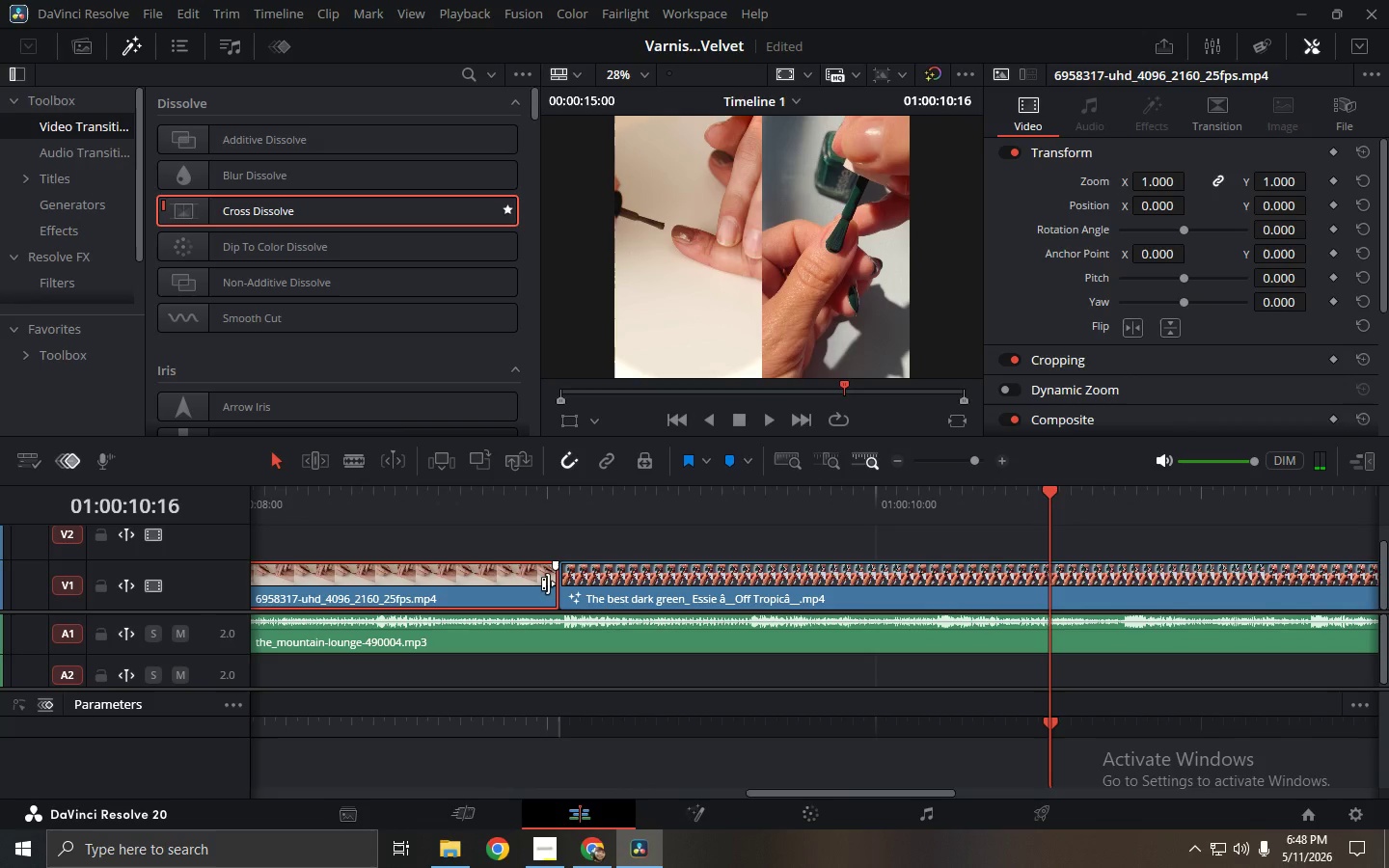 
left_click_drag(start_coordinate=[548, 583], to_coordinate=[538, 583])
 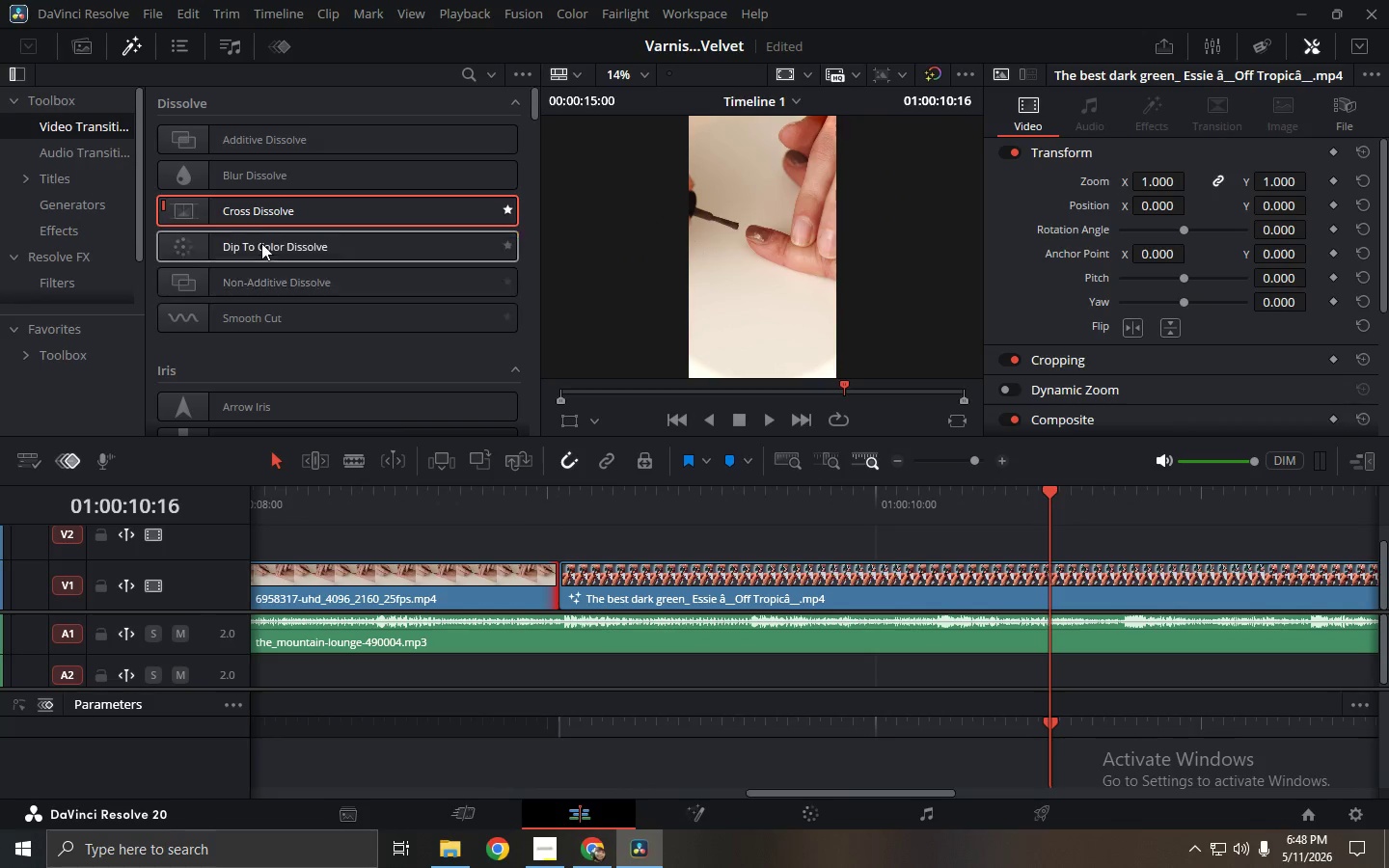 
left_click_drag(start_coordinate=[261, 211], to_coordinate=[529, 584])
 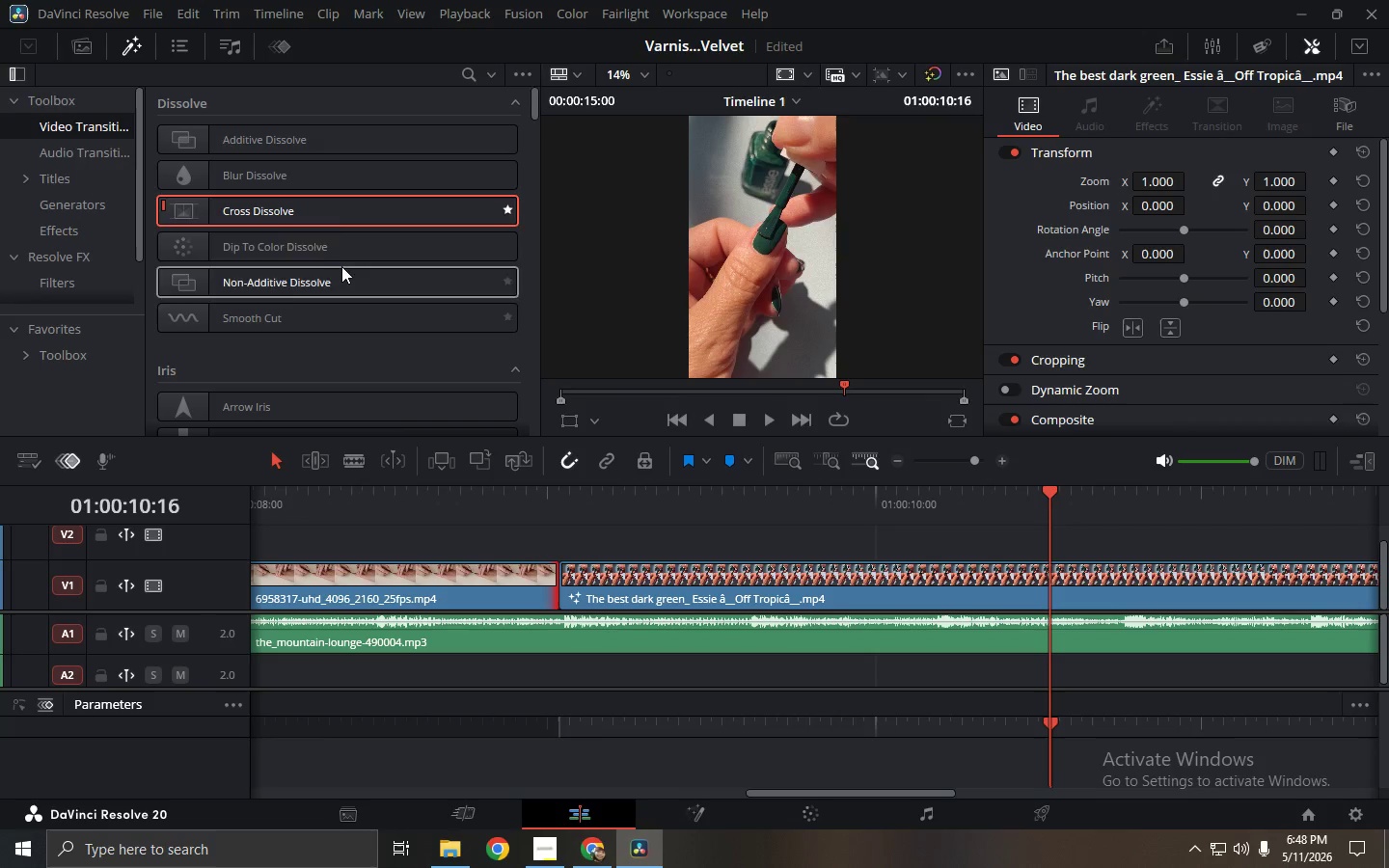 
left_click_drag(start_coordinate=[328, 203], to_coordinate=[543, 571])
 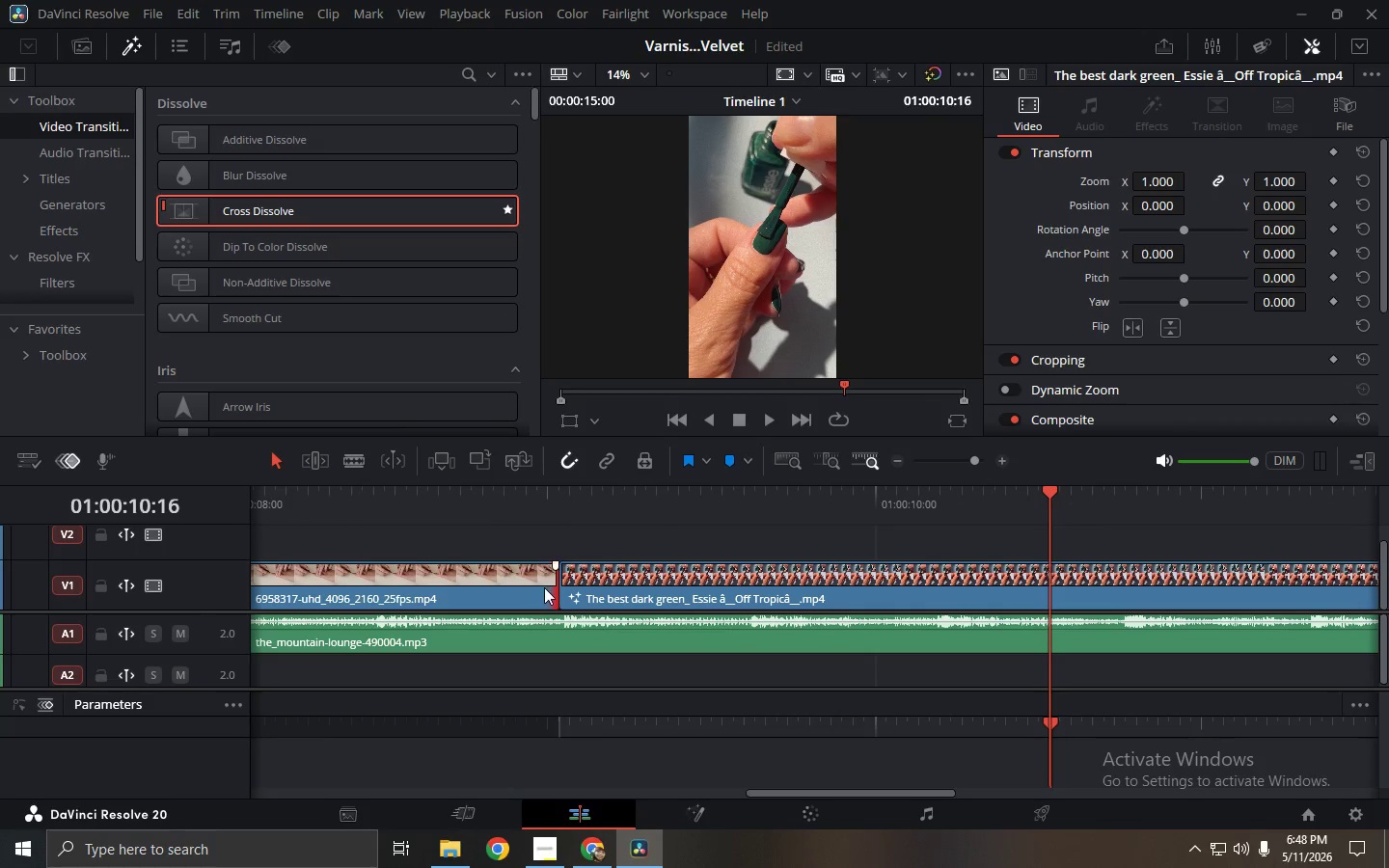 
left_click([544, 588])
 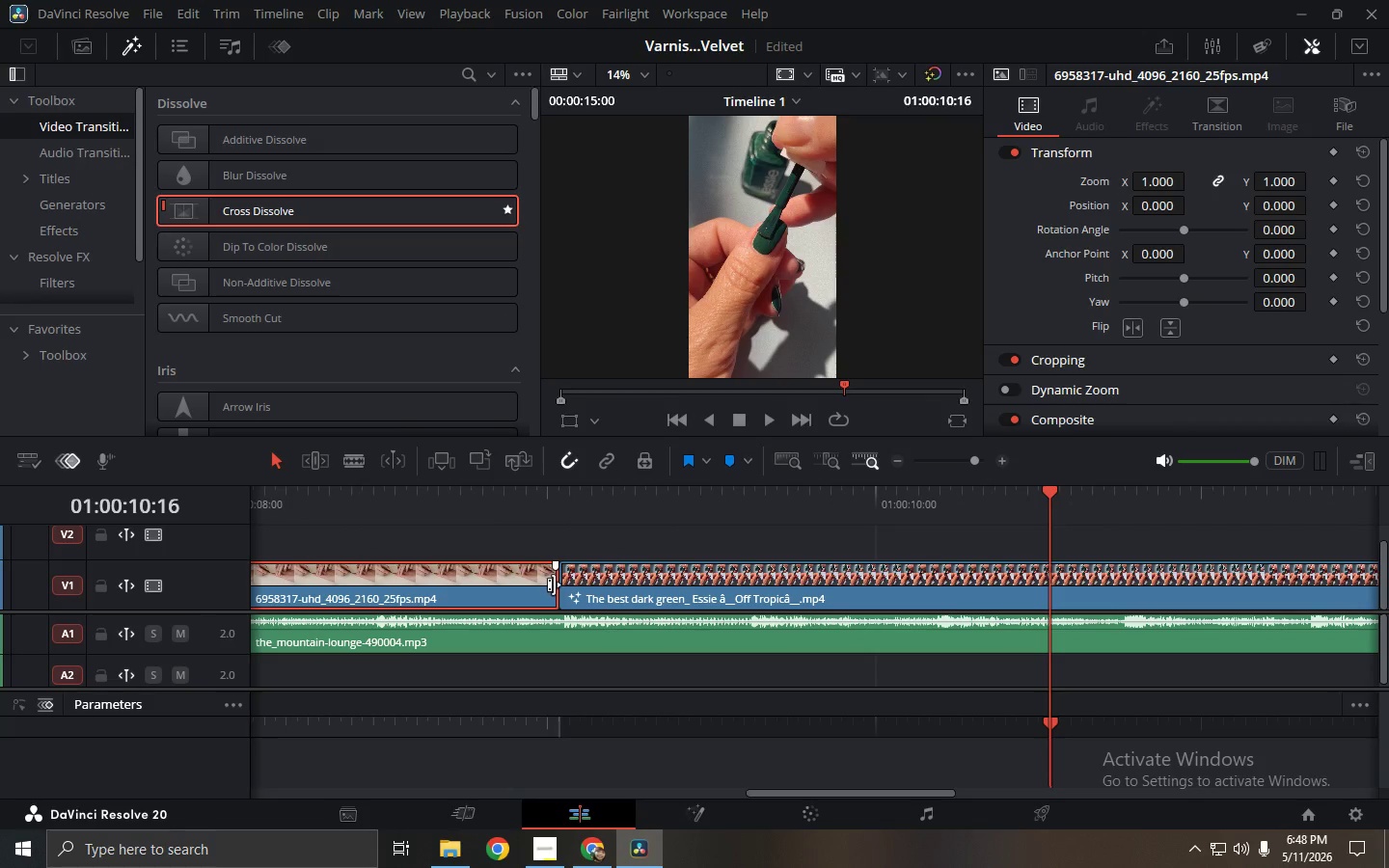 
left_click_drag(start_coordinate=[554, 584], to_coordinate=[526, 583])
 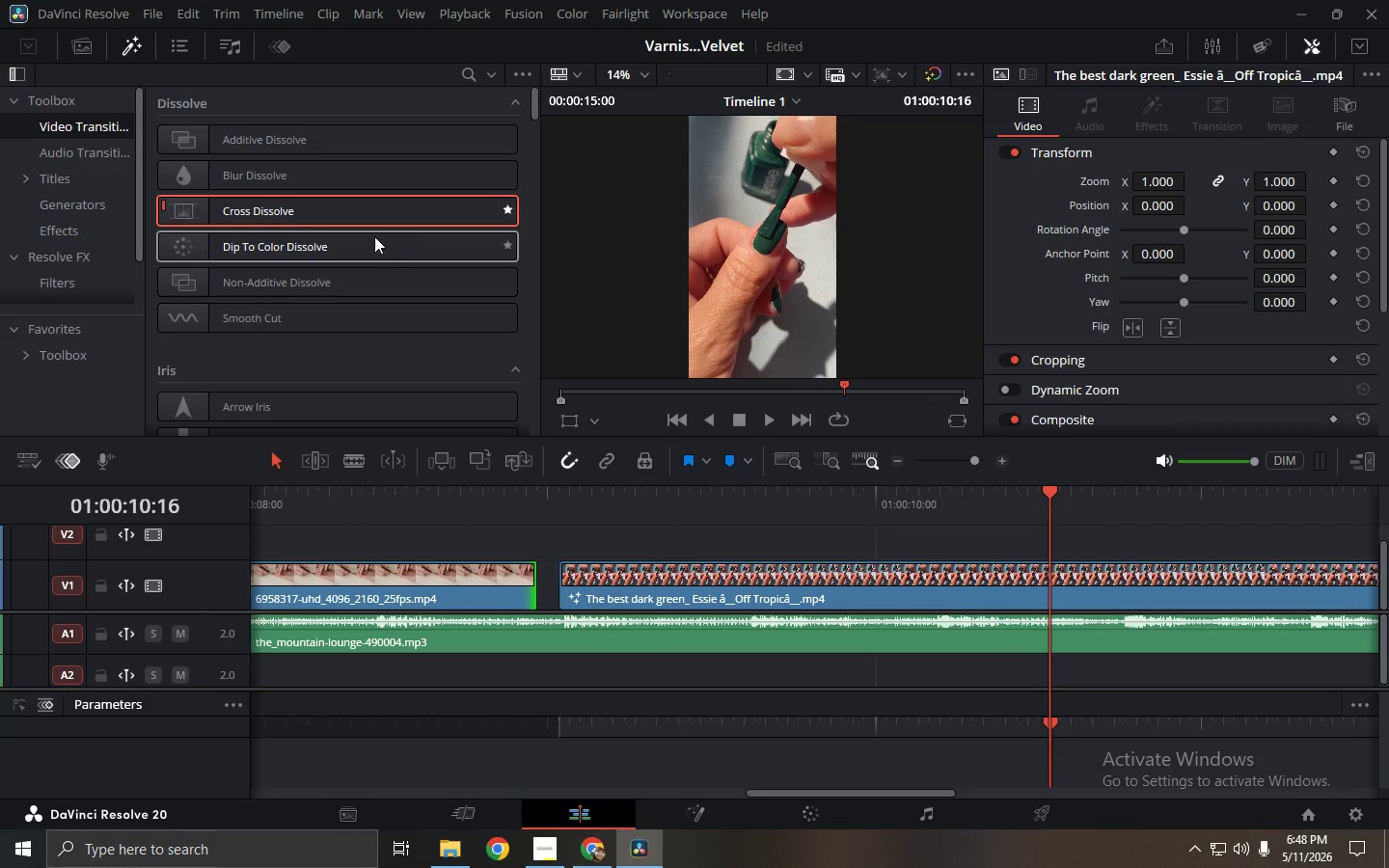 
left_click_drag(start_coordinate=[355, 204], to_coordinate=[526, 580])
 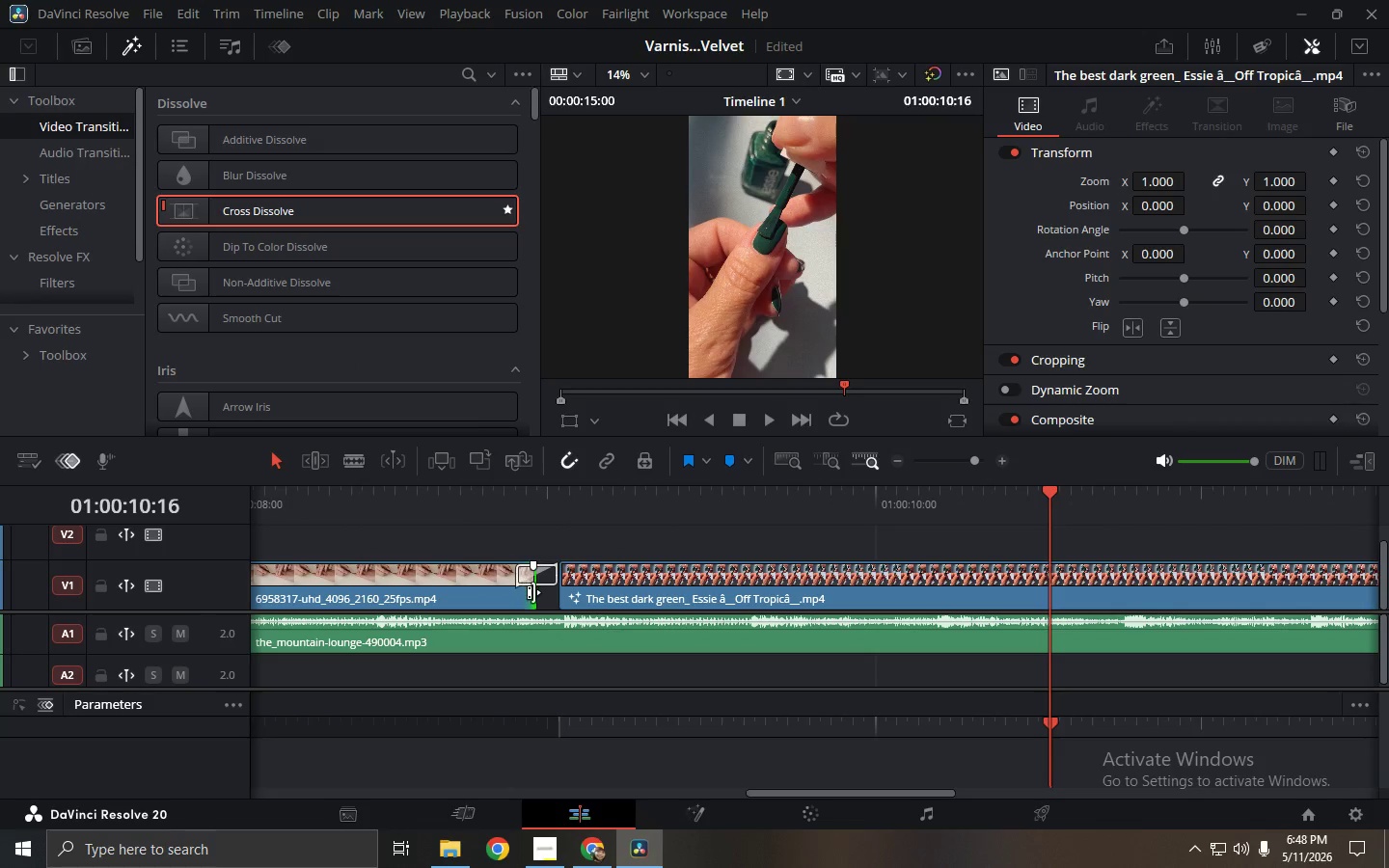 
left_click([533, 592])
 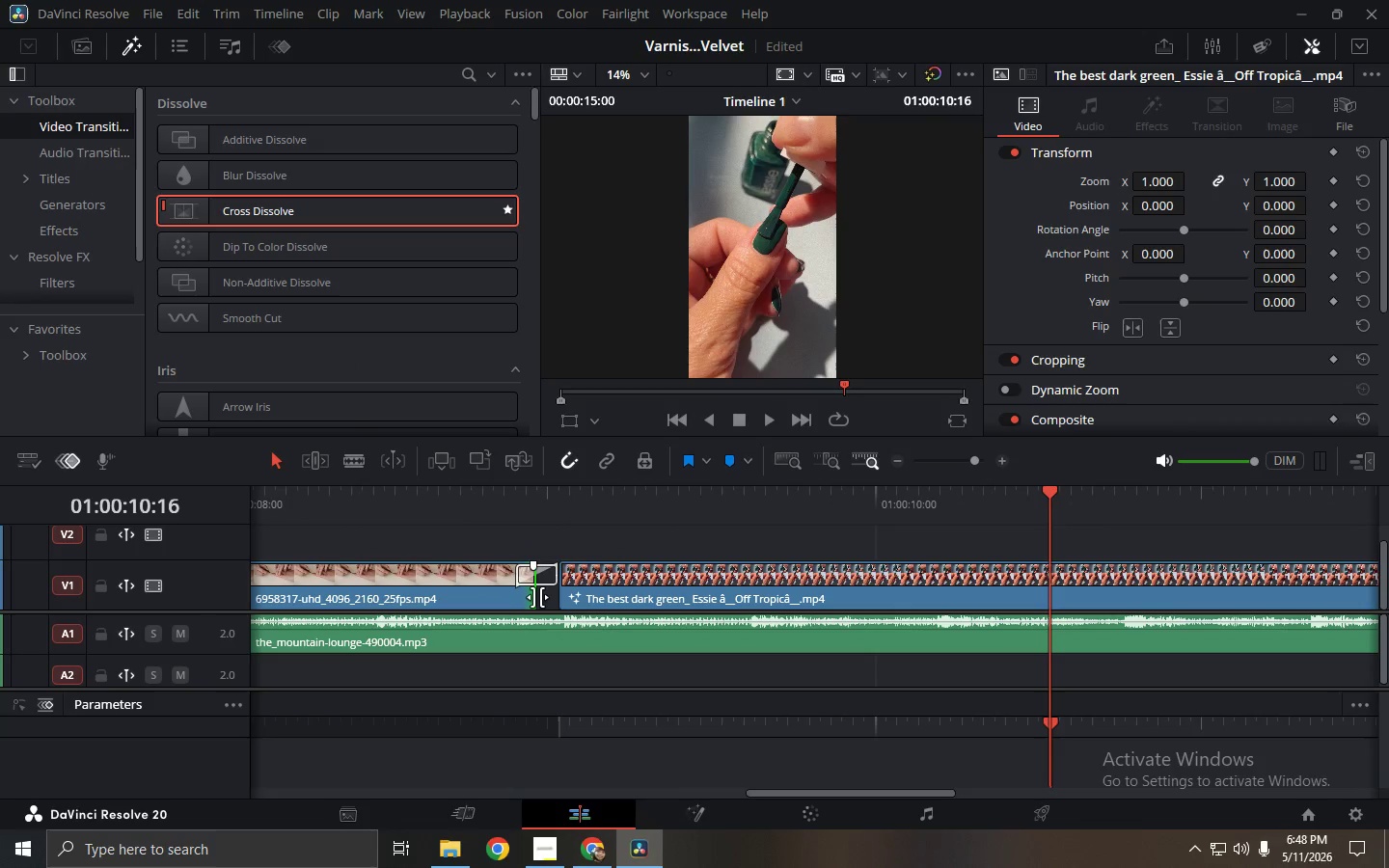 
left_click_drag(start_coordinate=[535, 597], to_coordinate=[558, 596])
 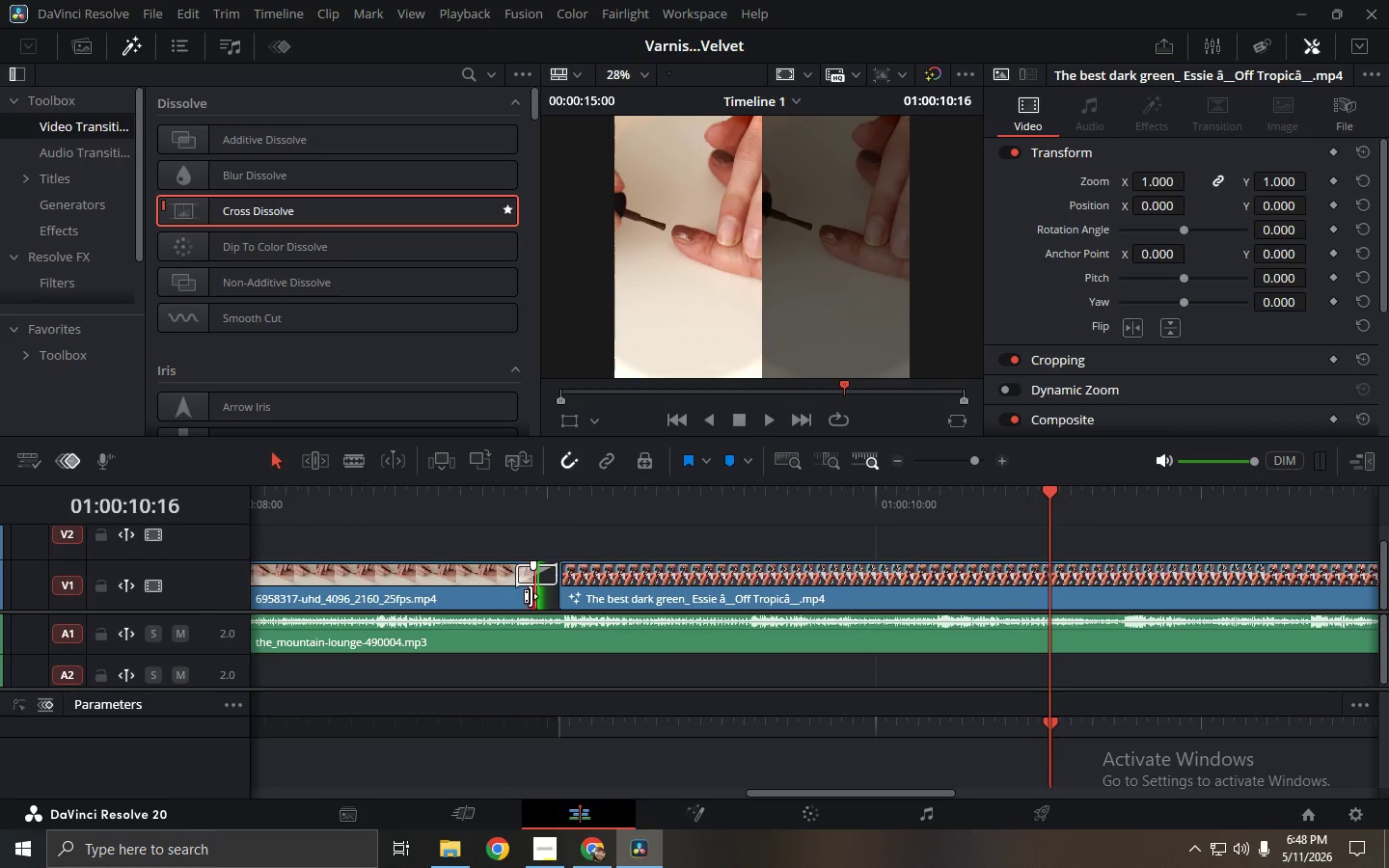 
left_click([530, 596])
 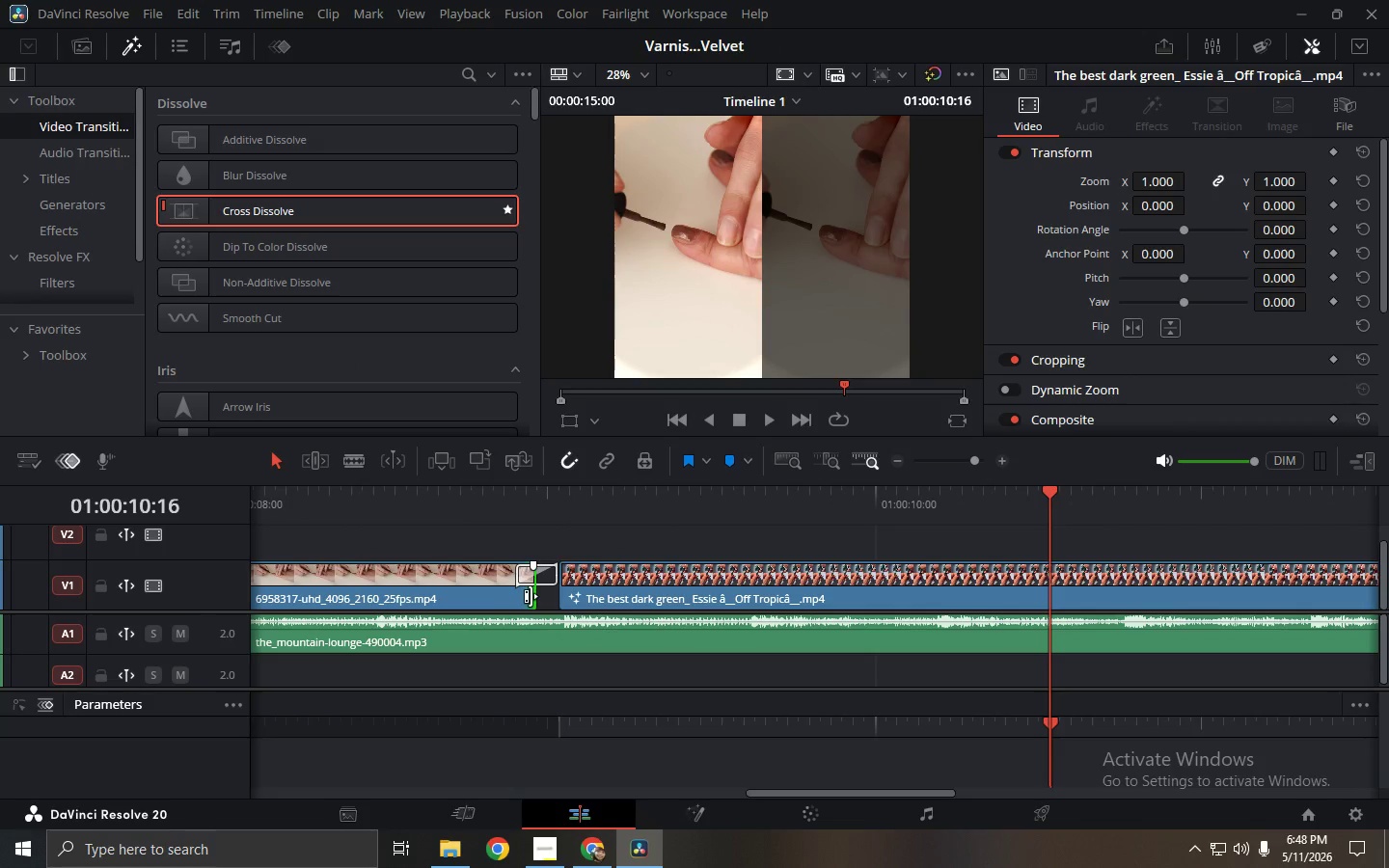 
left_click_drag(start_coordinate=[531, 596], to_coordinate=[552, 595])
 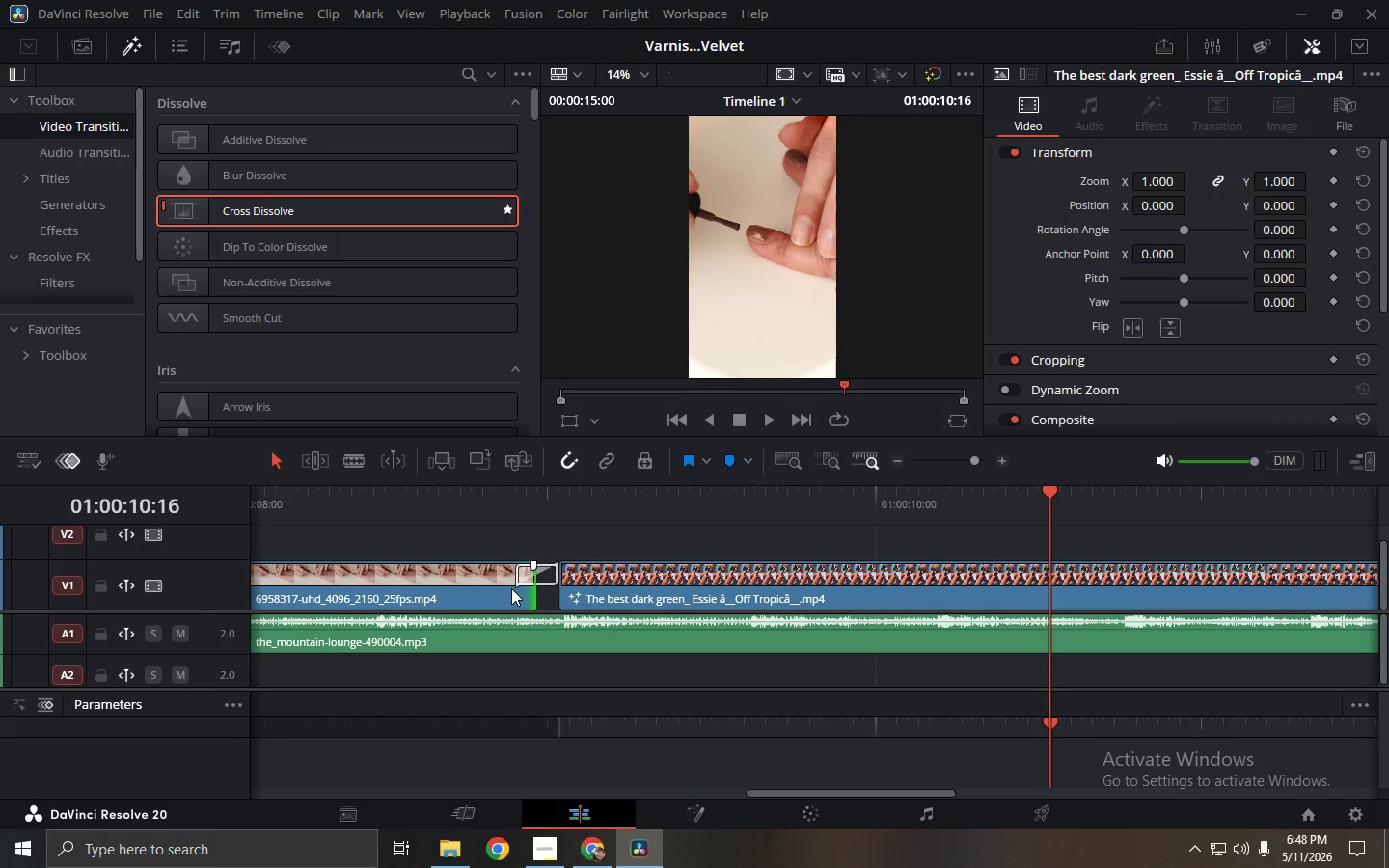 
key(Control+Z)
 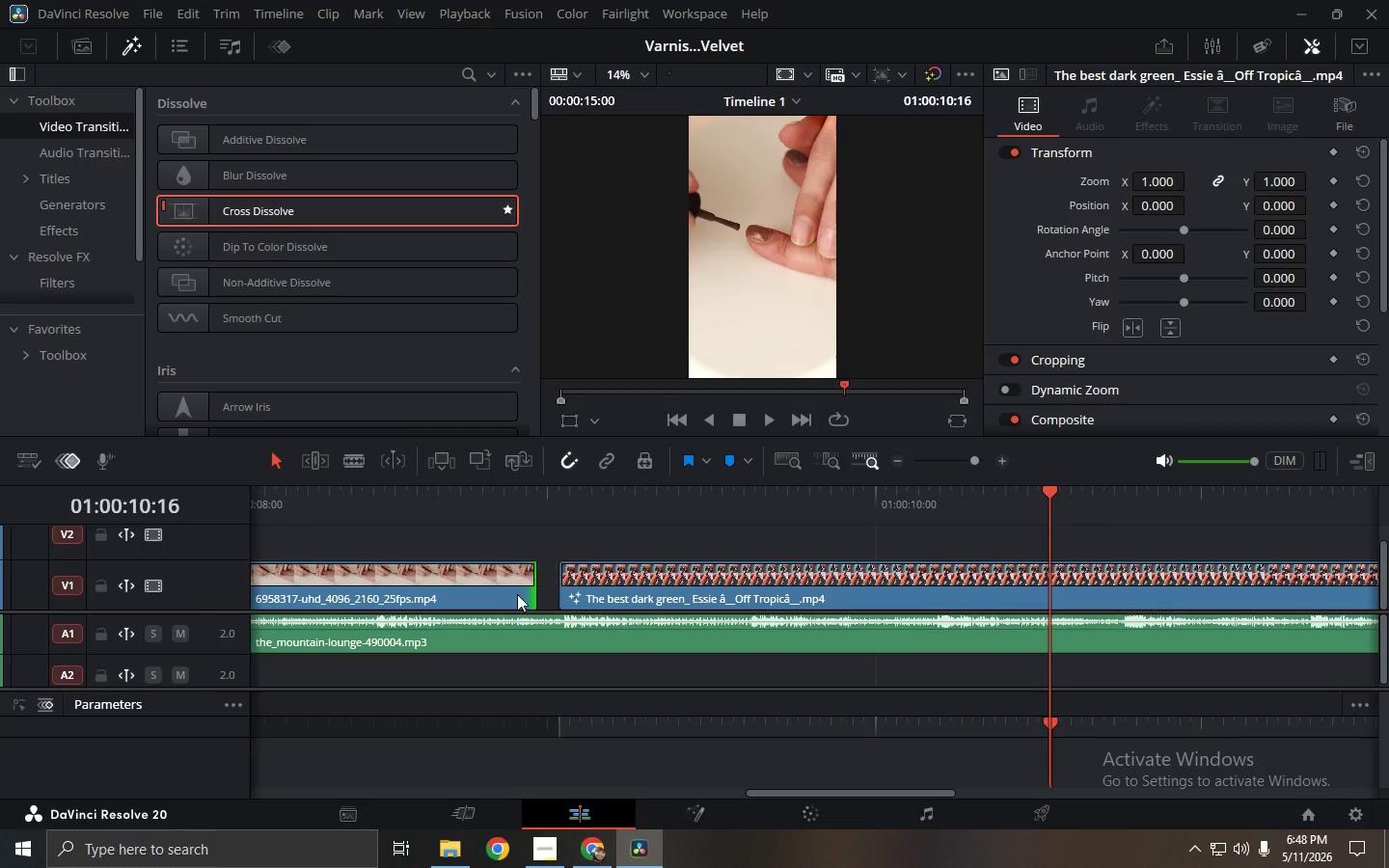 
left_click_drag(start_coordinate=[530, 594], to_coordinate=[550, 594])
 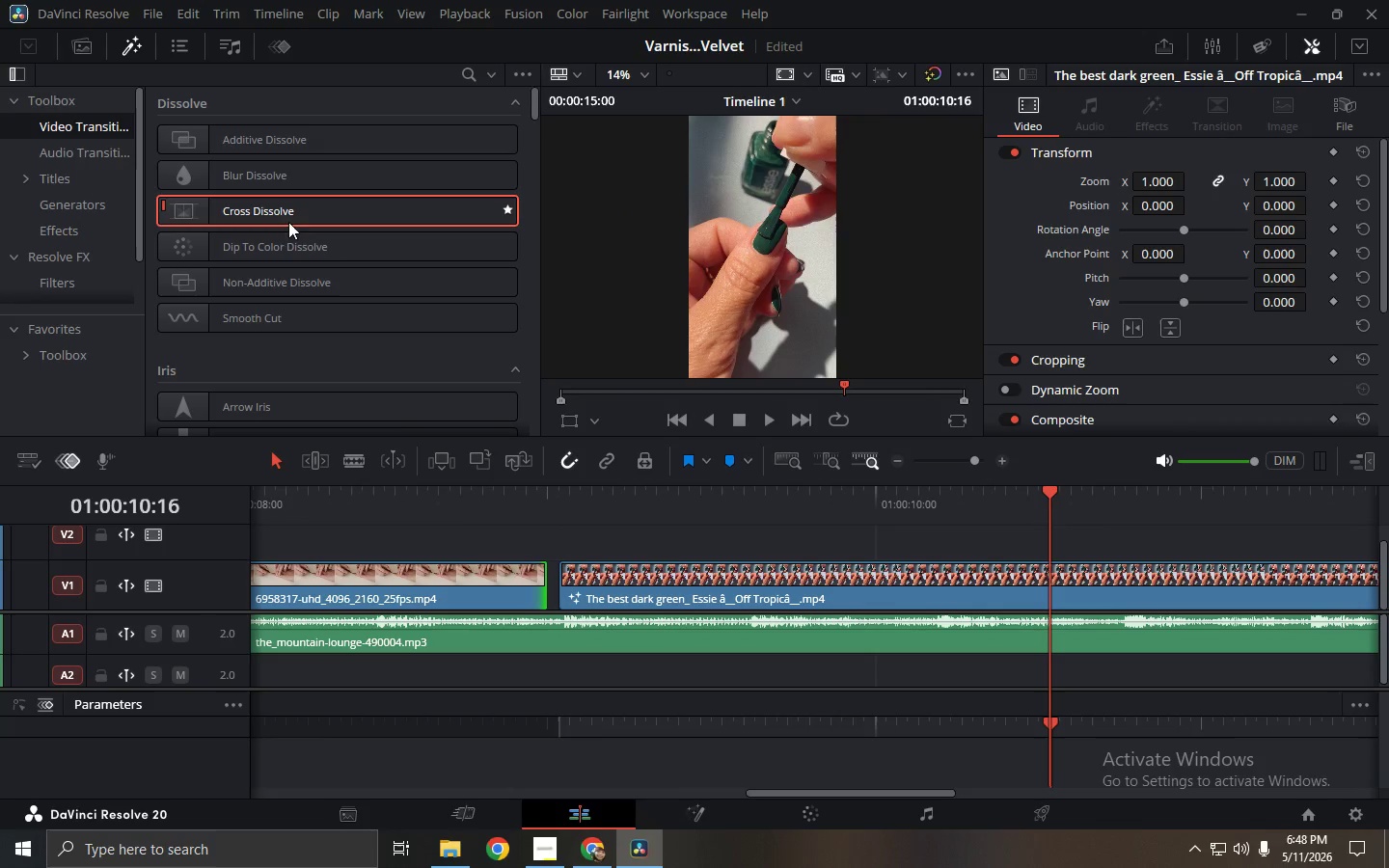 
left_click_drag(start_coordinate=[288, 213], to_coordinate=[539, 580])
 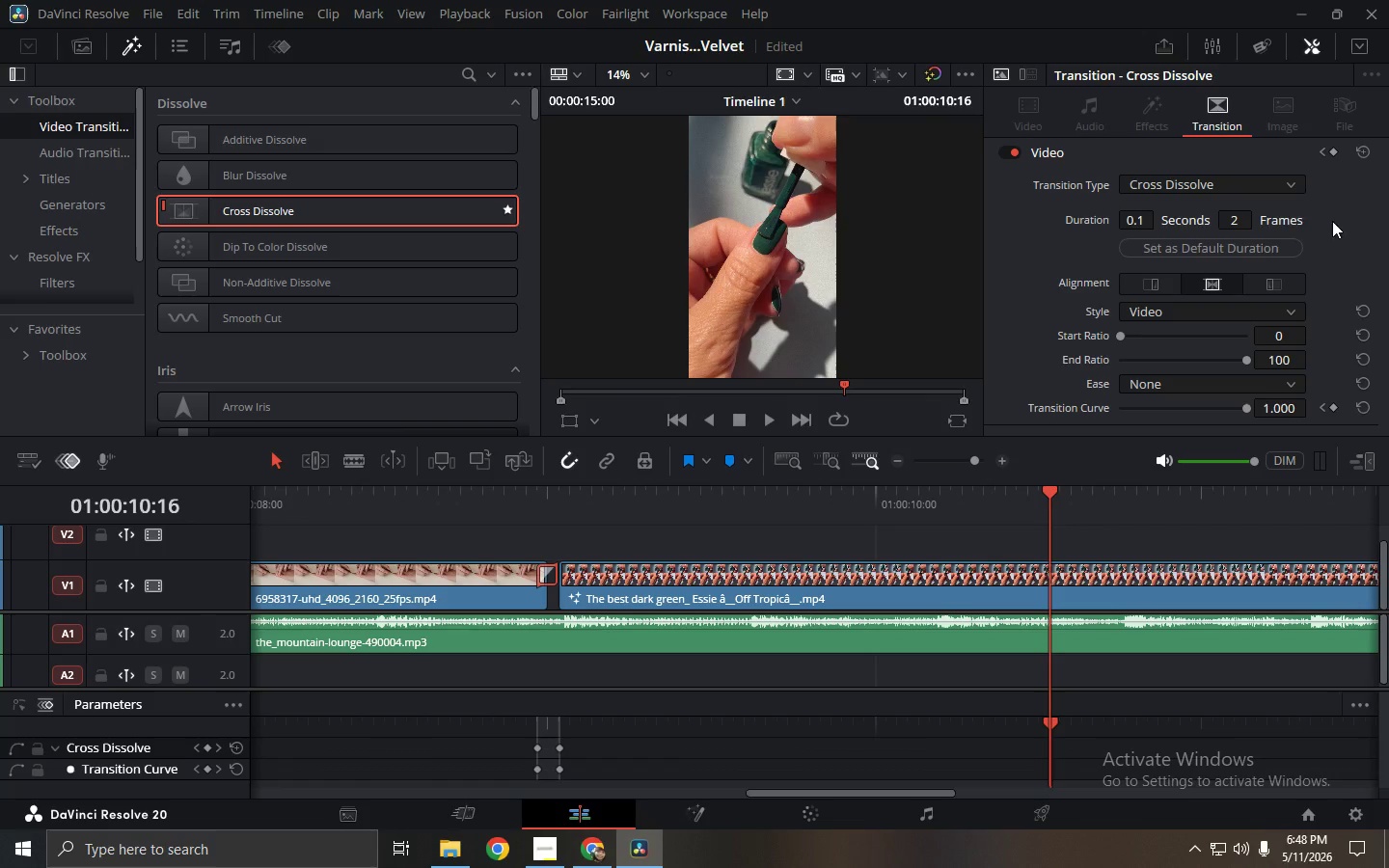 
double_click([1257, 213])
 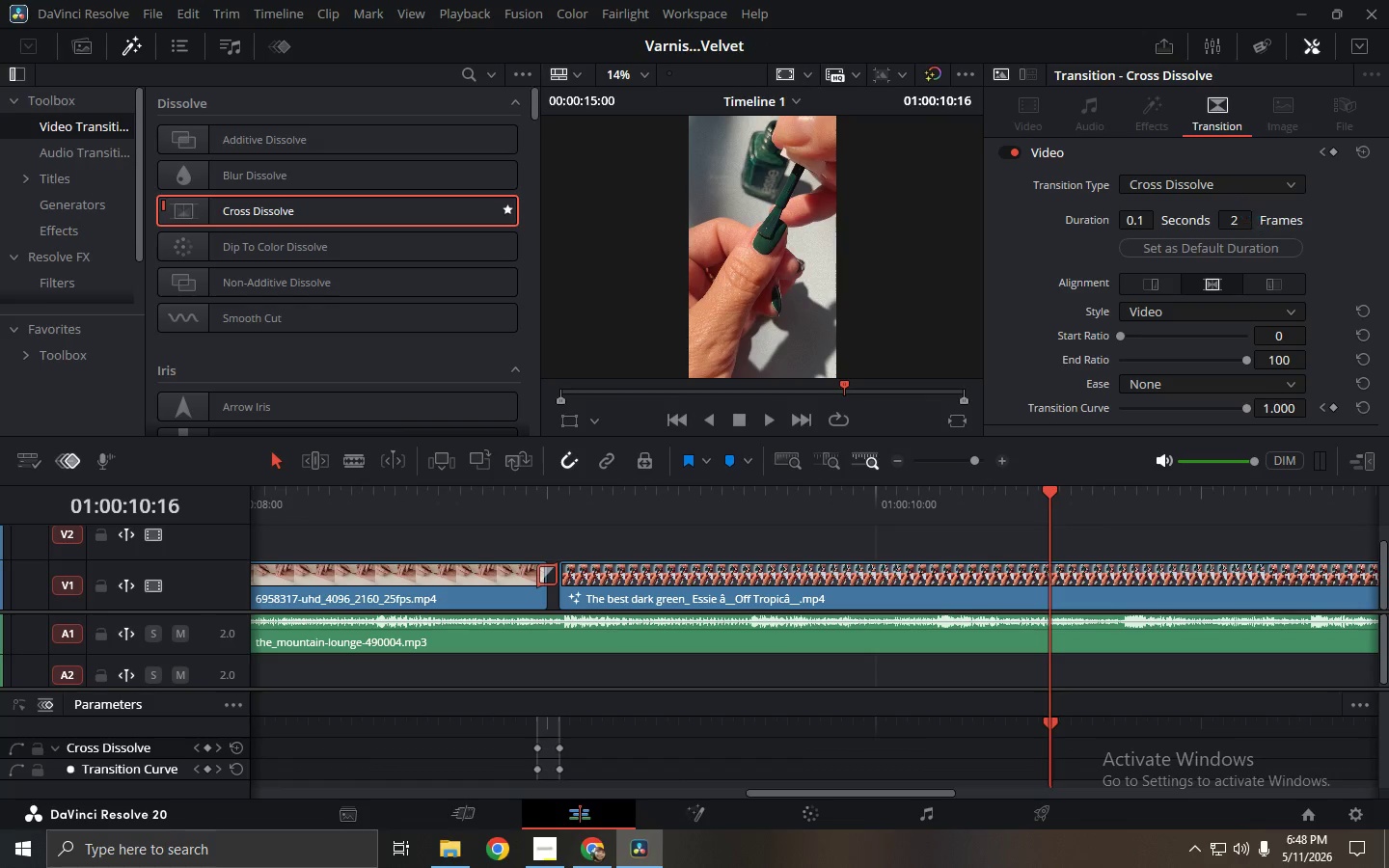 
triple_click([1250, 214])
 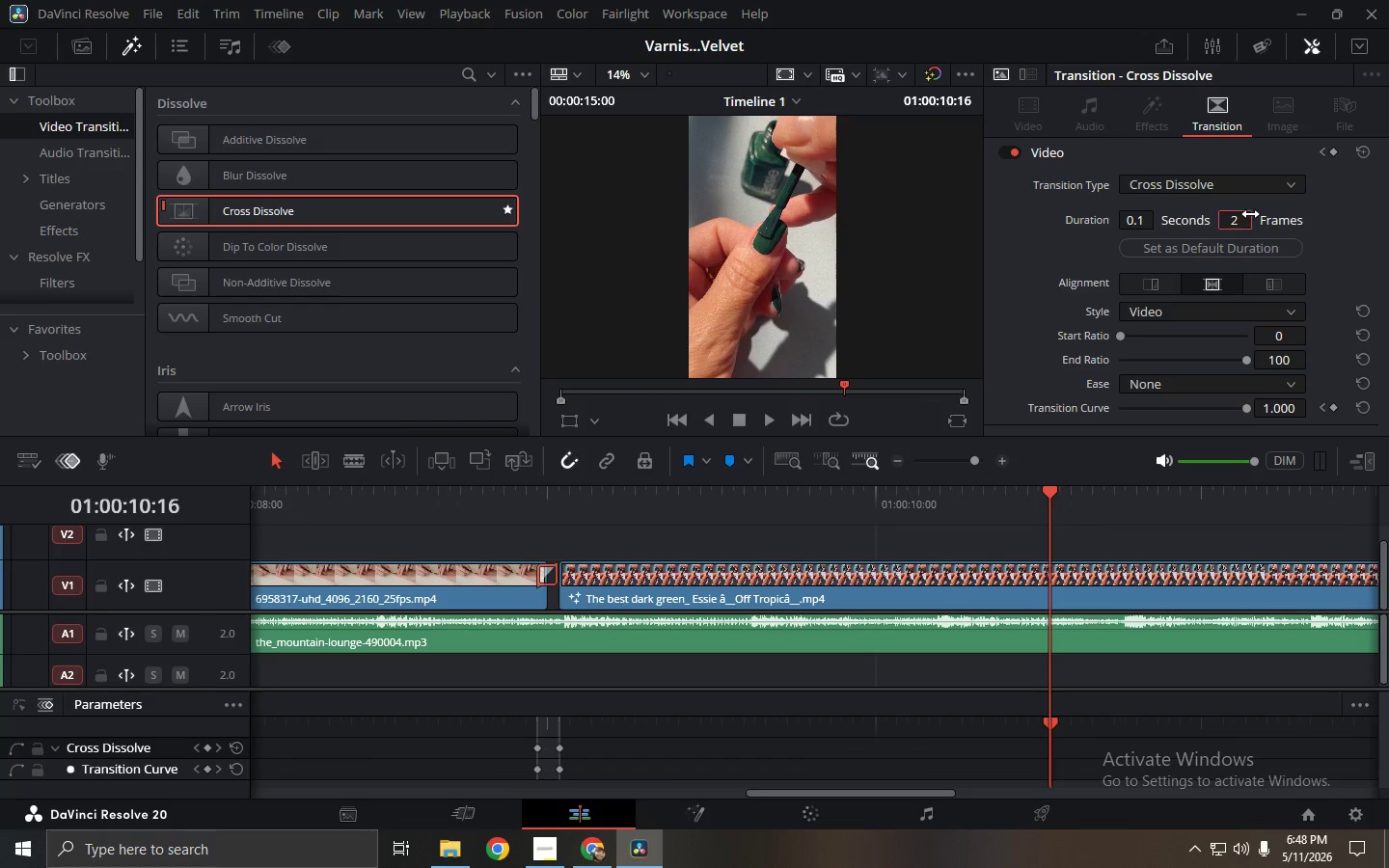 
triple_click([1250, 214])
 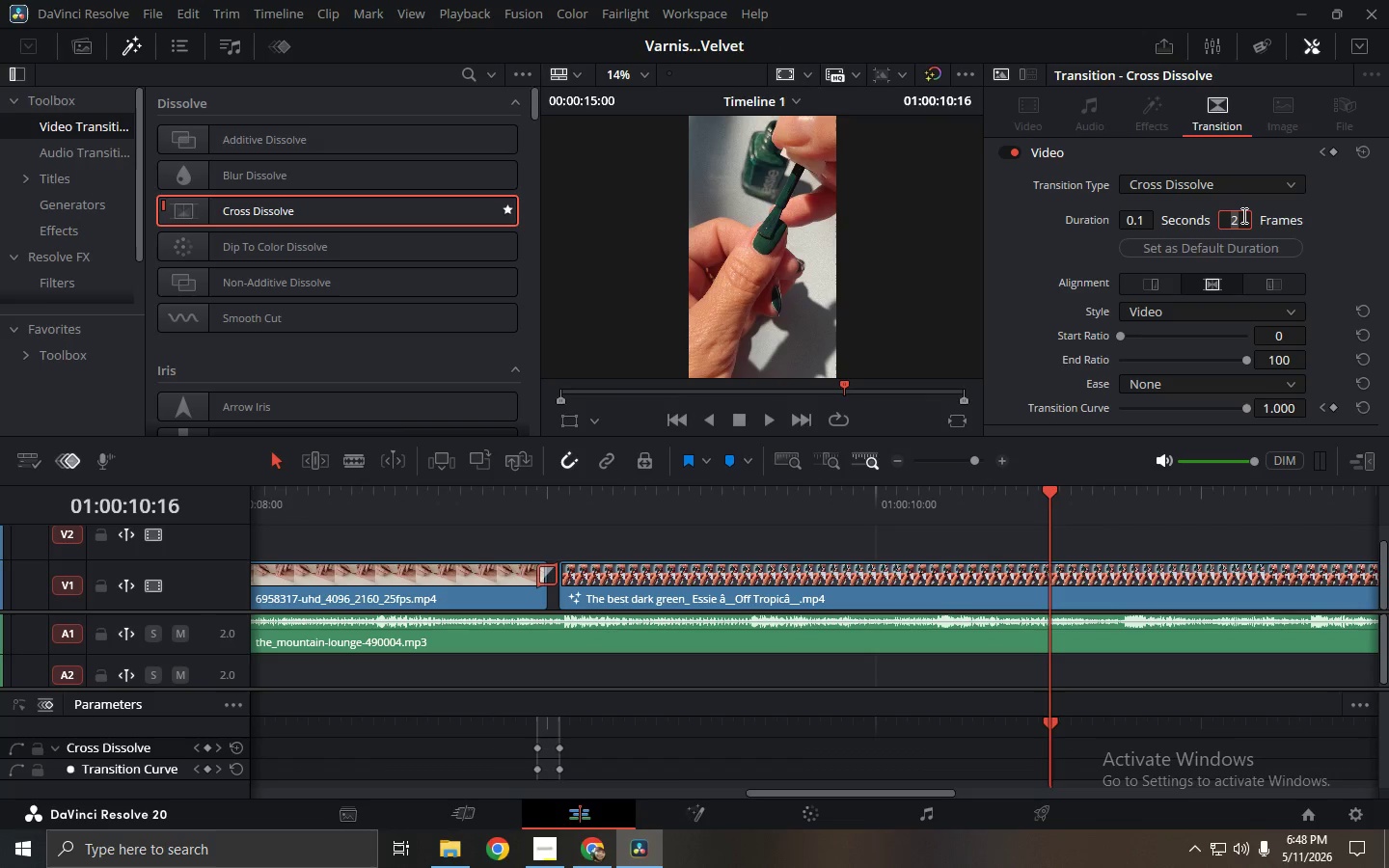 
double_click([1242, 215])
 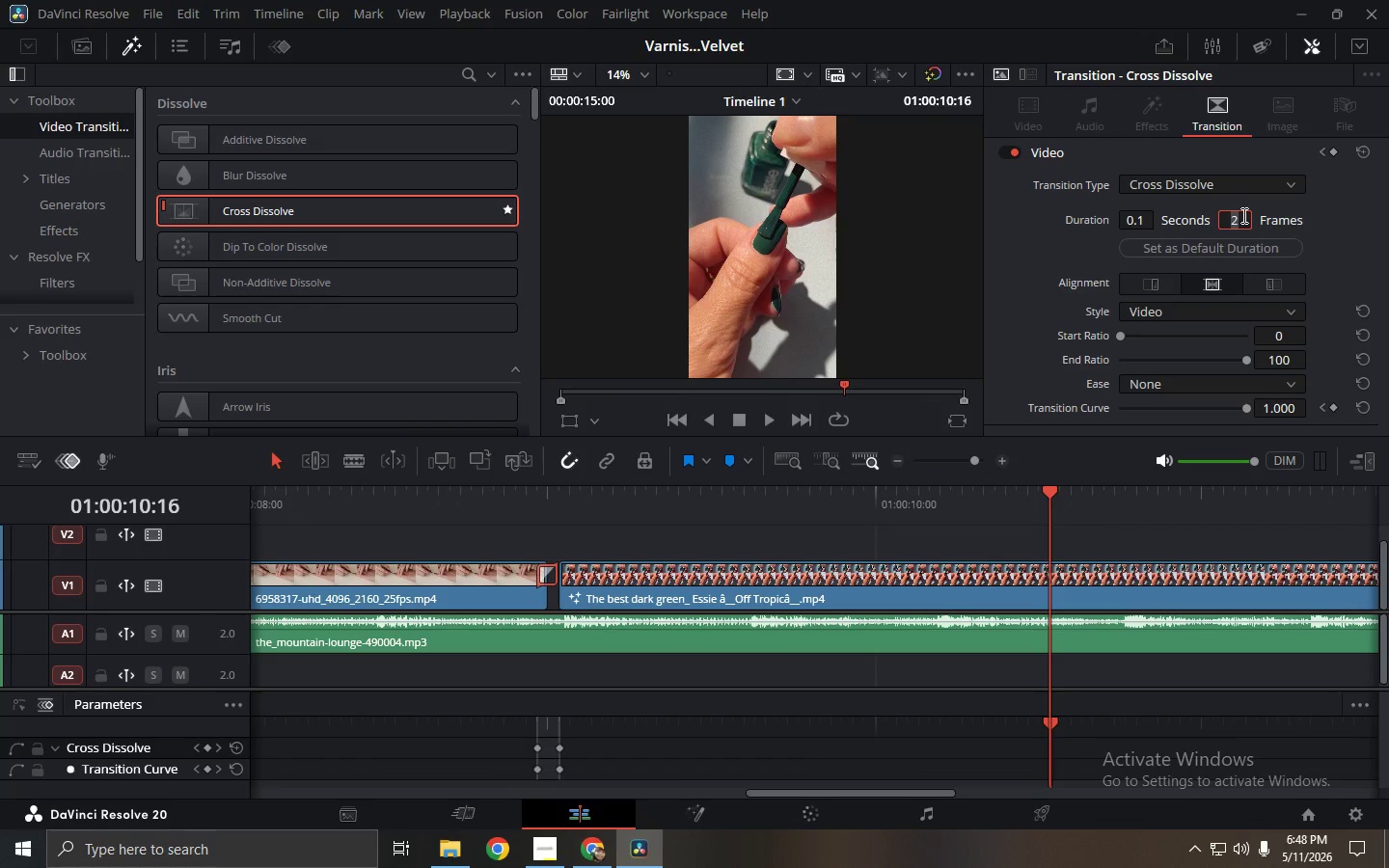 
type(12)
key(NumpadEnter)
 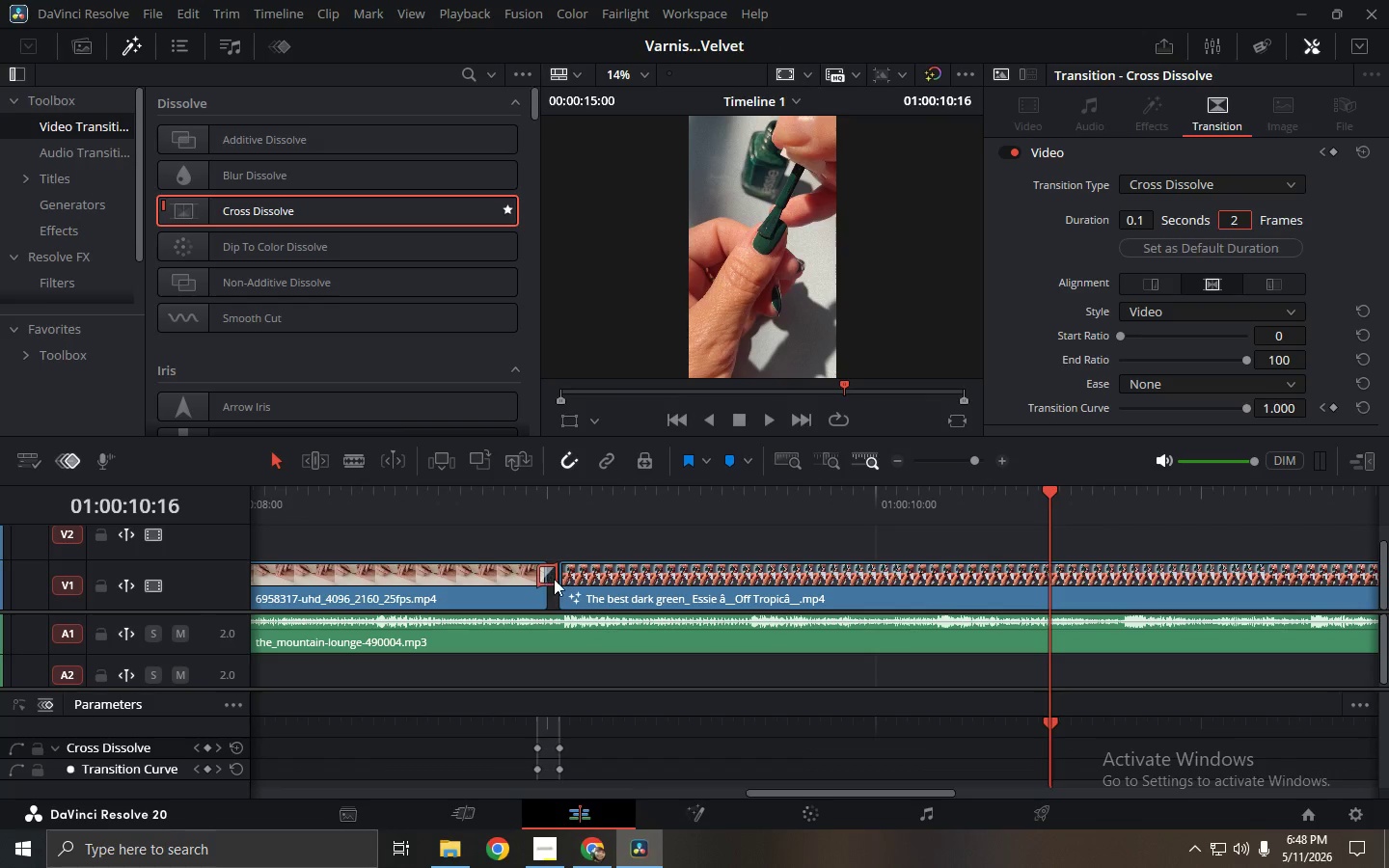 
left_click([515, 508])
 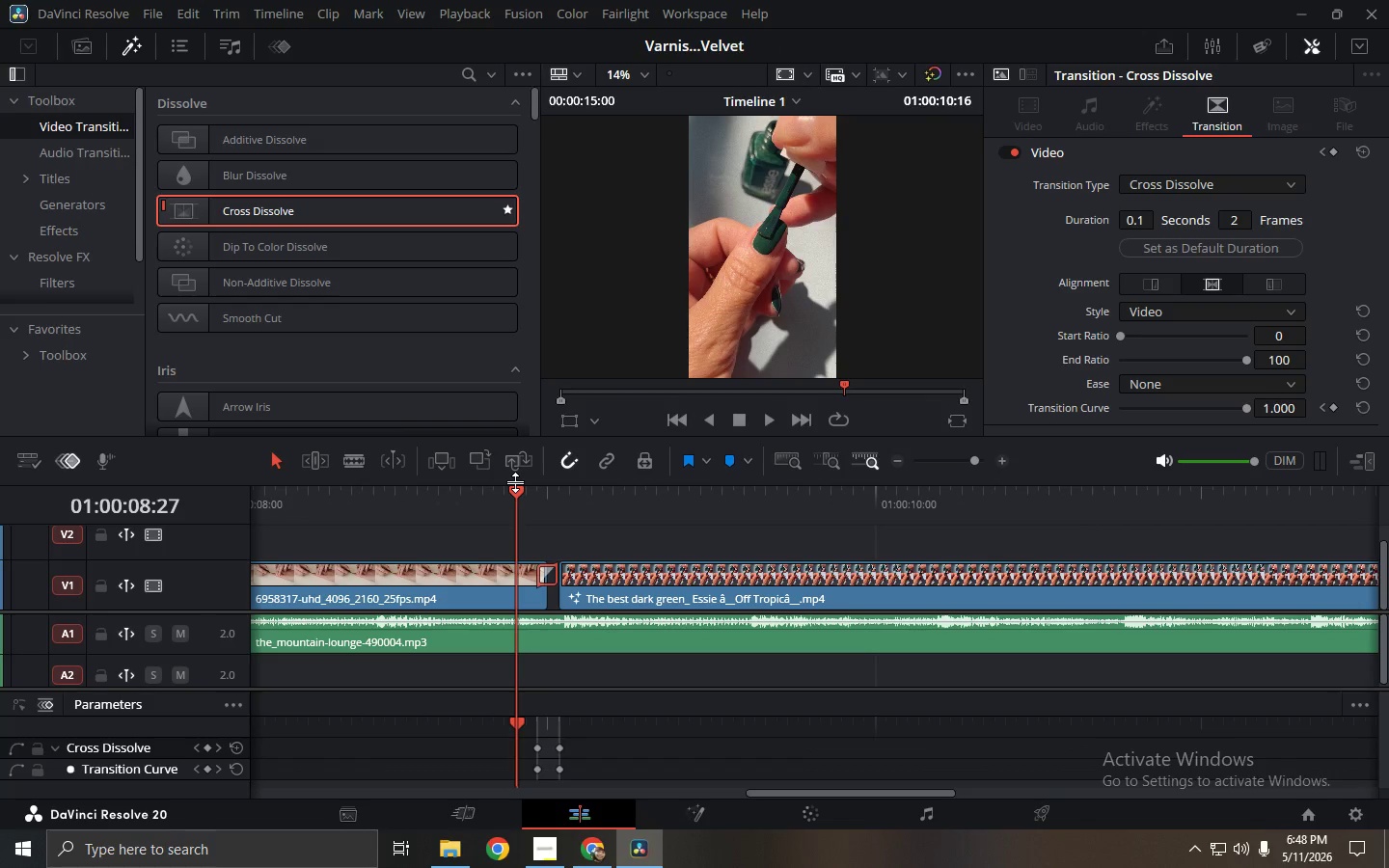 
key(Space)
 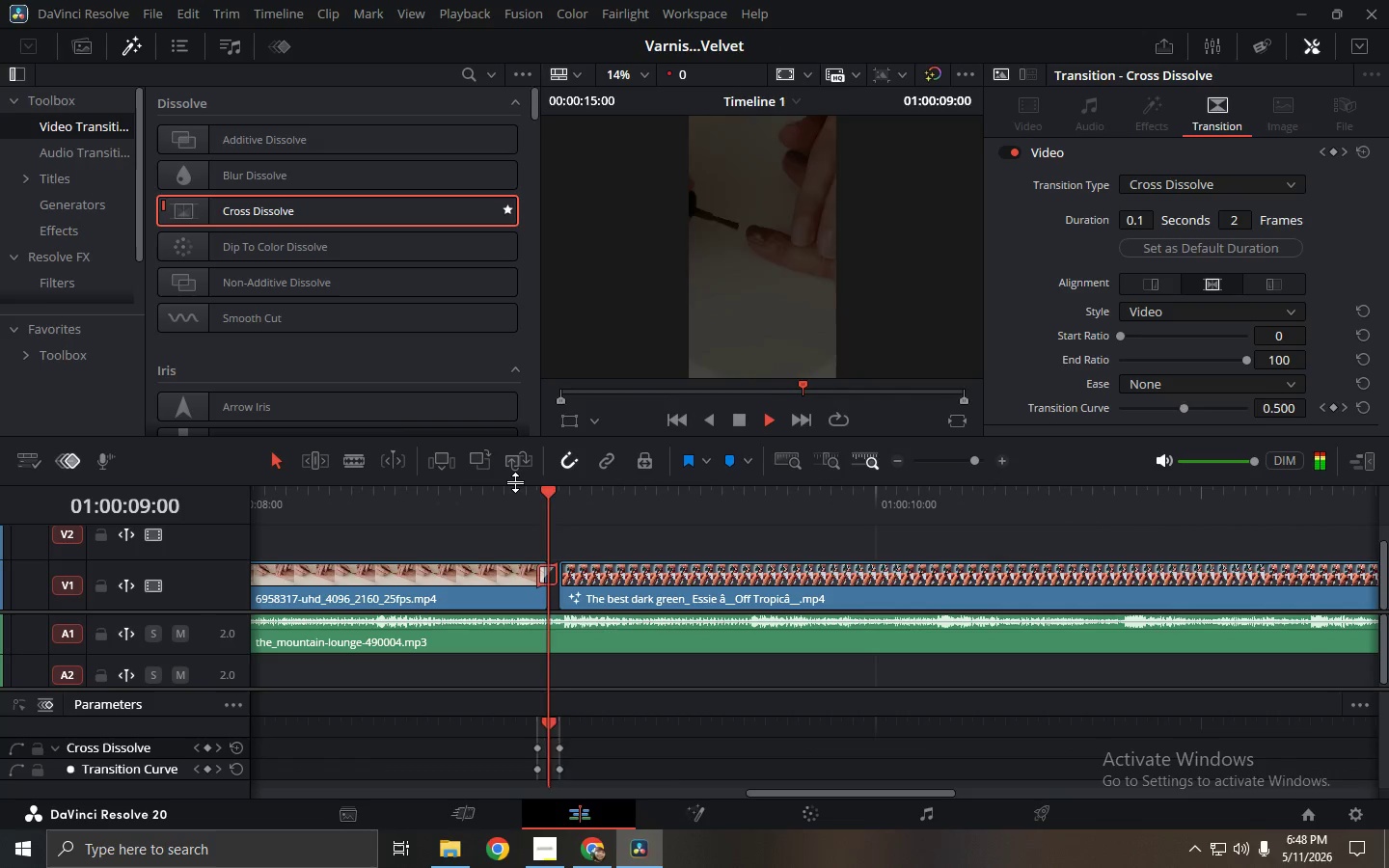 
key(Space)
 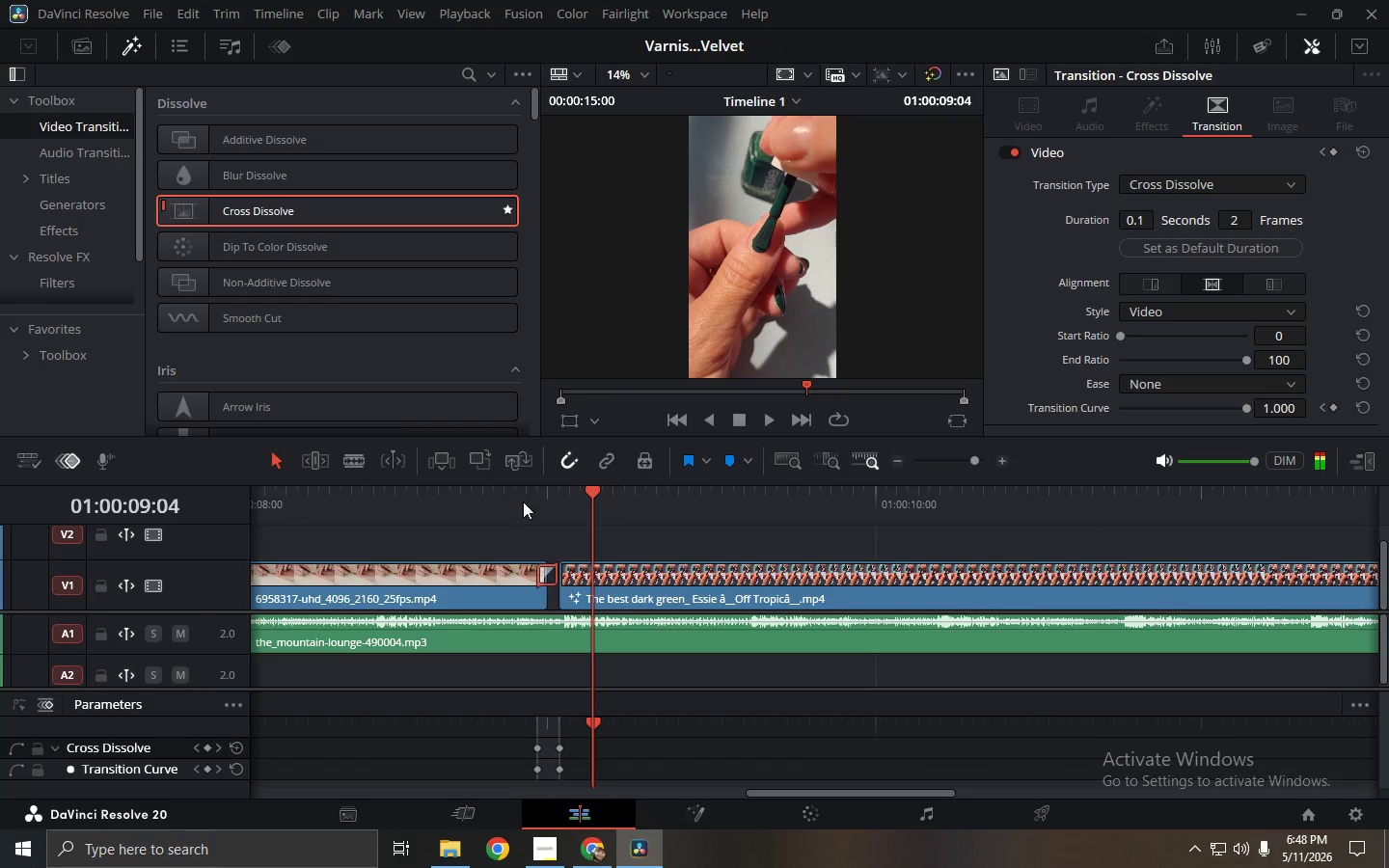 
left_click([530, 511])
 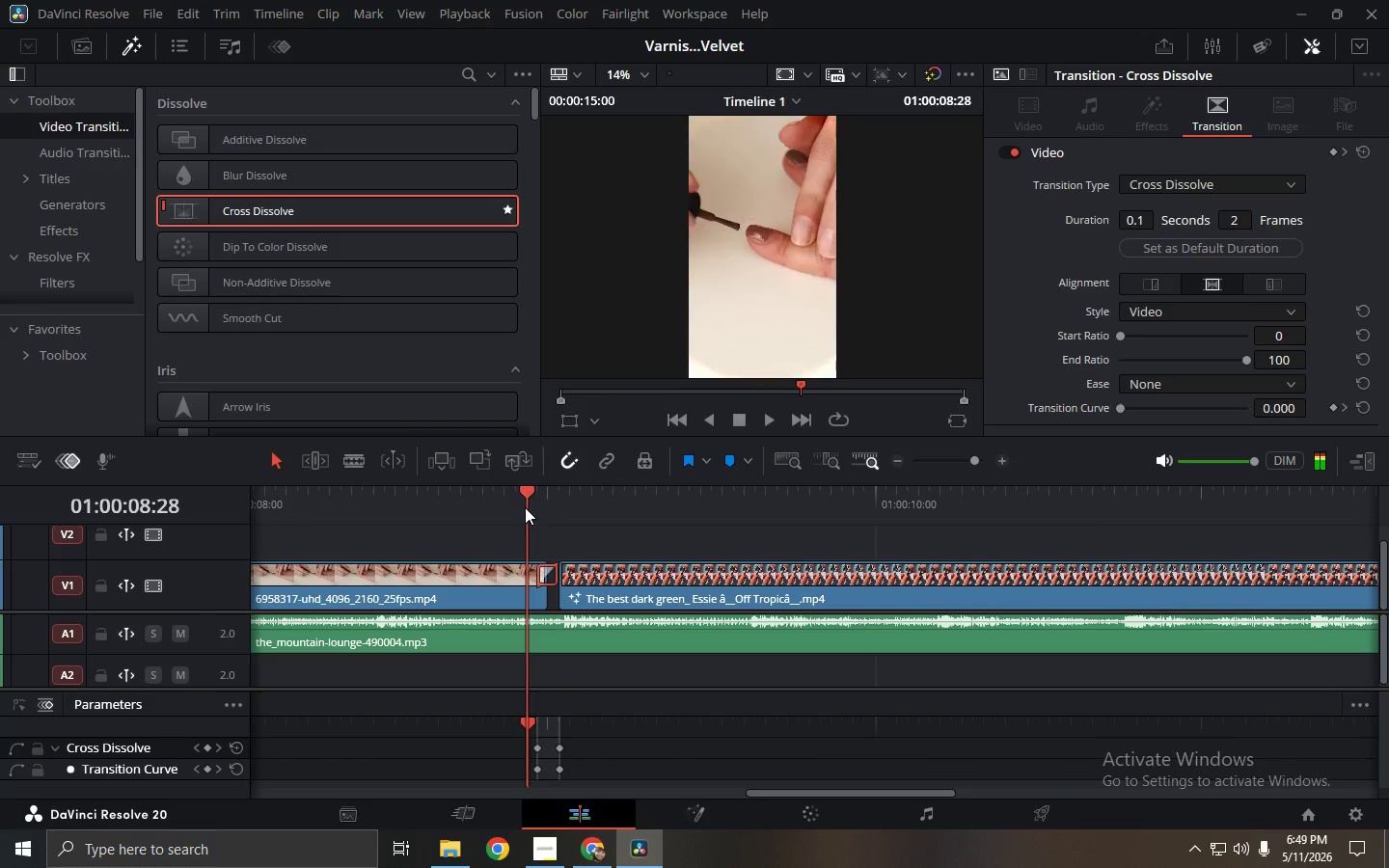 
key(Space)
 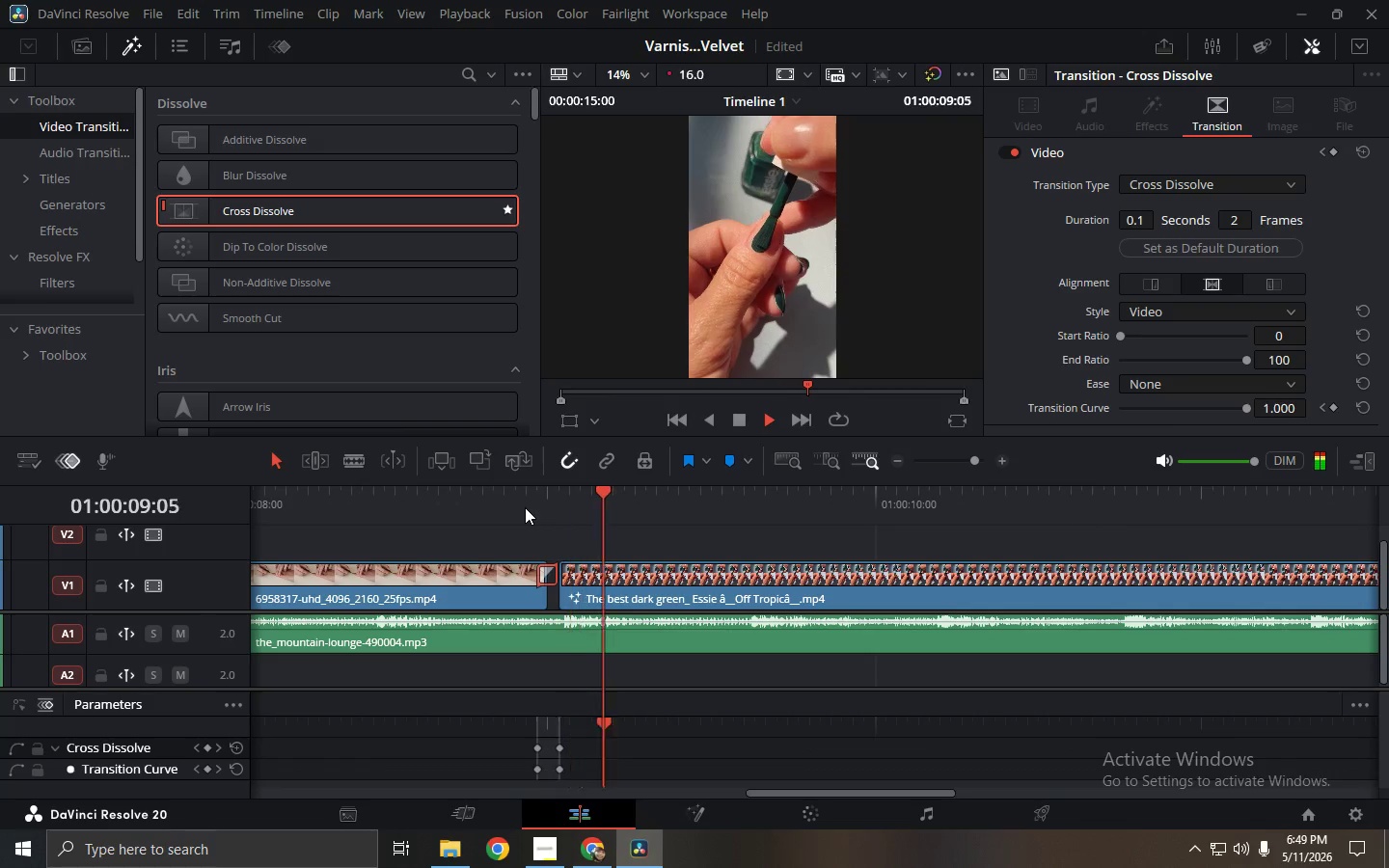 
key(Space)
 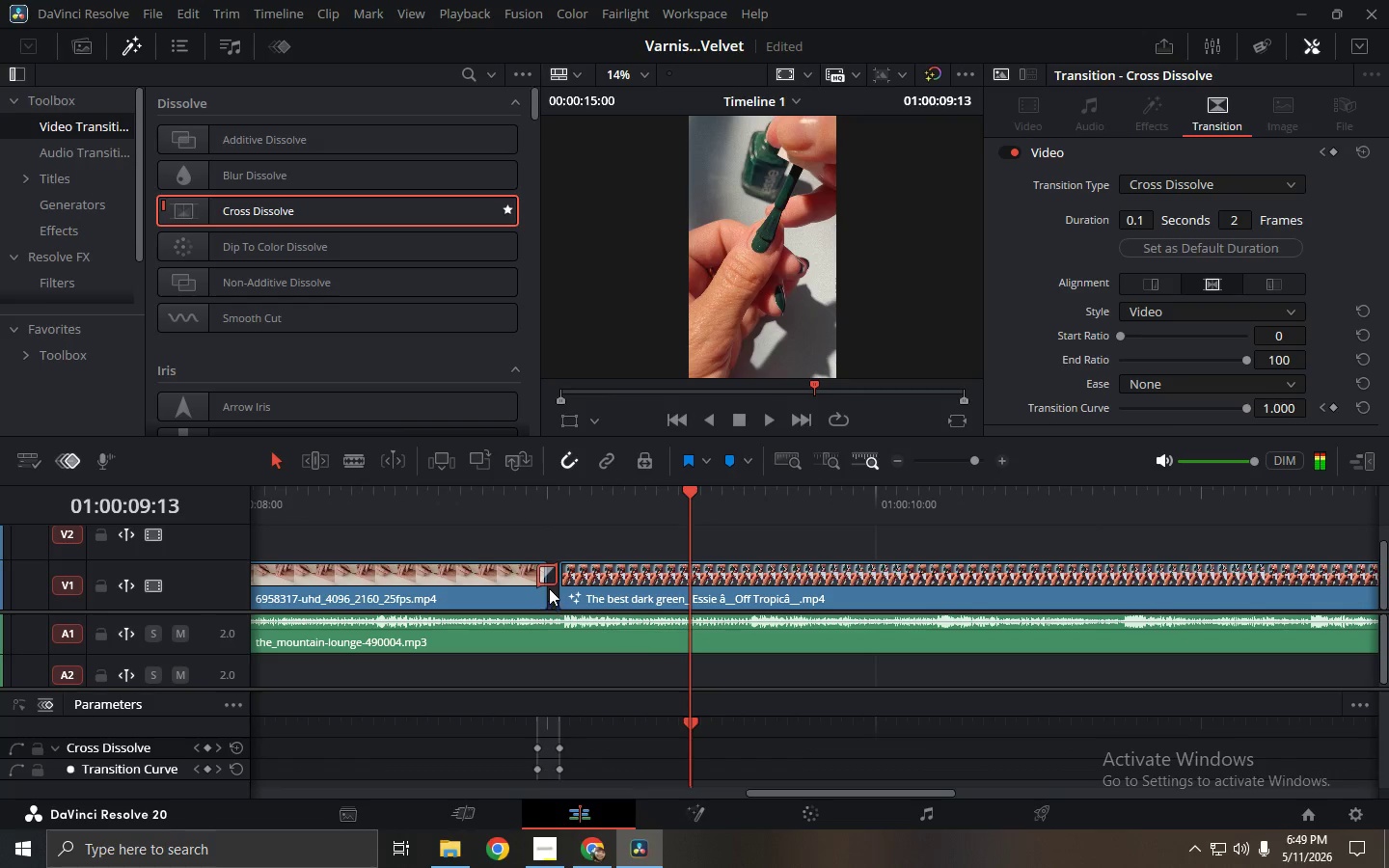 
left_click([550, 573])
 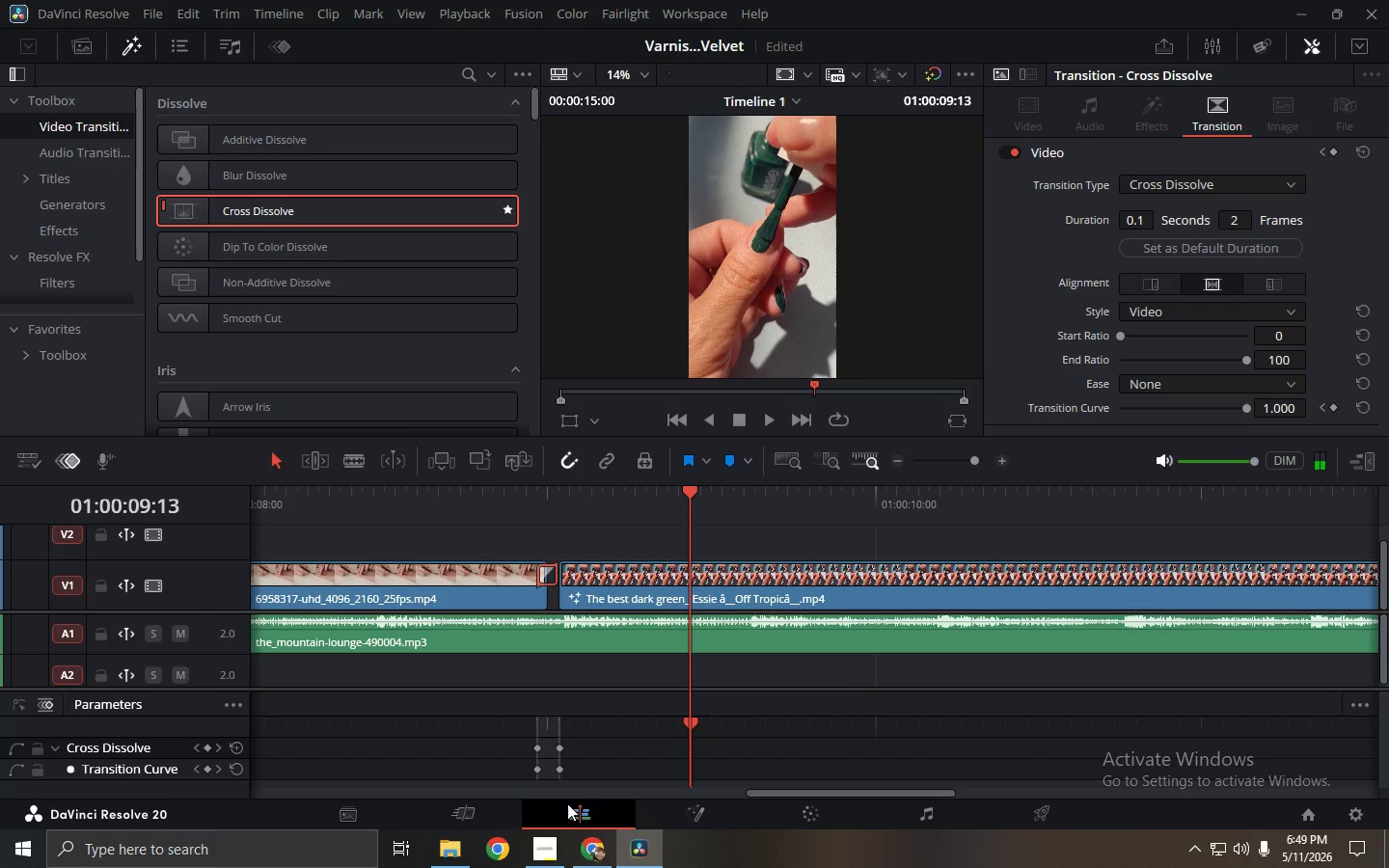 
left_click_drag(start_coordinate=[561, 747], to_coordinate=[578, 749])
 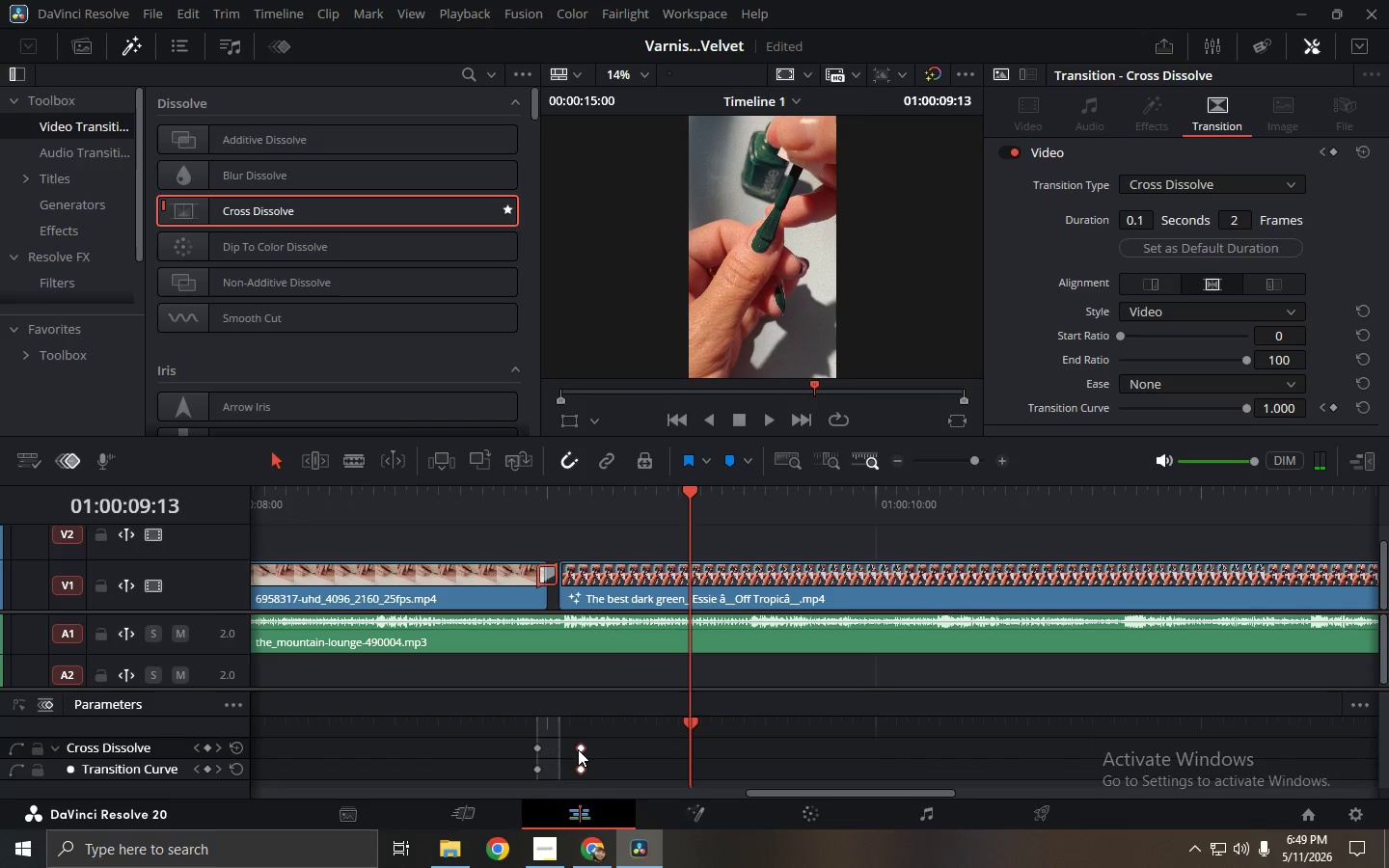 
left_click_drag(start_coordinate=[578, 749], to_coordinate=[696, 755])
 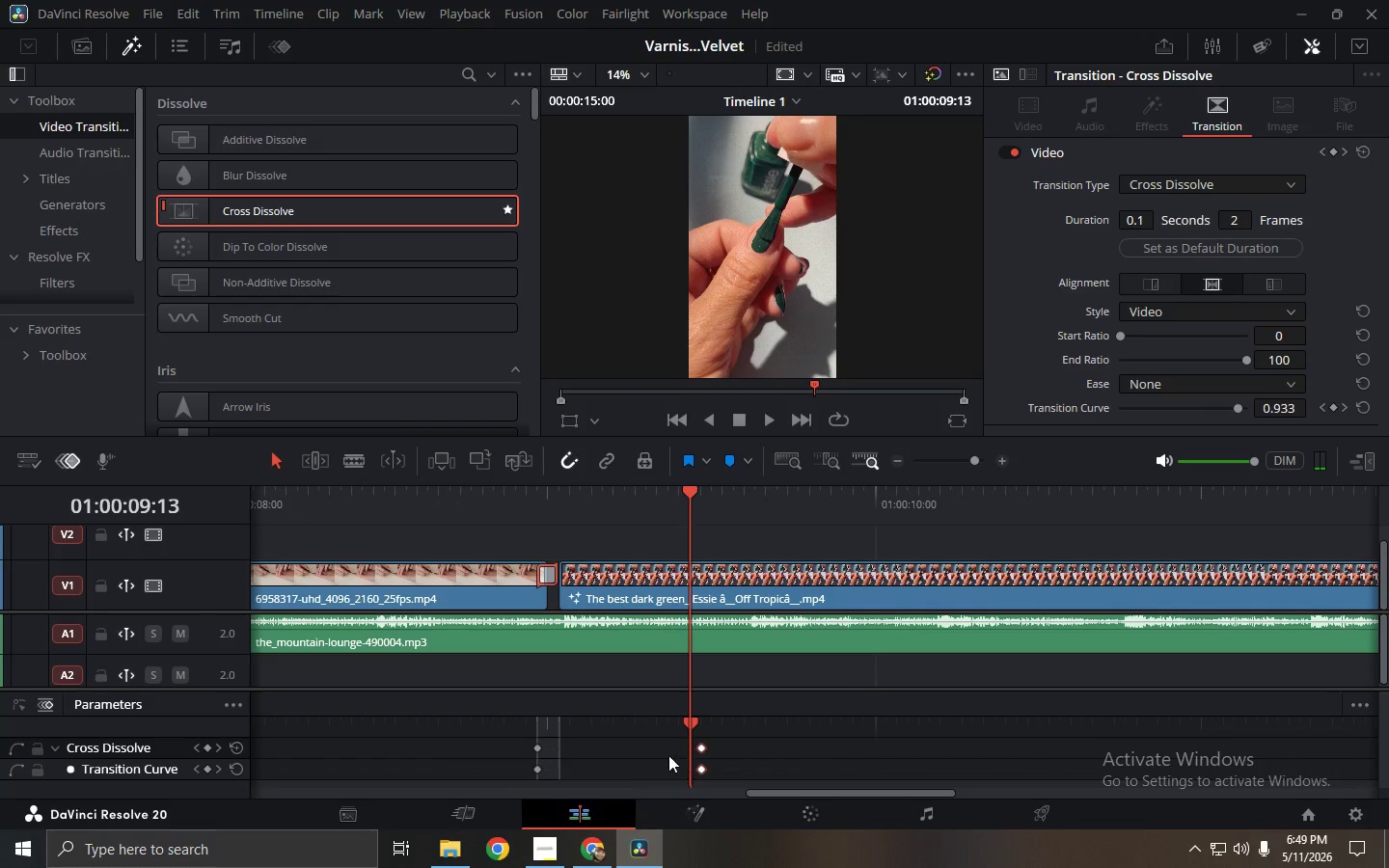 
key(Control+Z)
 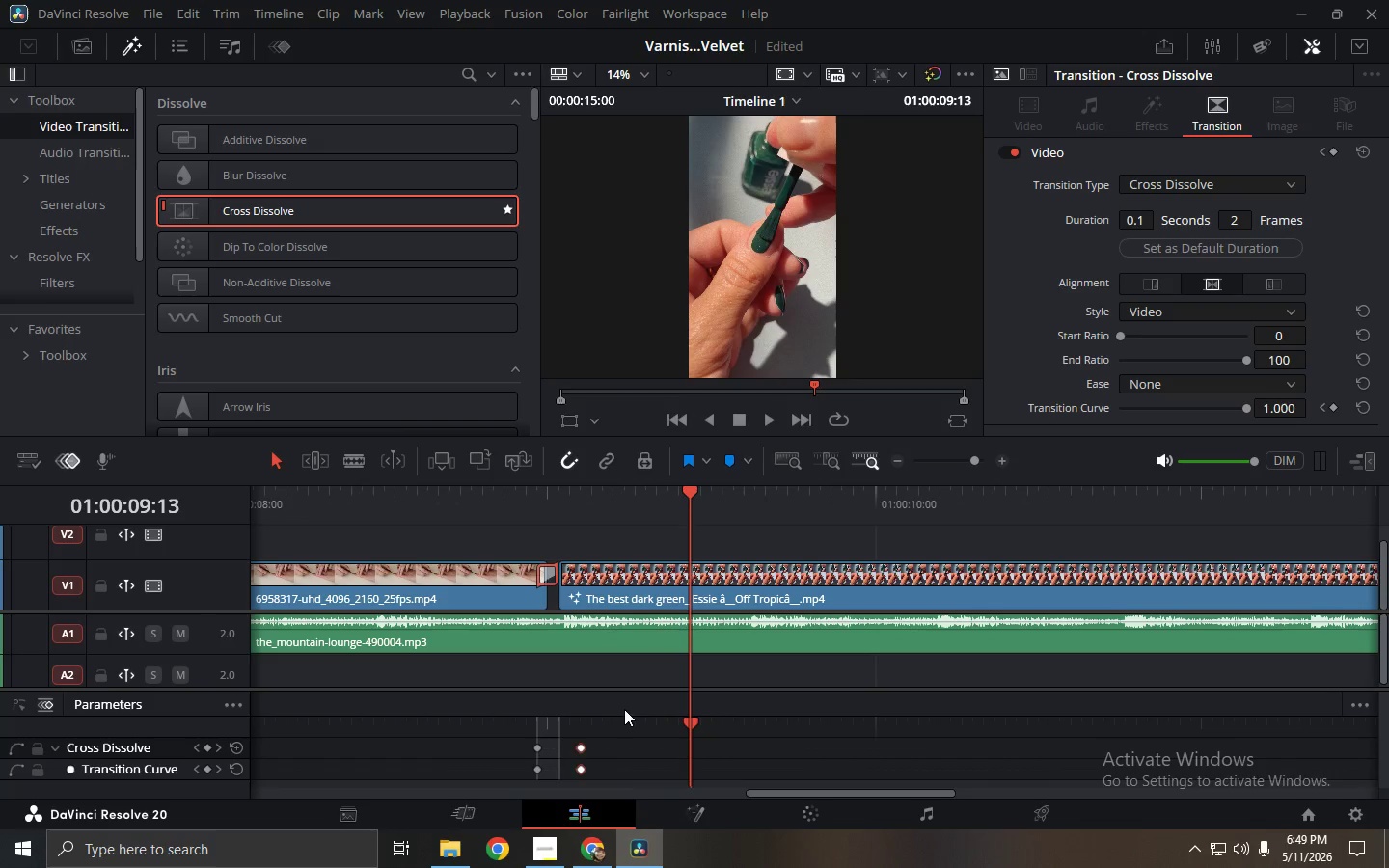 
key(Control+Z)
 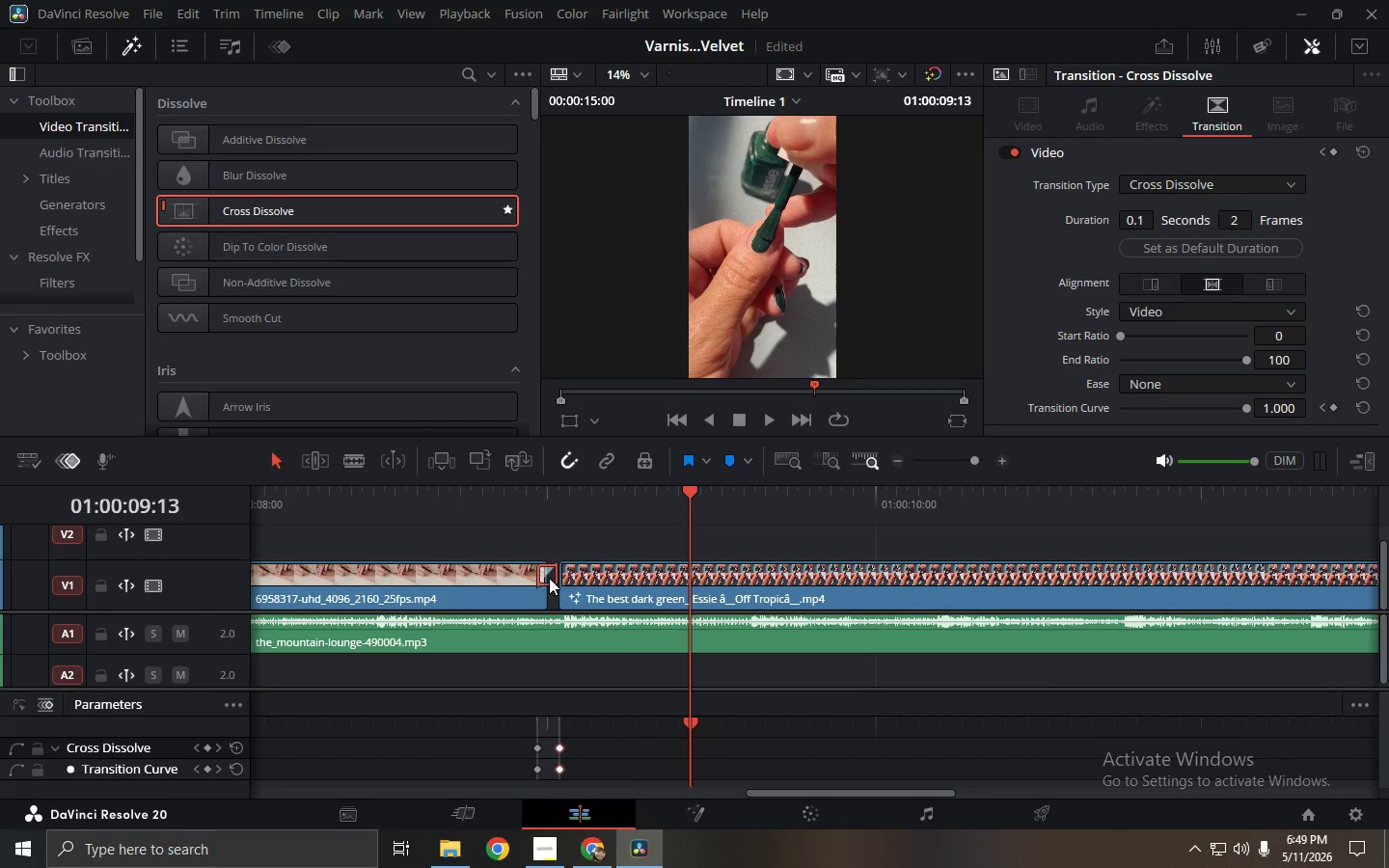 
left_click([573, 580])
 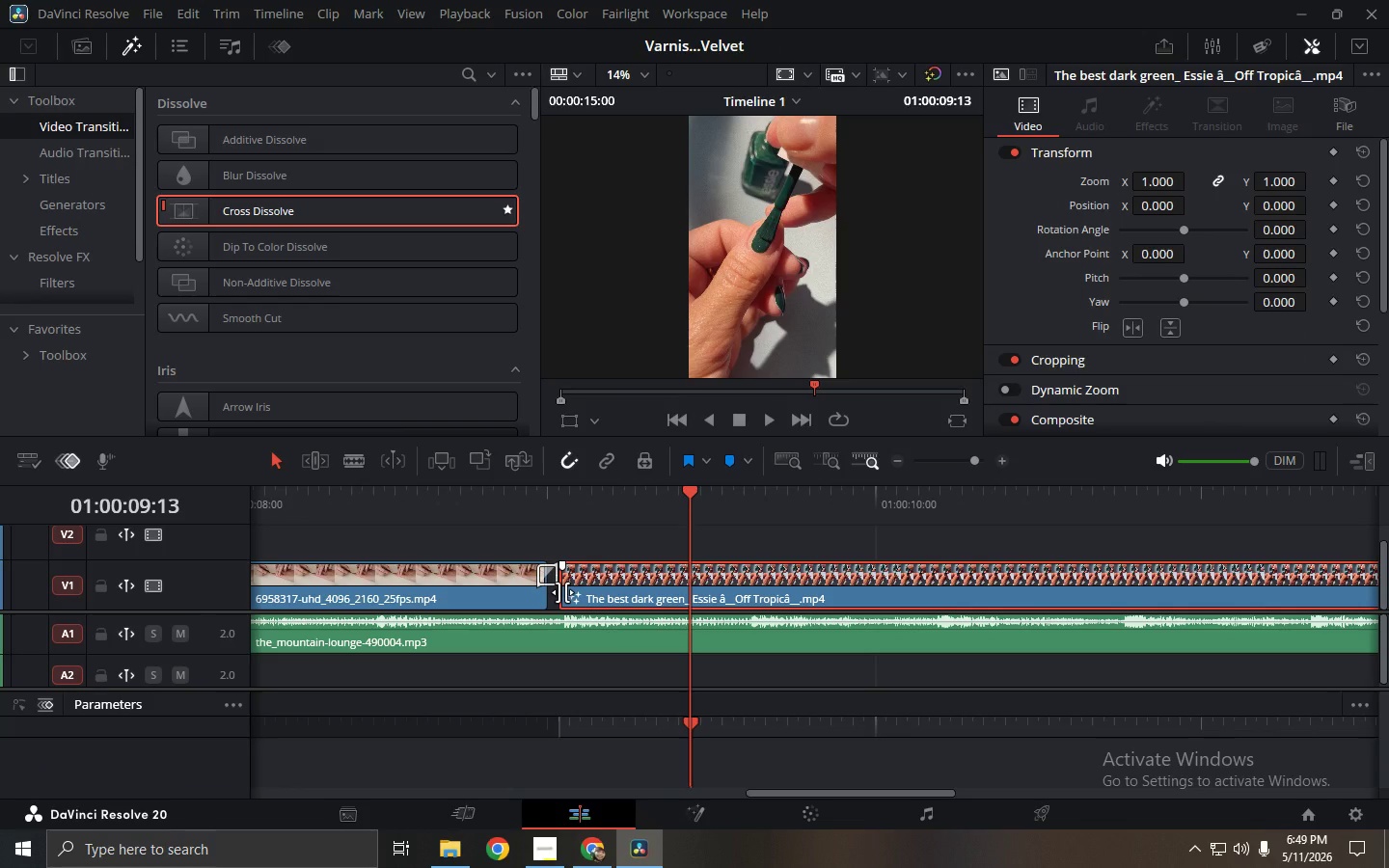 
left_click_drag(start_coordinate=[562, 592], to_coordinate=[548, 594])
 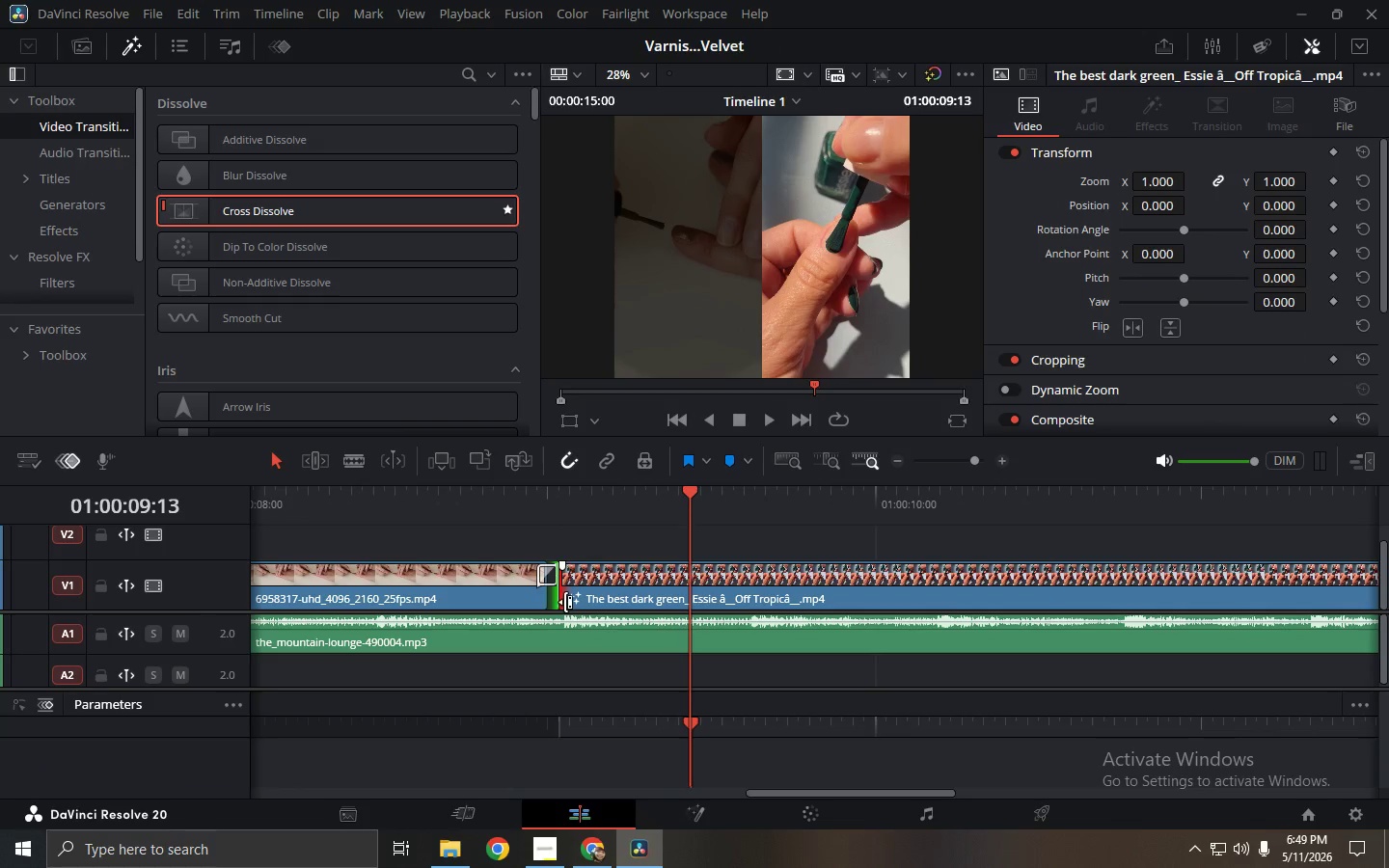 
left_click_drag(start_coordinate=[565, 602], to_coordinate=[545, 601])
 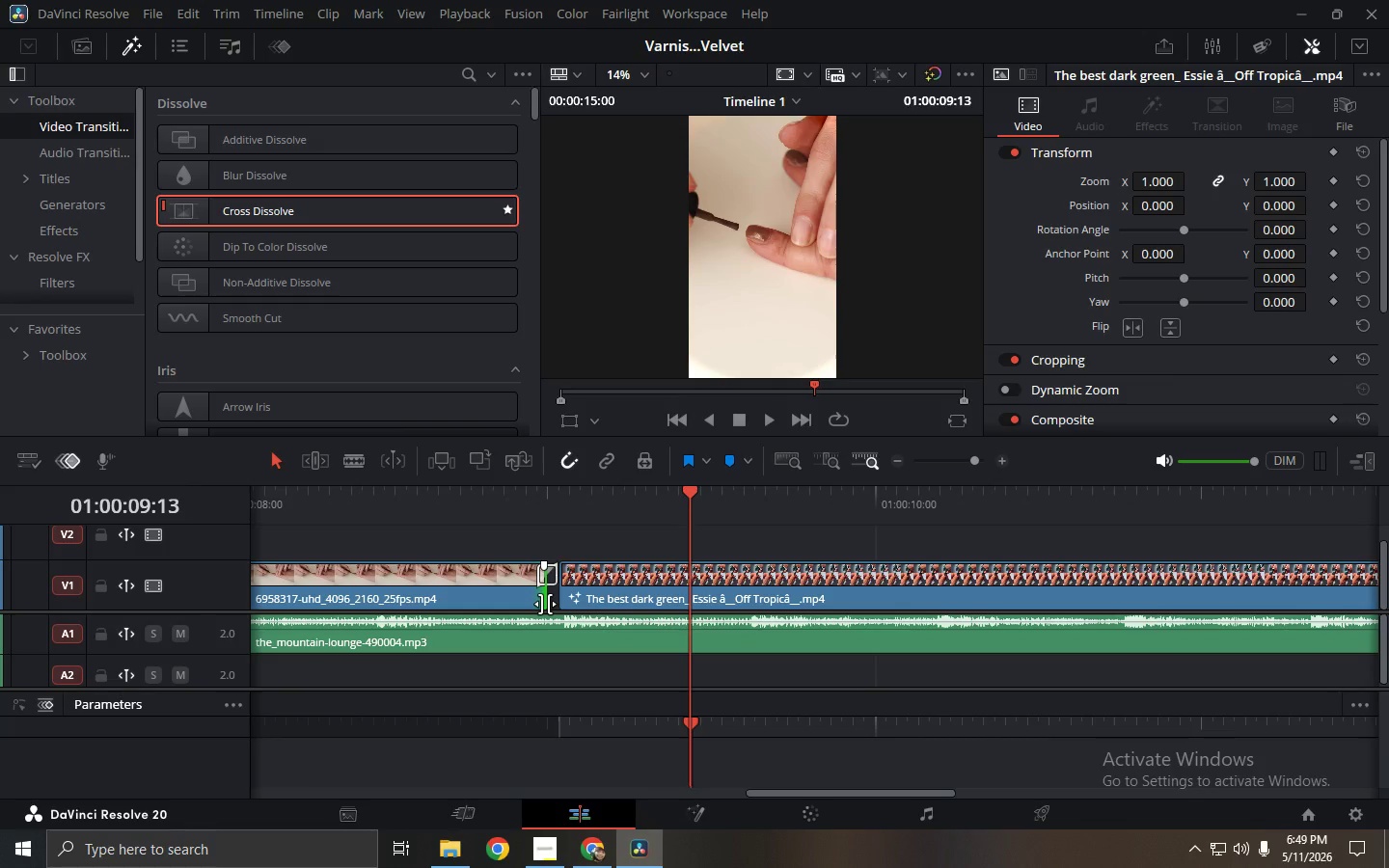 
left_click_drag(start_coordinate=[545, 604], to_coordinate=[561, 606])
 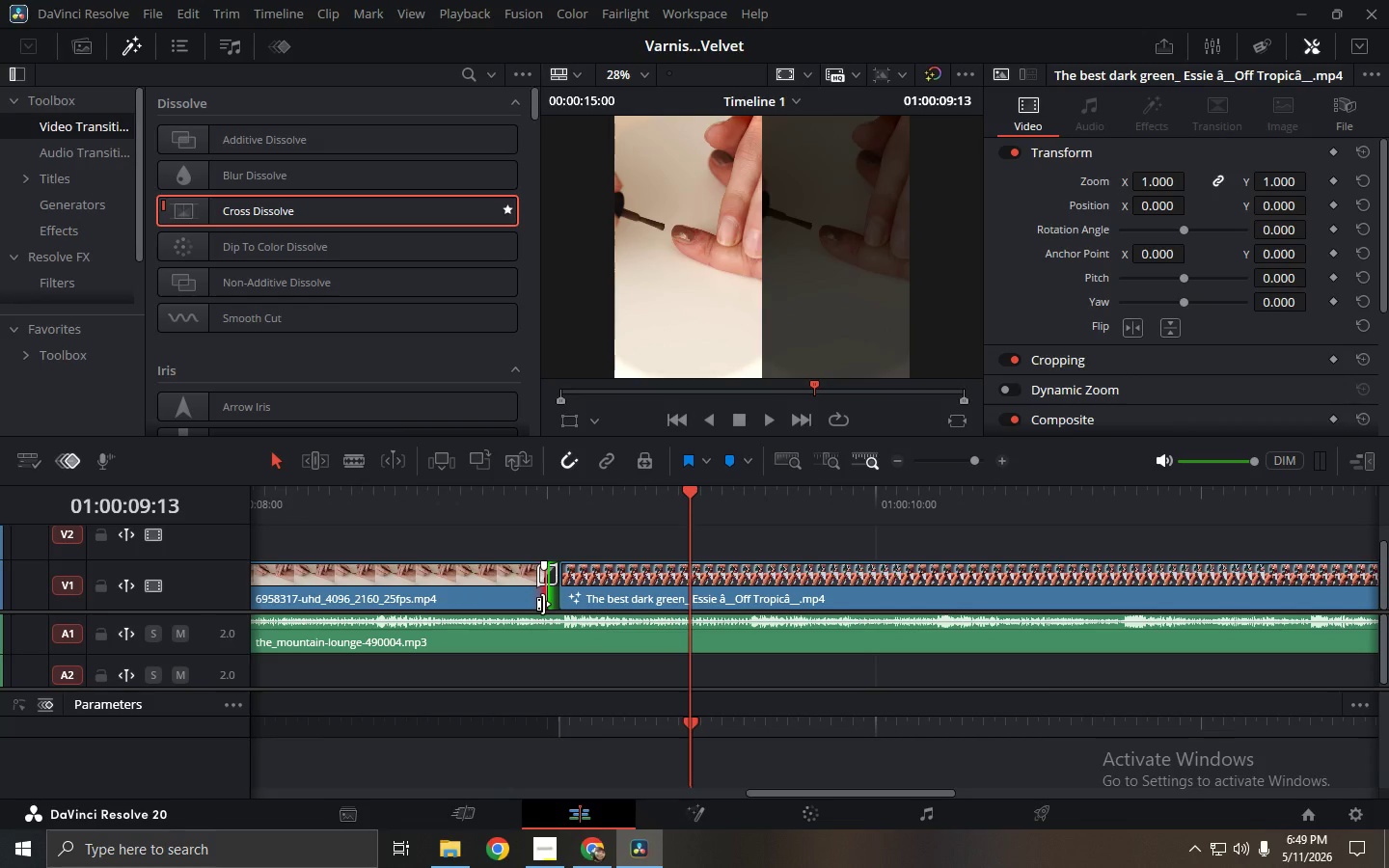 
left_click_drag(start_coordinate=[543, 604], to_coordinate=[568, 604])
 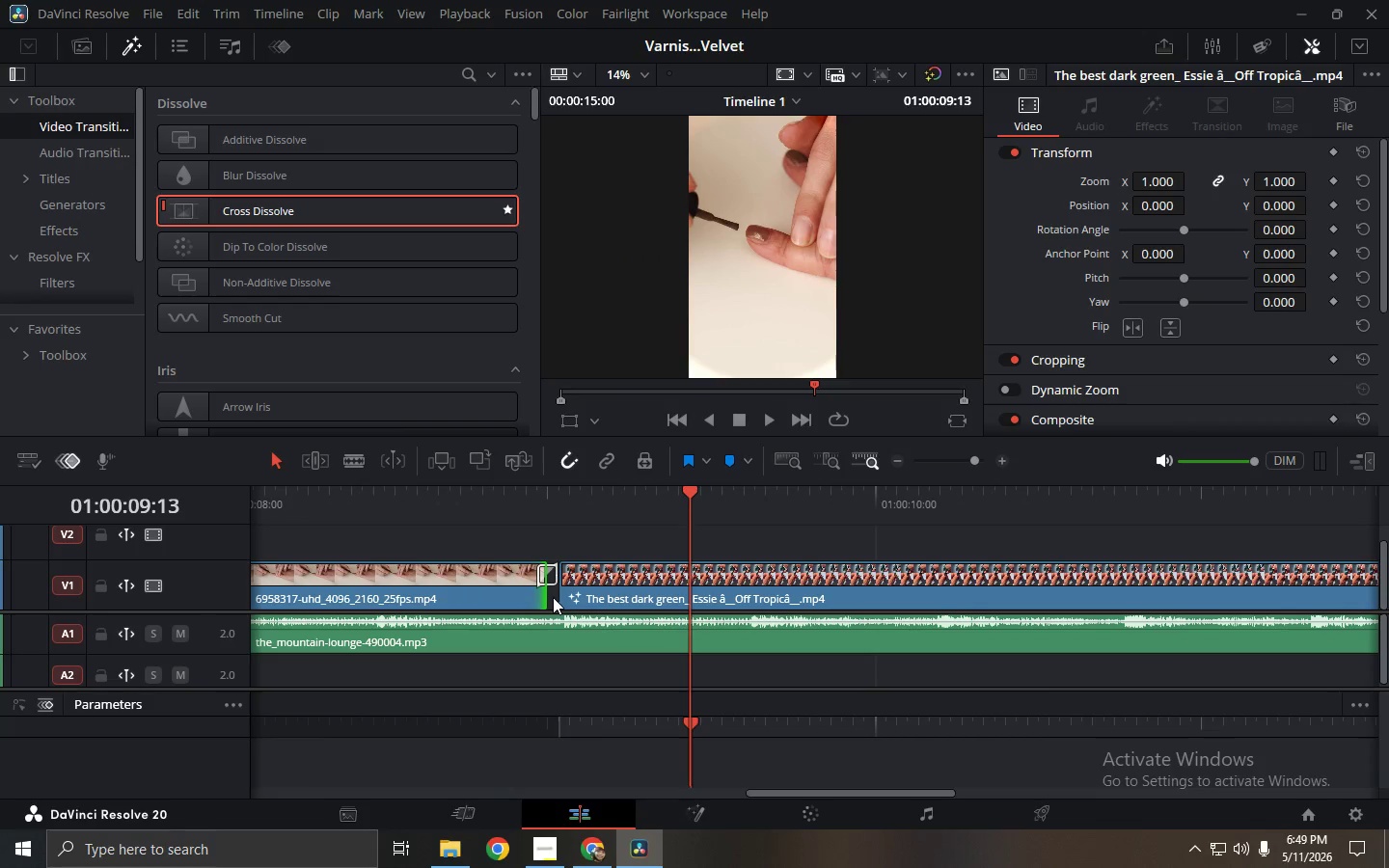 
left_click([551, 571])
 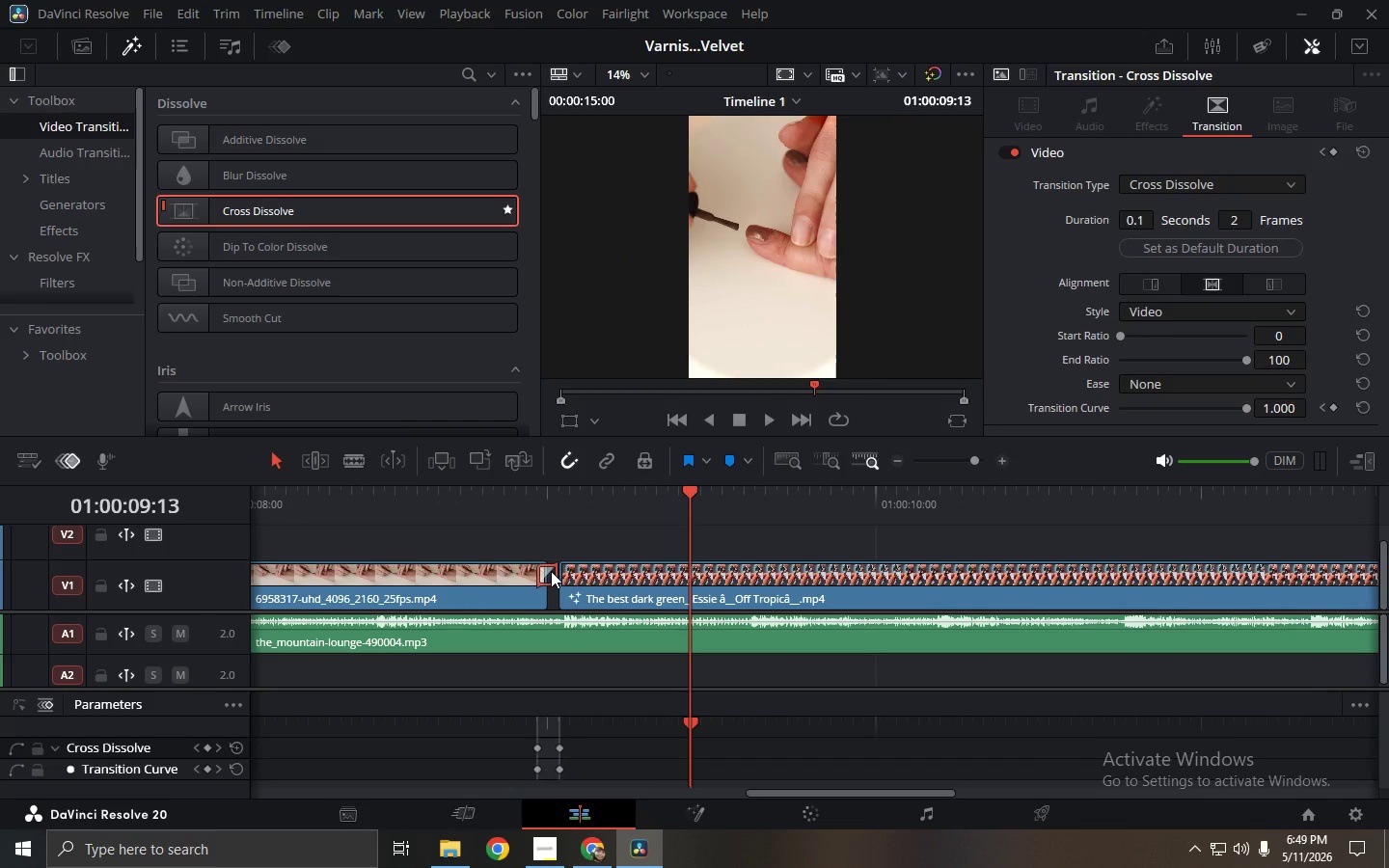 
key(Backspace)
 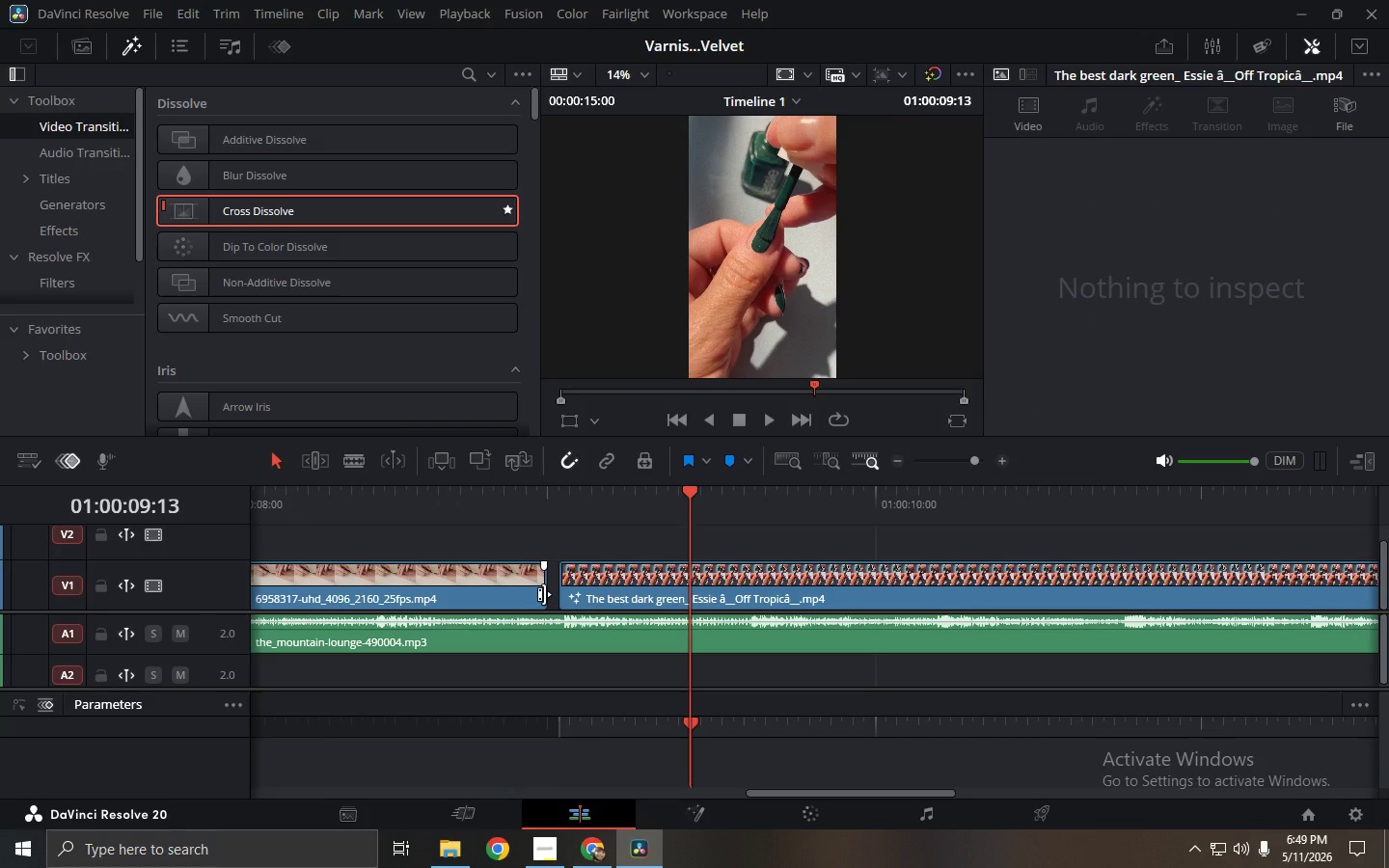 
left_click_drag(start_coordinate=[544, 594], to_coordinate=[563, 596])
 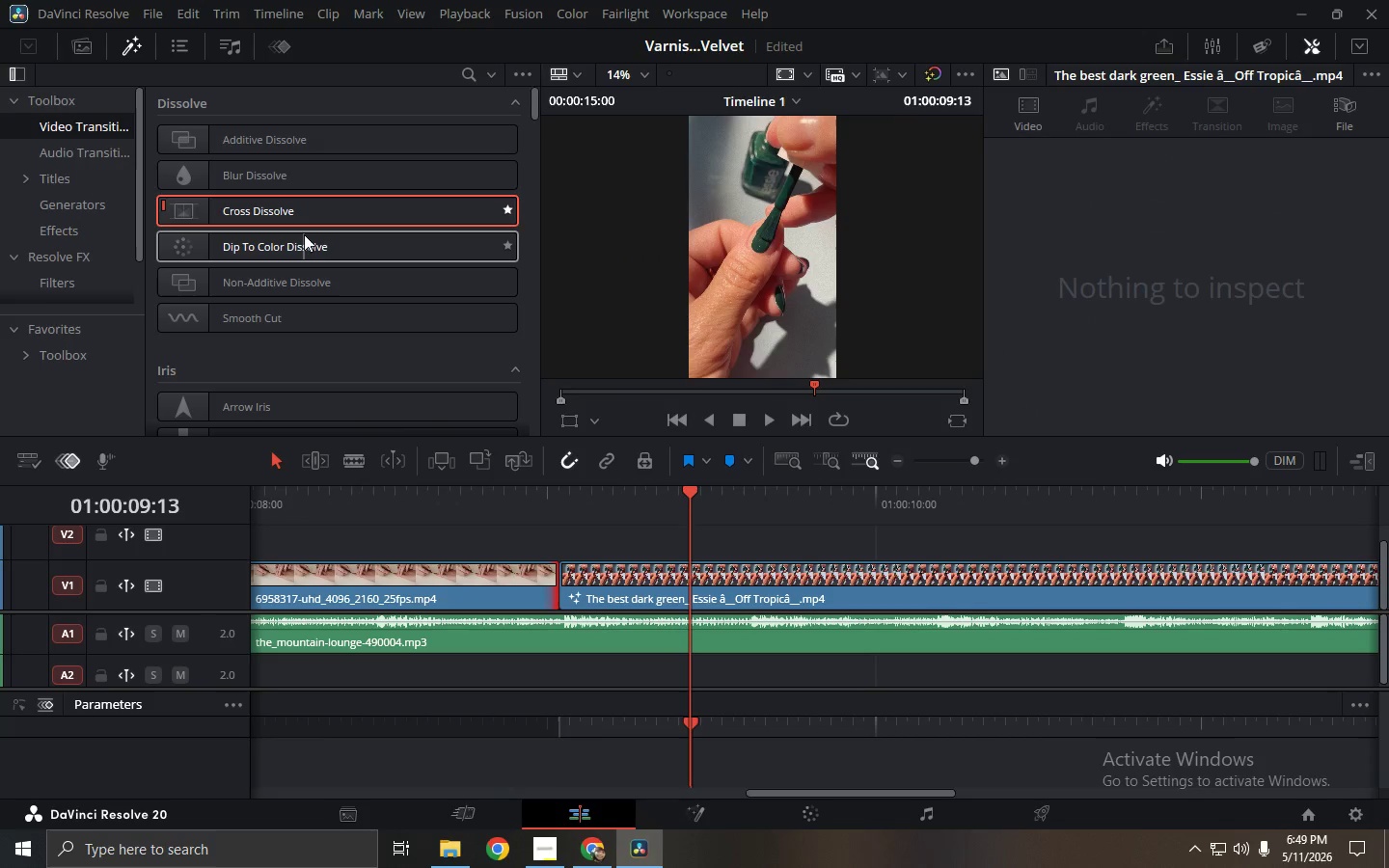 
left_click_drag(start_coordinate=[304, 218], to_coordinate=[575, 578])
 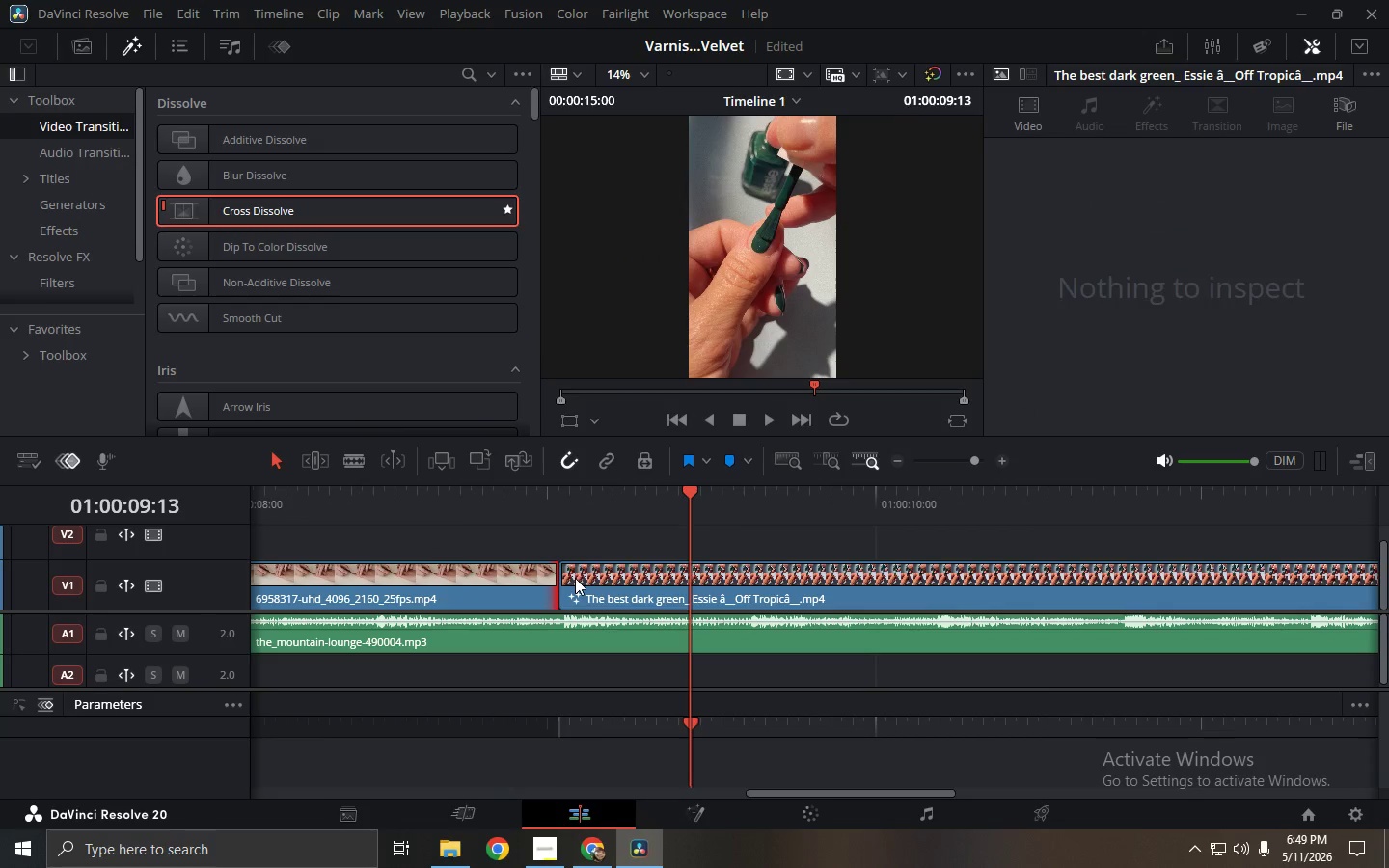 
left_click([575, 578])
 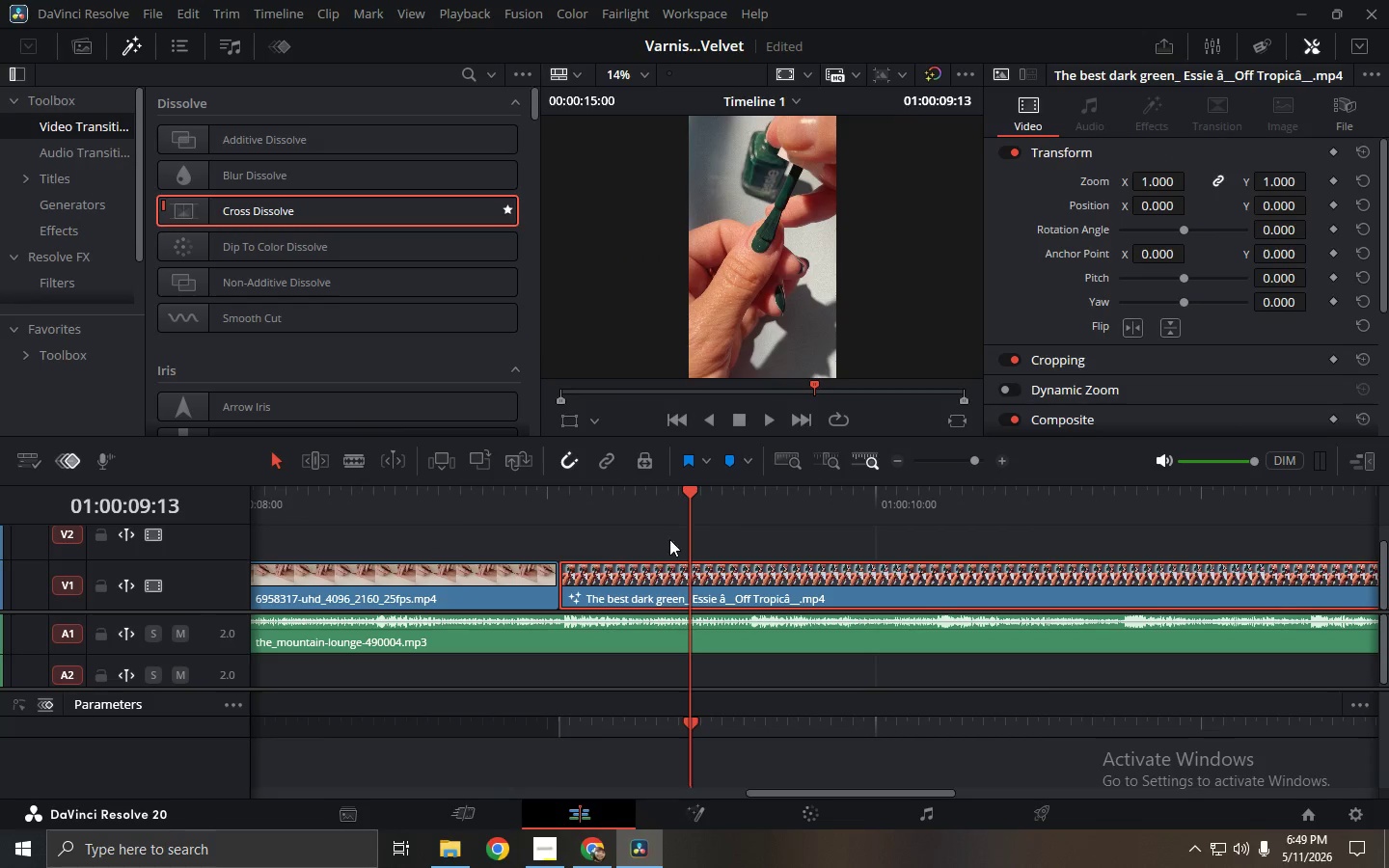 
left_click_drag(start_coordinate=[724, 515], to_coordinate=[741, 514])
 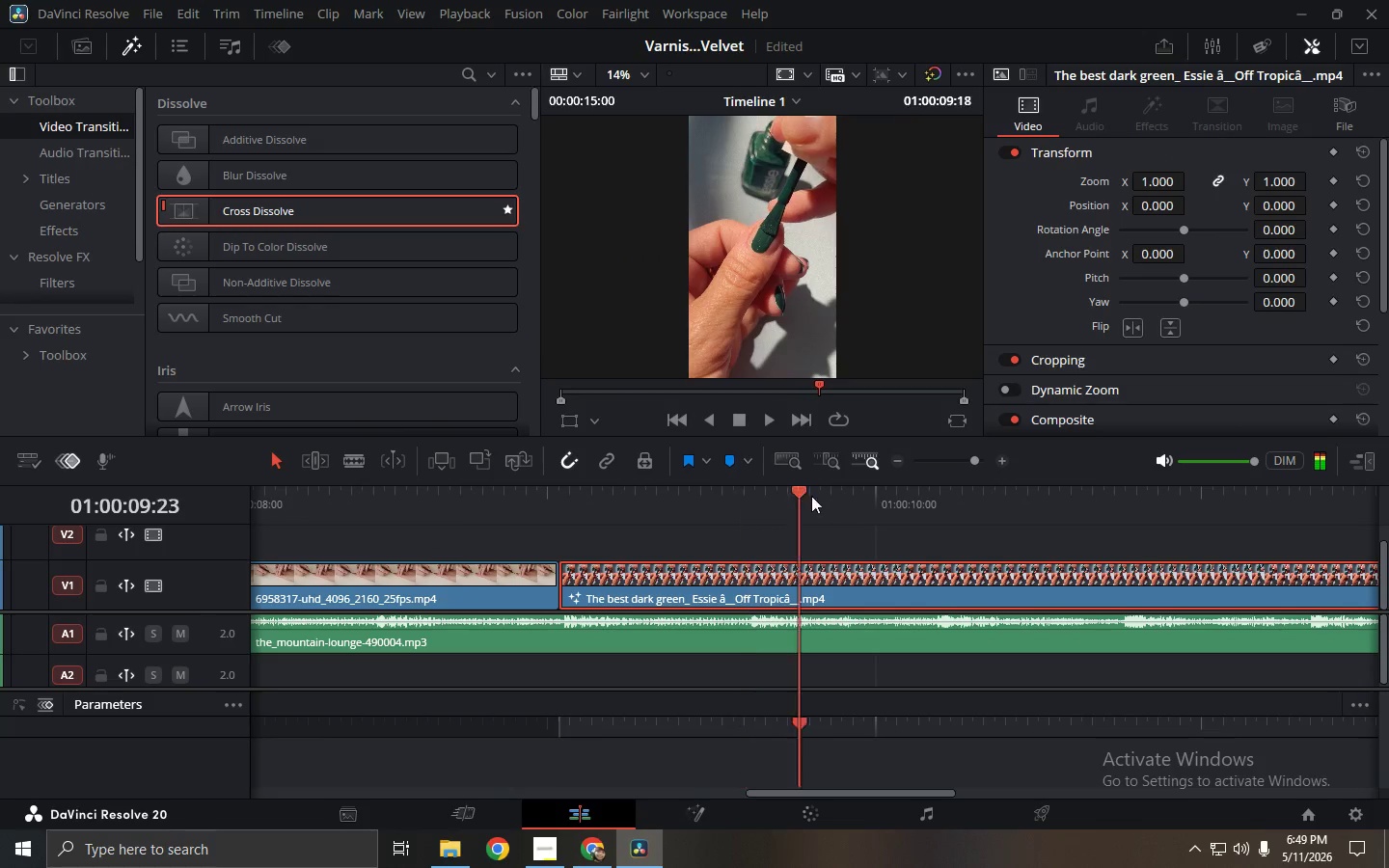 
left_click_drag(start_coordinate=[794, 494], to_coordinate=[1357, 500])
 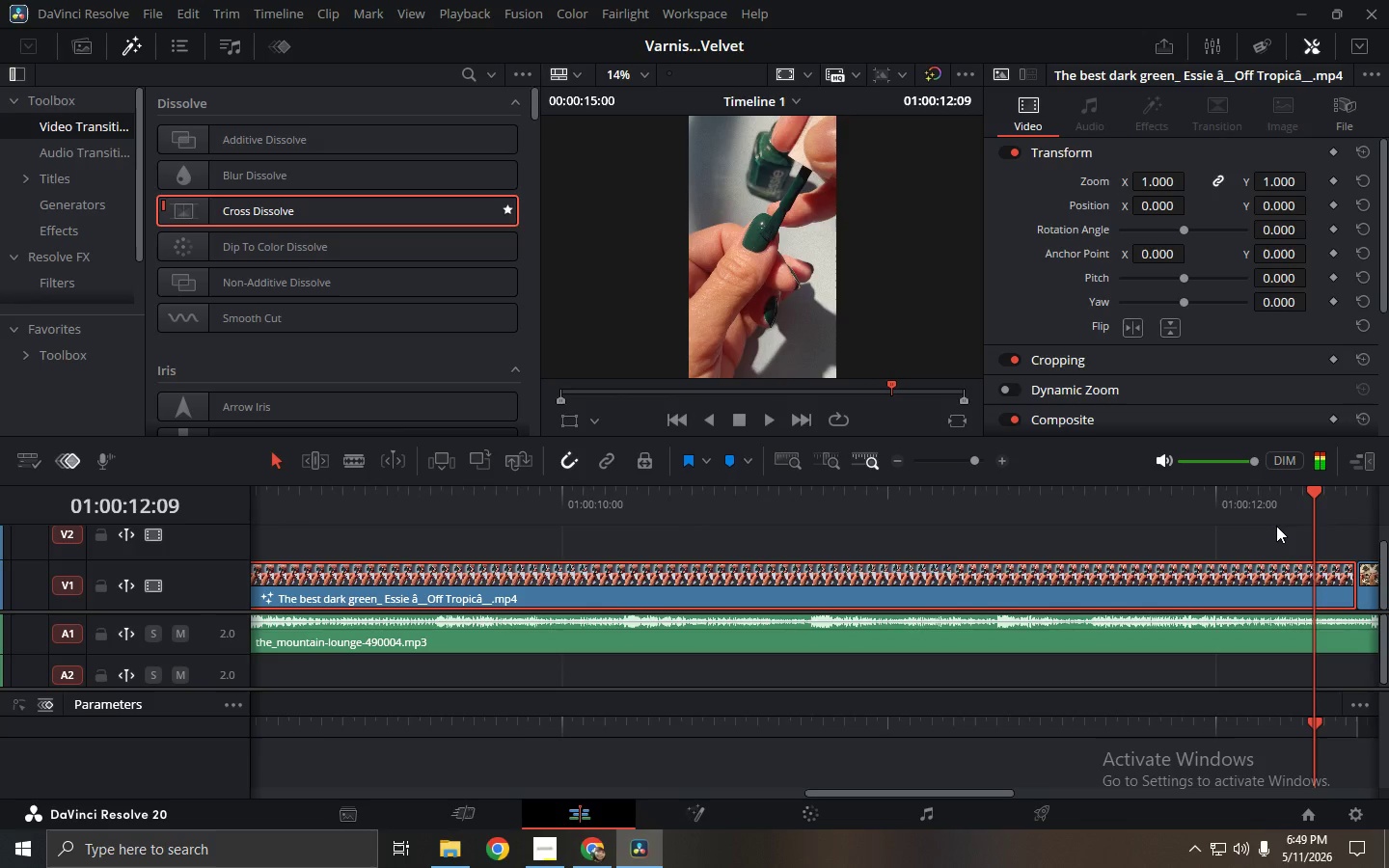 
key(Space)
 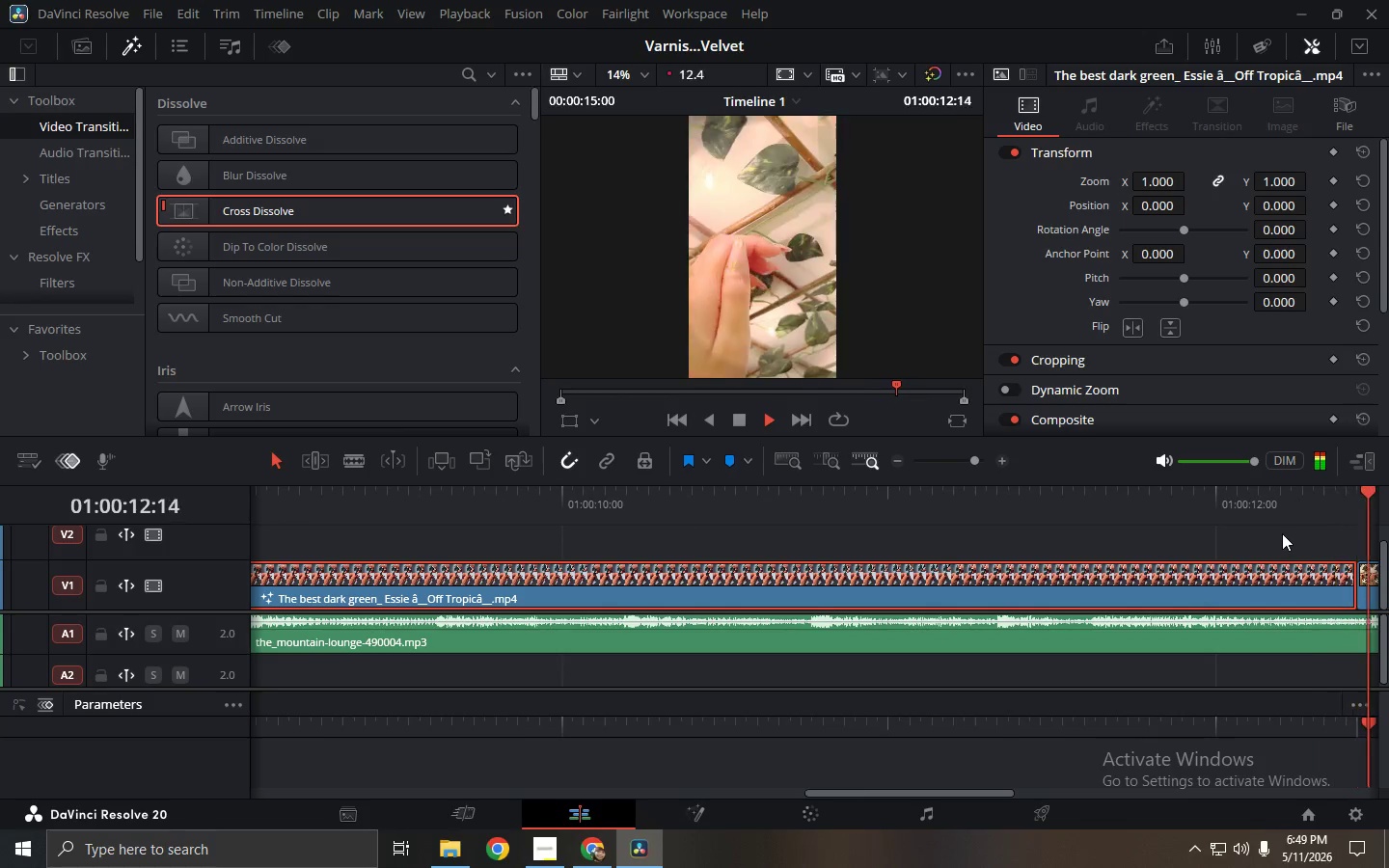 
key(Space)
 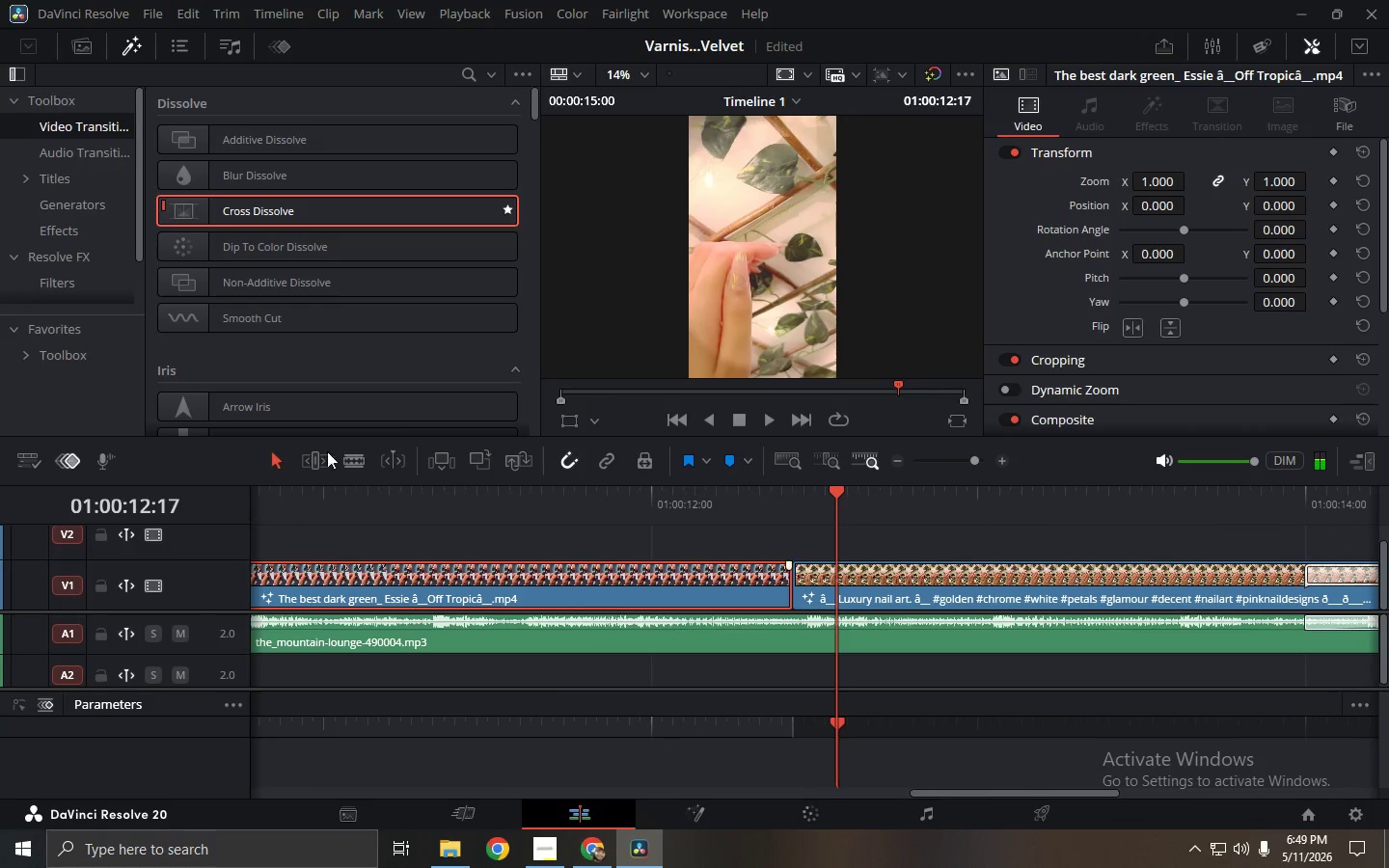 
left_click_drag(start_coordinate=[260, 213], to_coordinate=[787, 583])
 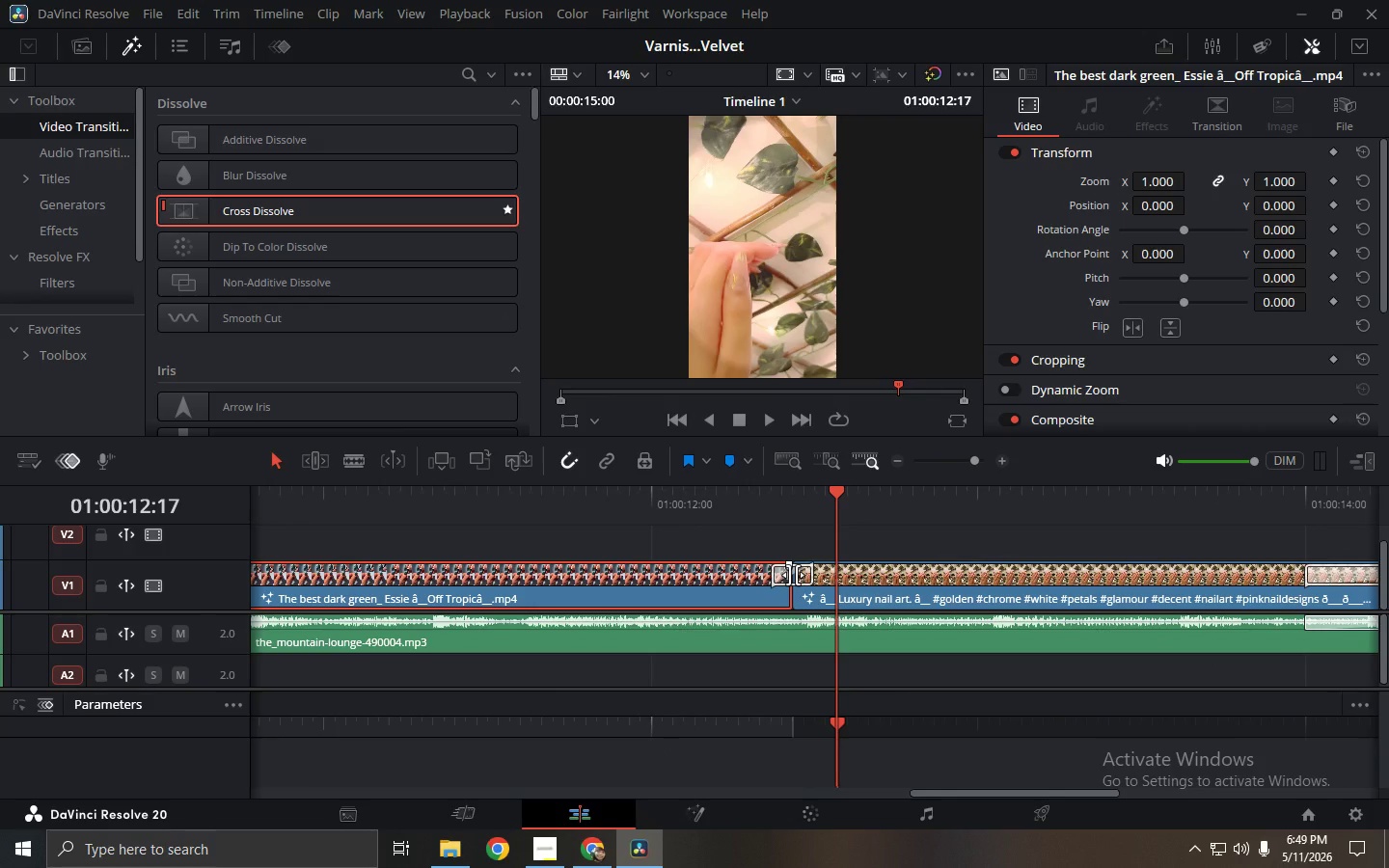 
wait(9.41)
 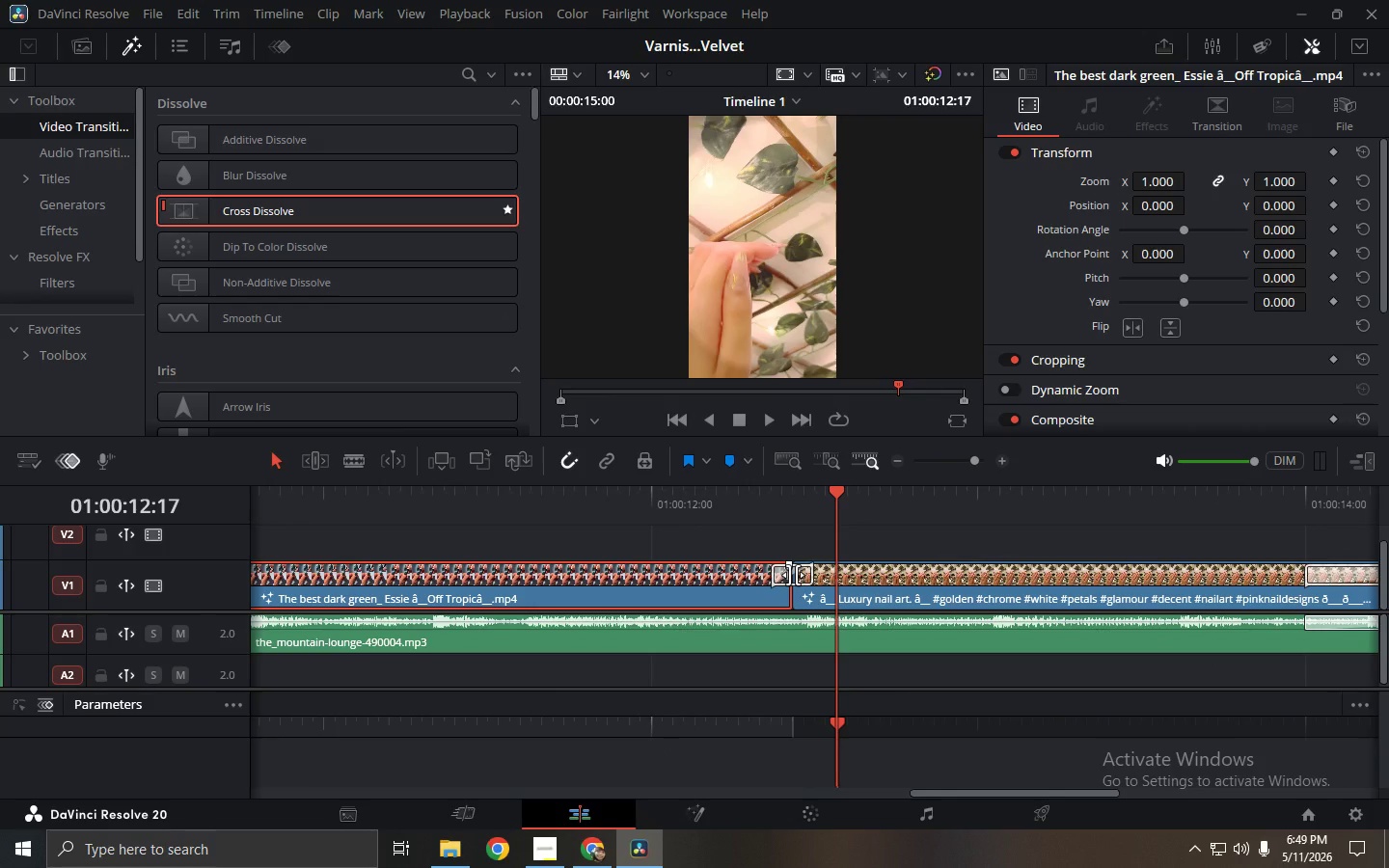 
left_click([803, 573])
 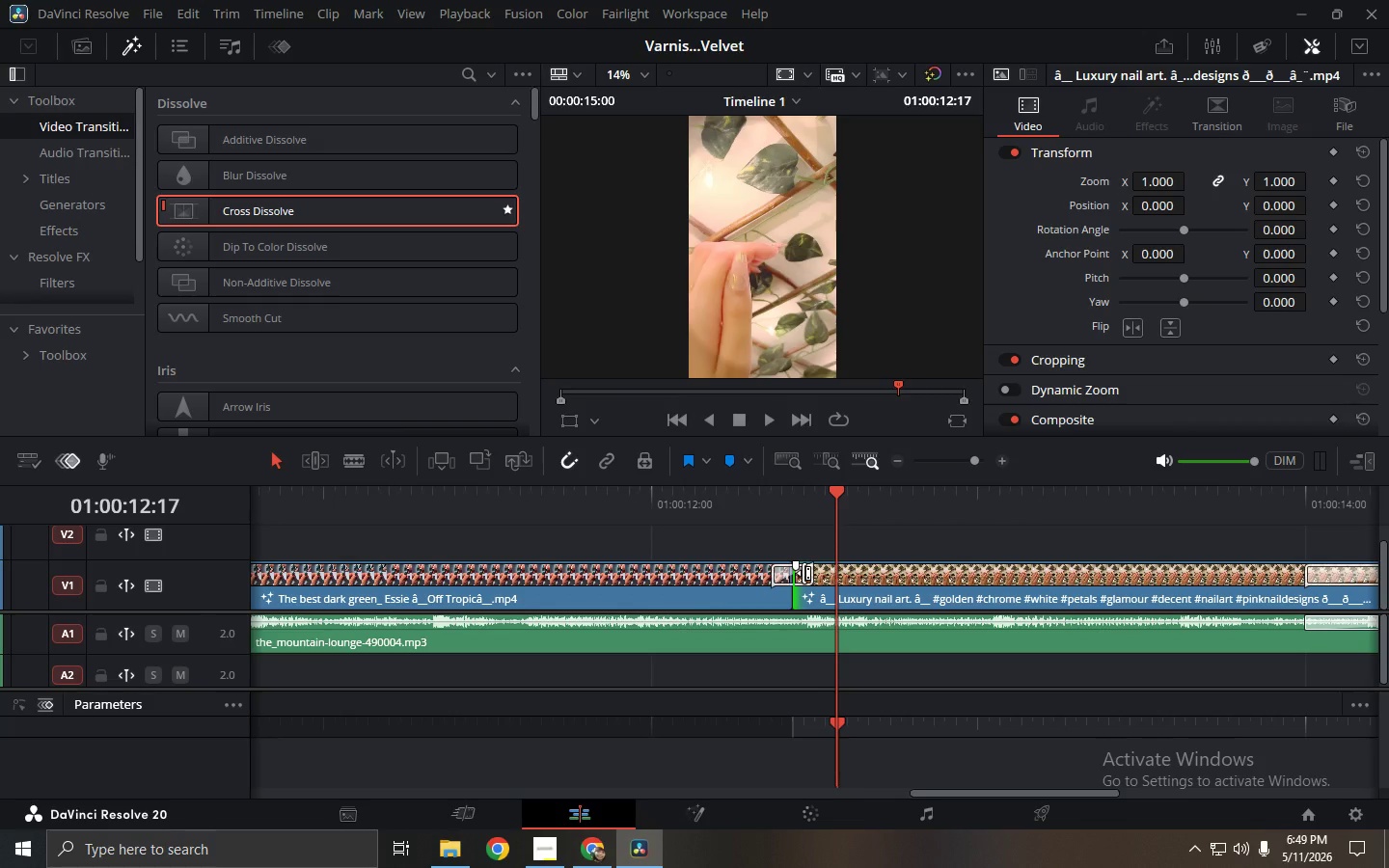 
wait(22.86)
 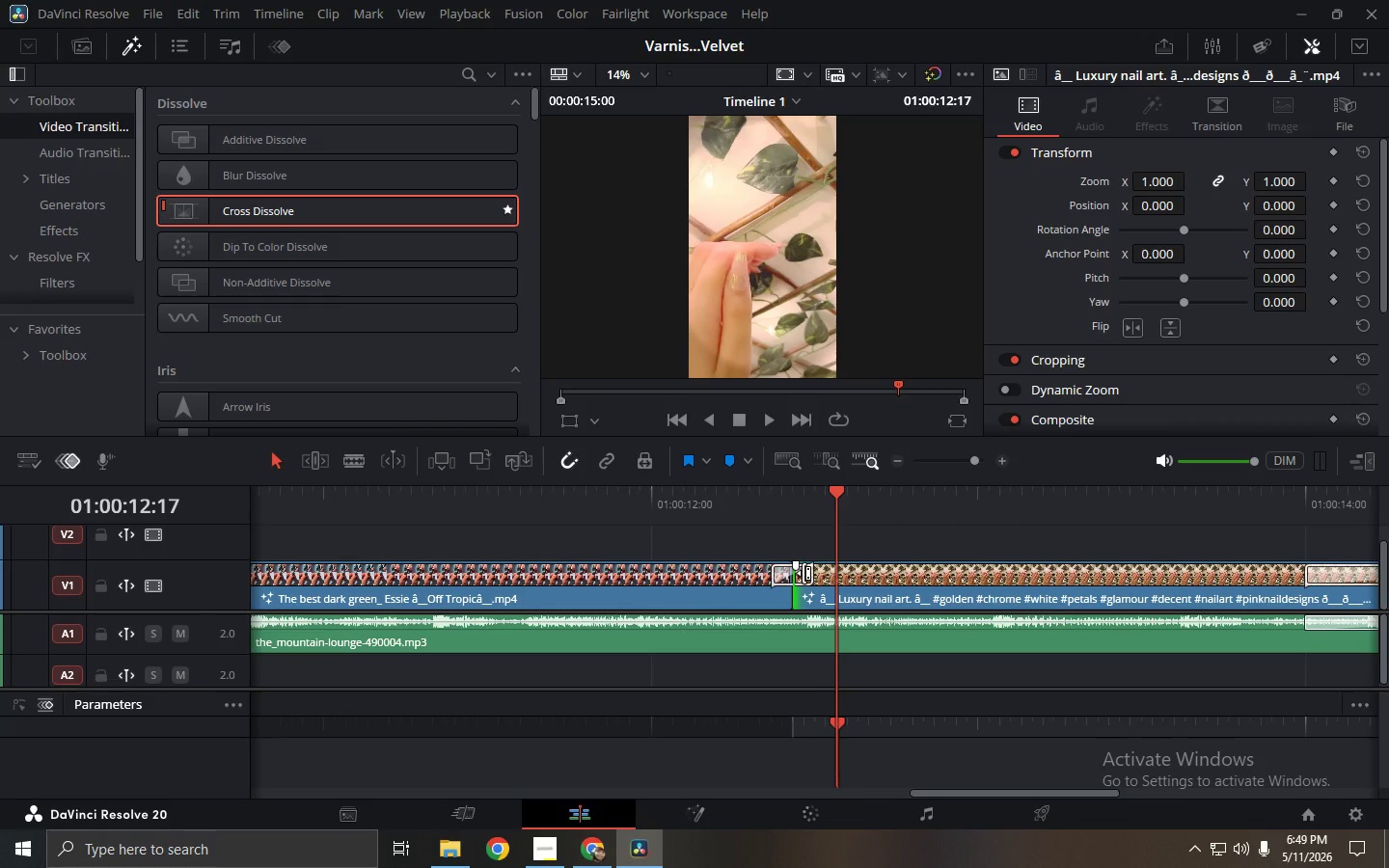 
double_click([810, 577])
 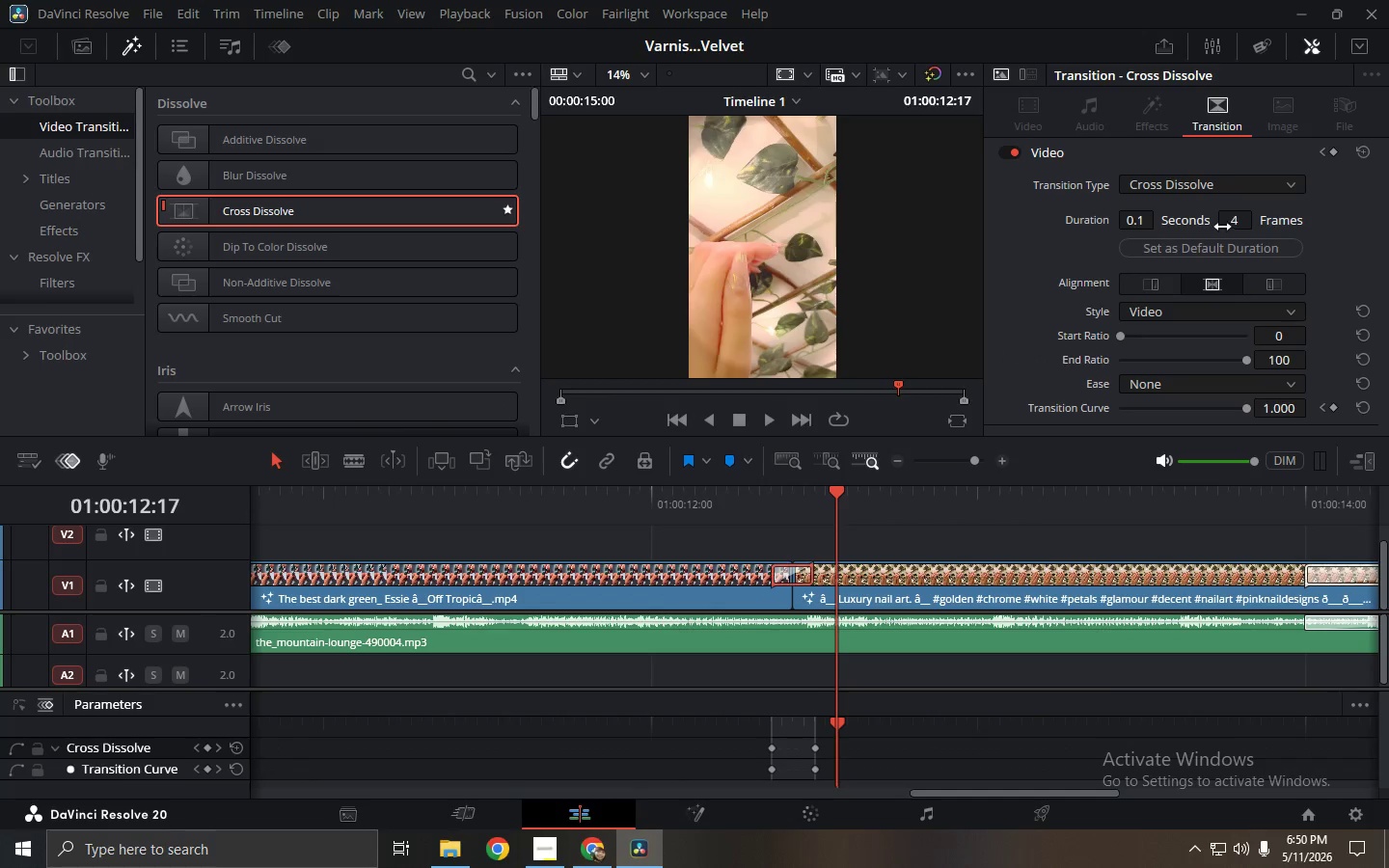 
triple_click([1223, 227])
 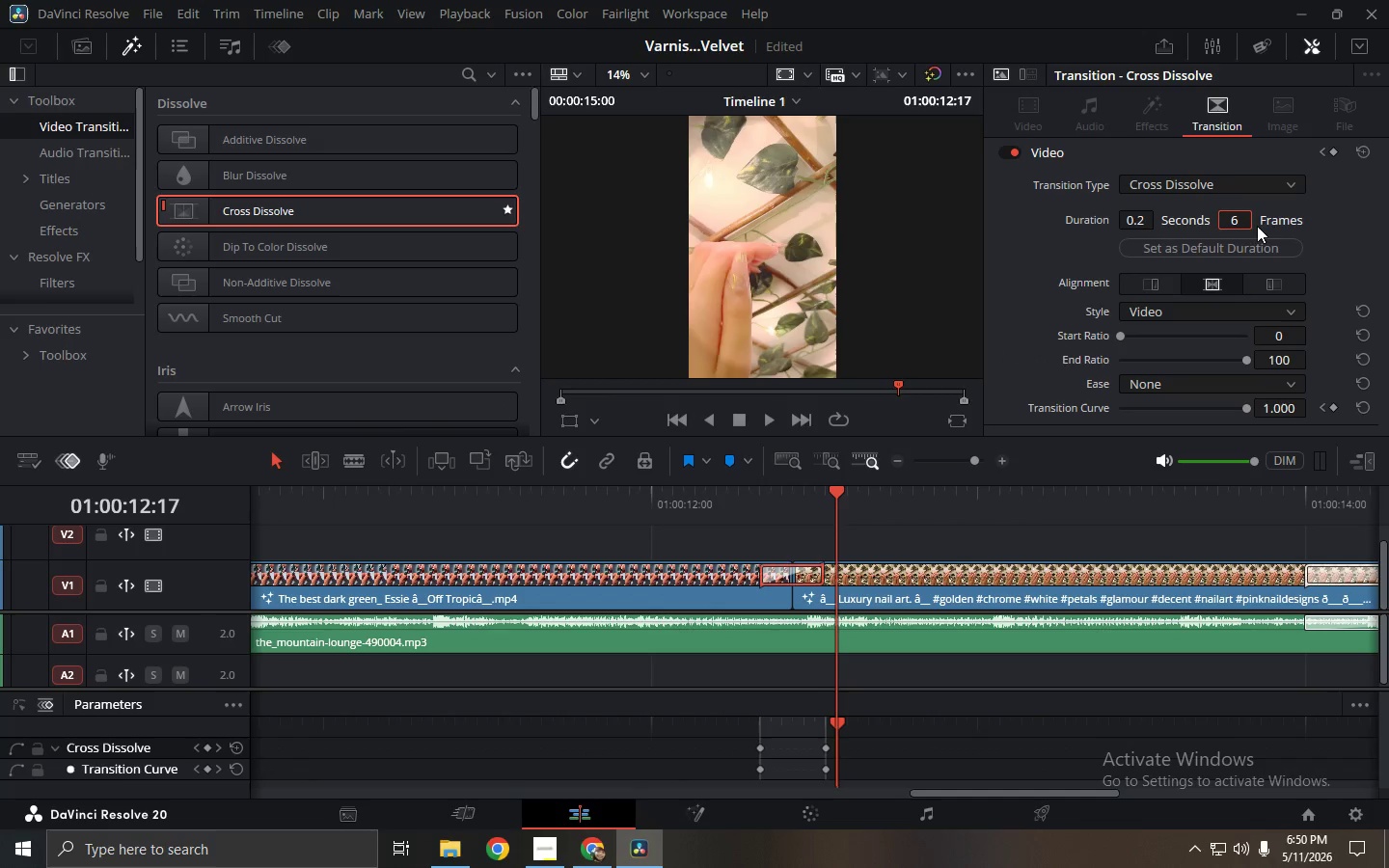 
left_click_drag(start_coordinate=[1248, 224], to_coordinate=[1258, 222])
 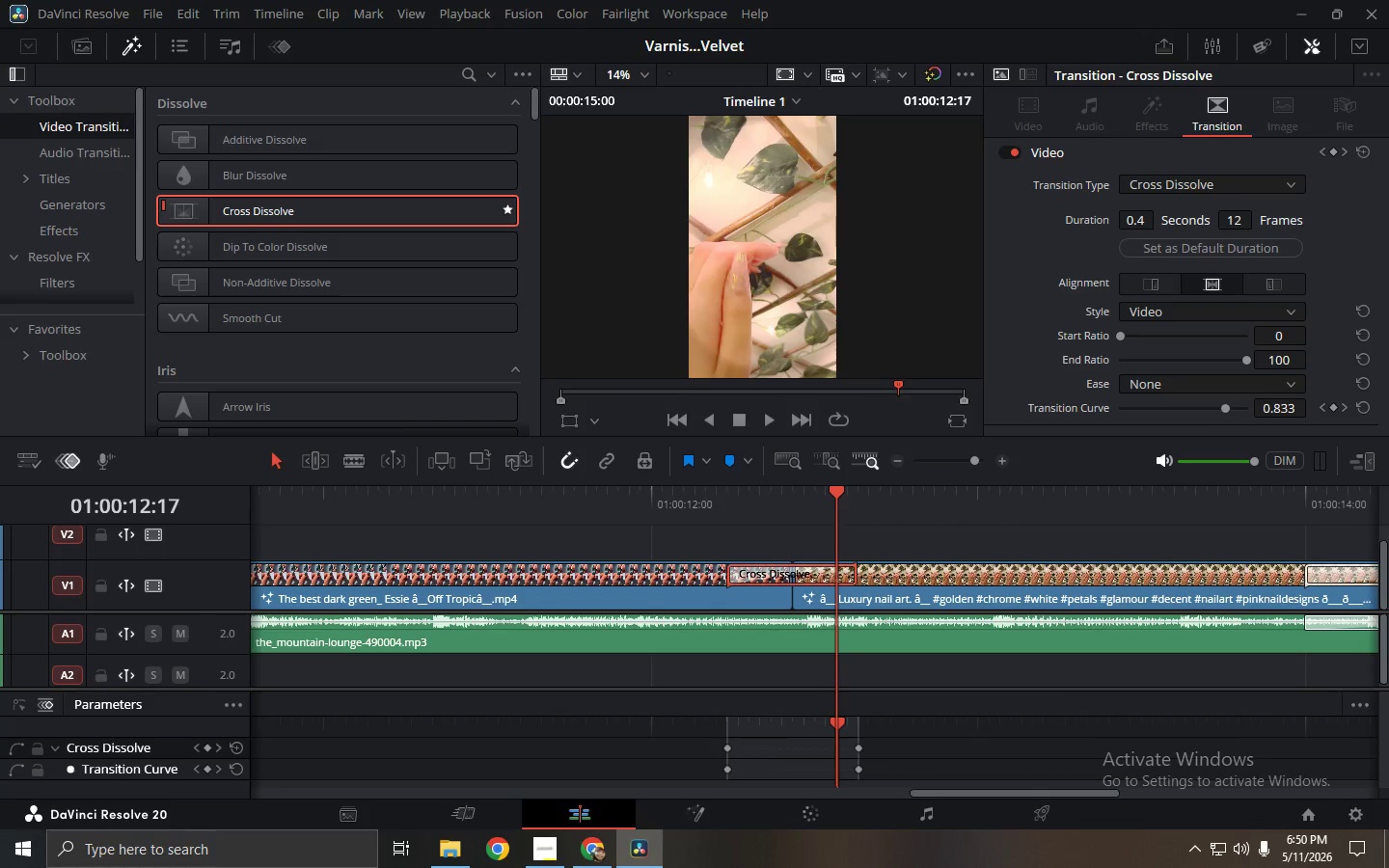 
wait(7.28)
 